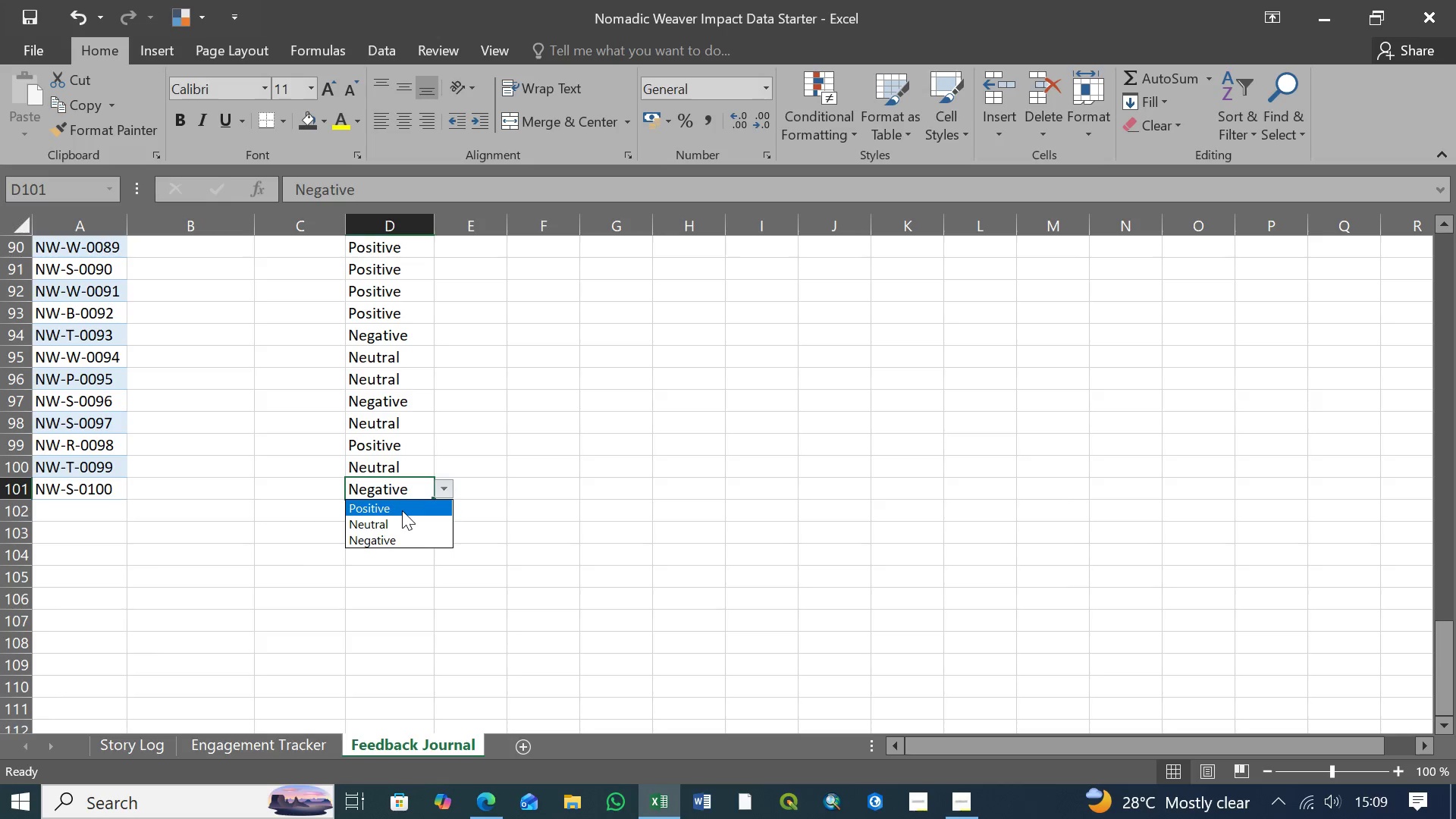 
left_click([402, 510])
 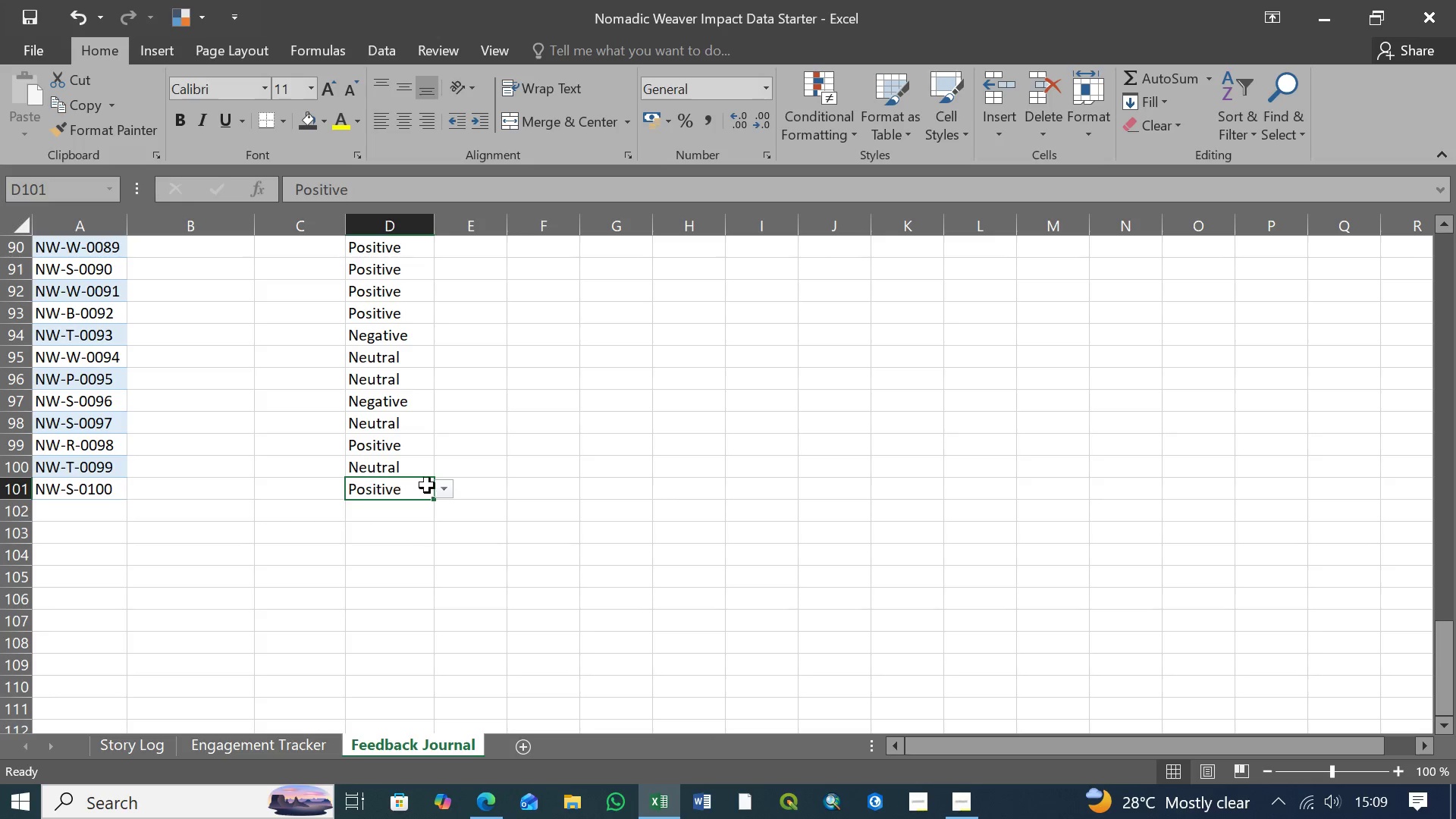 
scroll: coordinate [515, 504], scroll_direction: up, amount: 35.0
 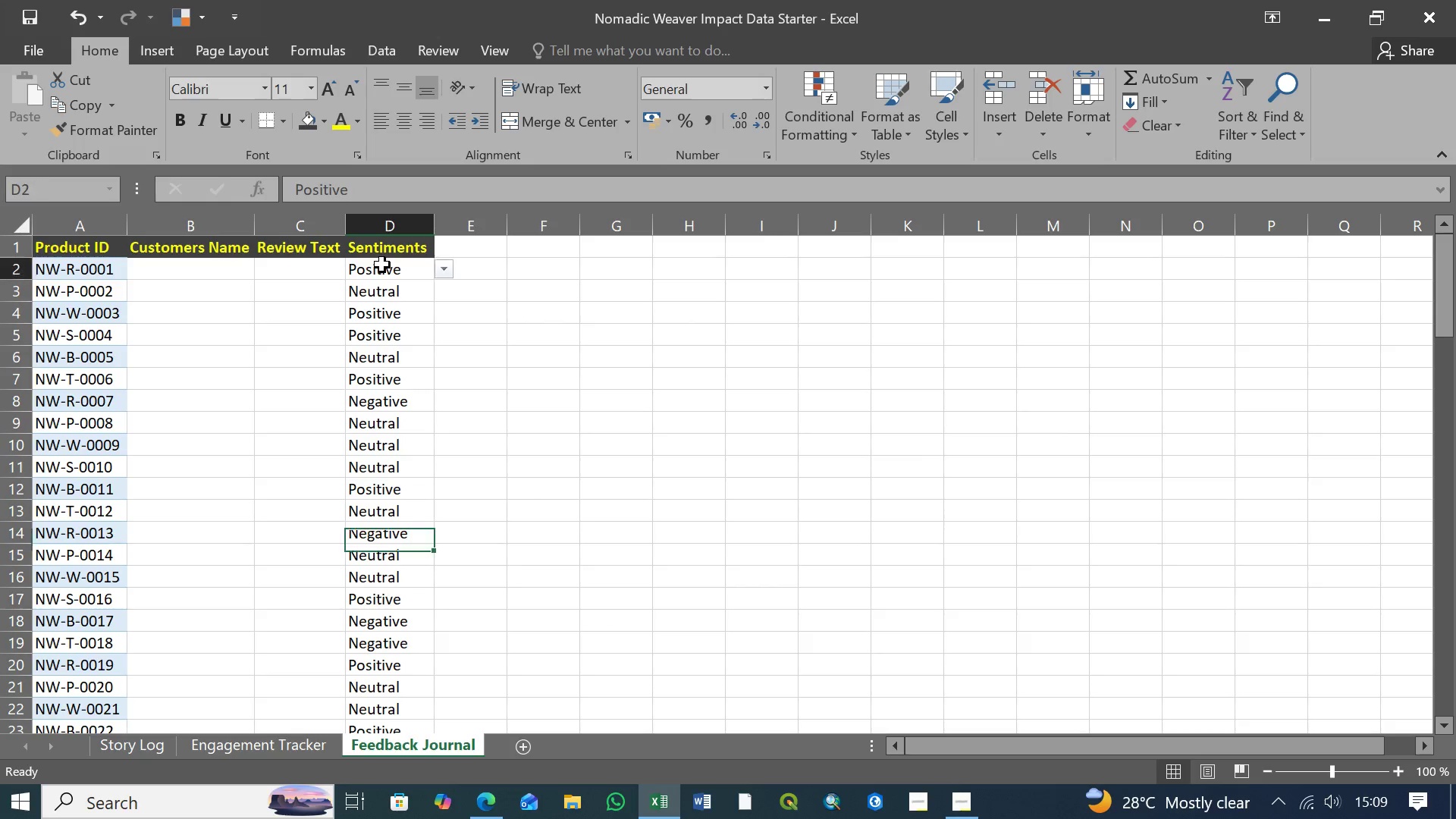 
left_click([382, 265])
 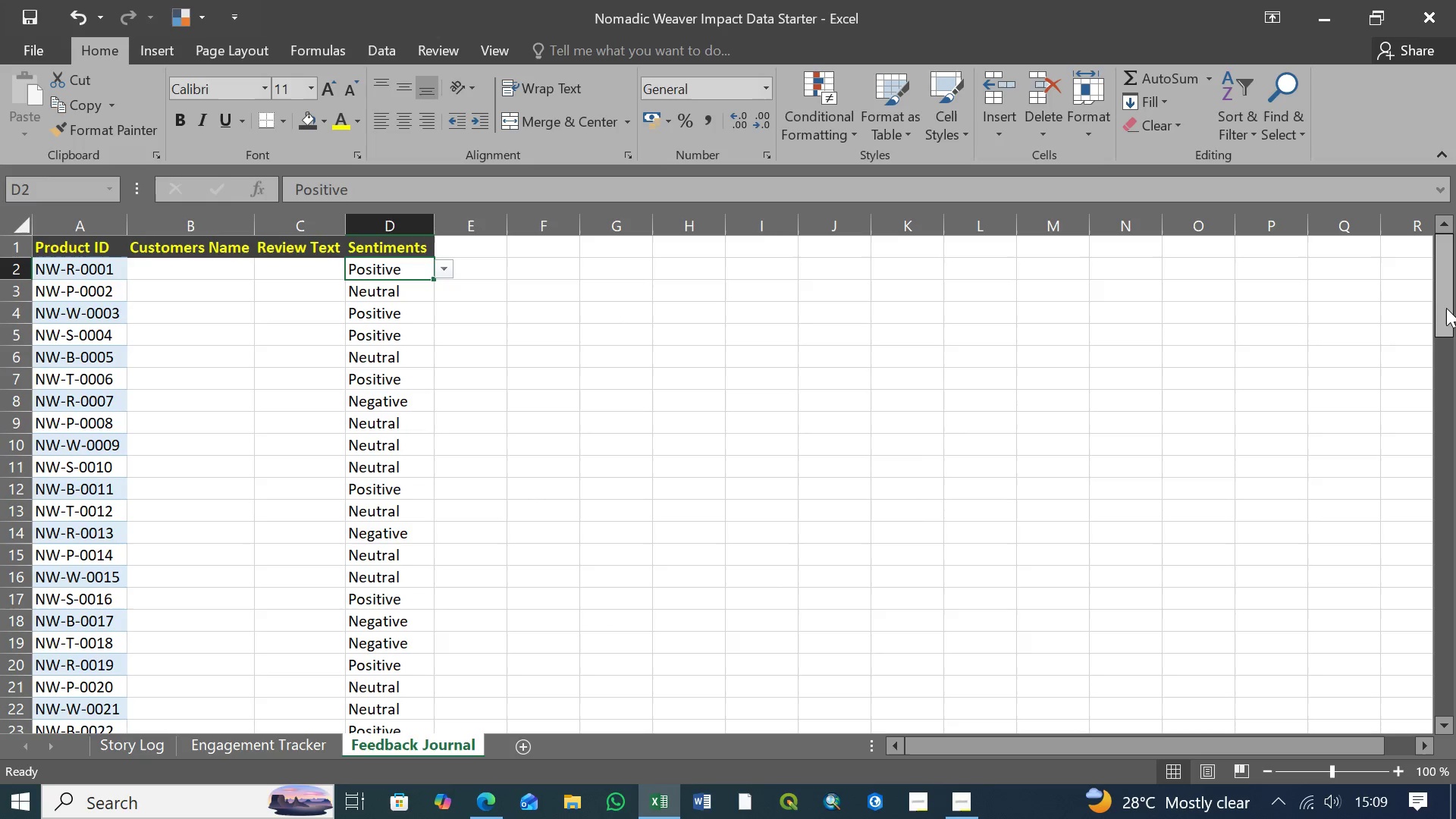 
left_click_drag(start_coordinate=[1443, 295], to_coordinate=[1455, 694])
 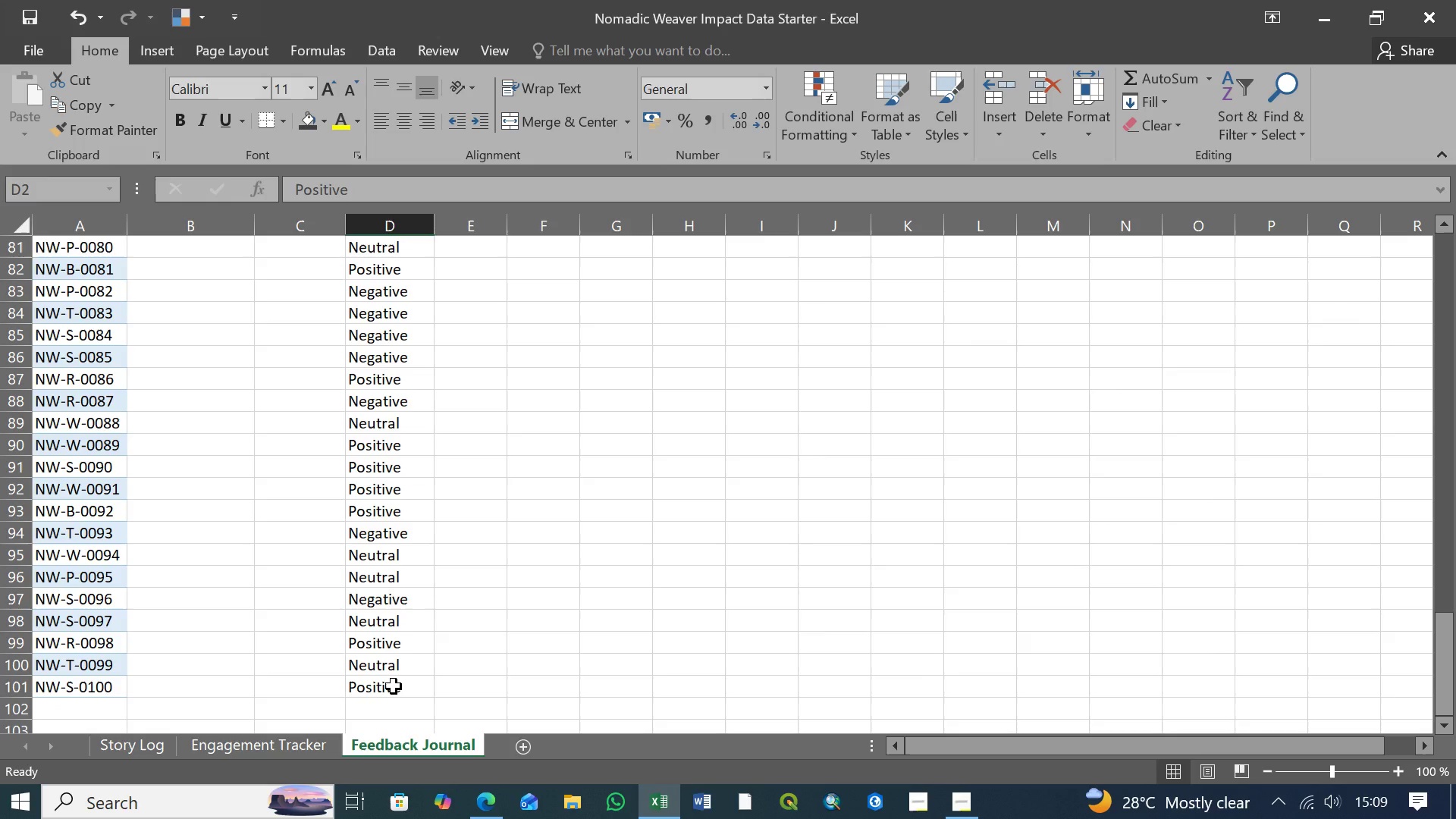 
hold_key(key=ShiftLeft, duration=1.05)
left_click([394, 686])
 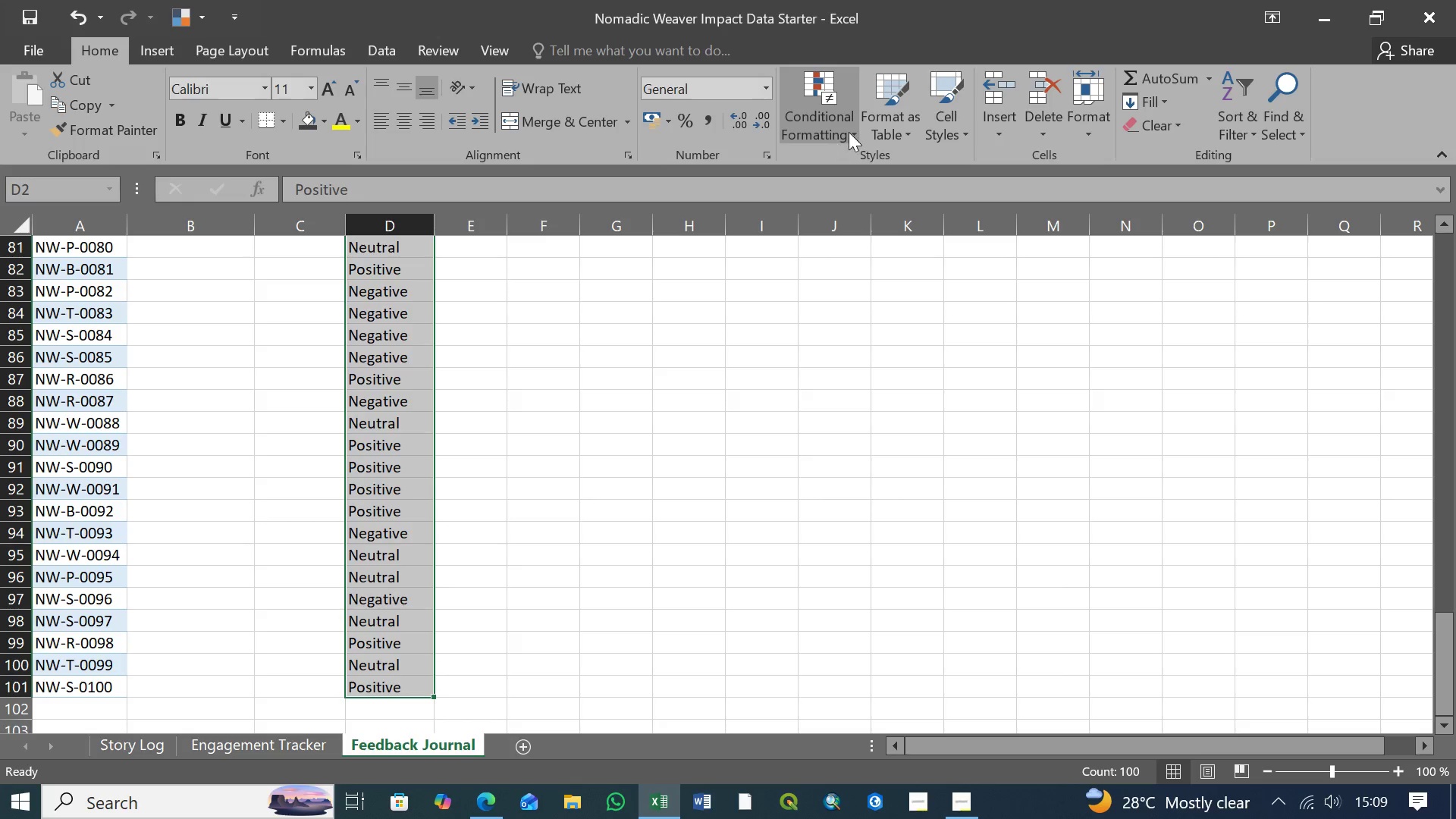 
left_click([854, 133])
 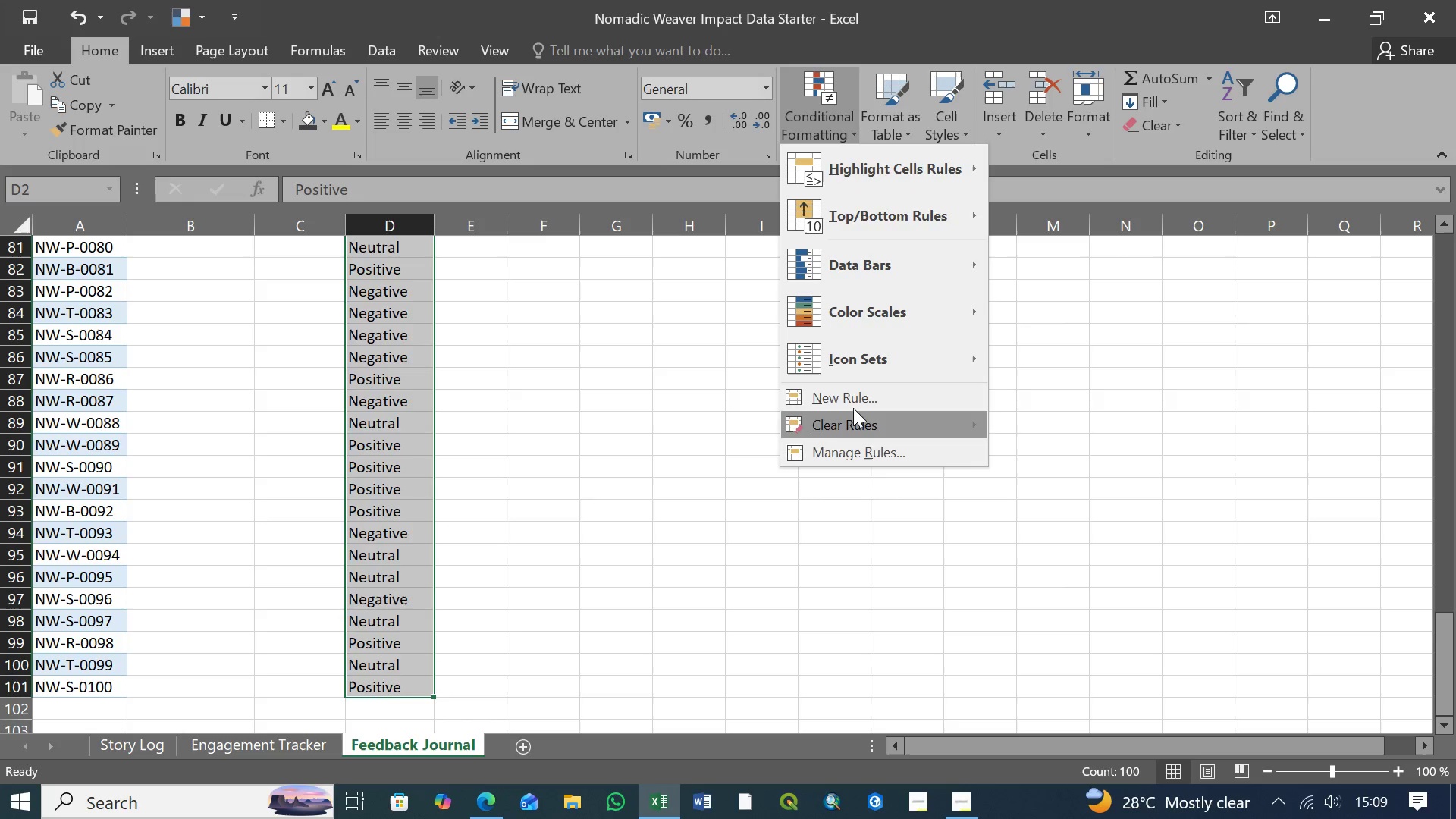 
left_click([853, 406])
 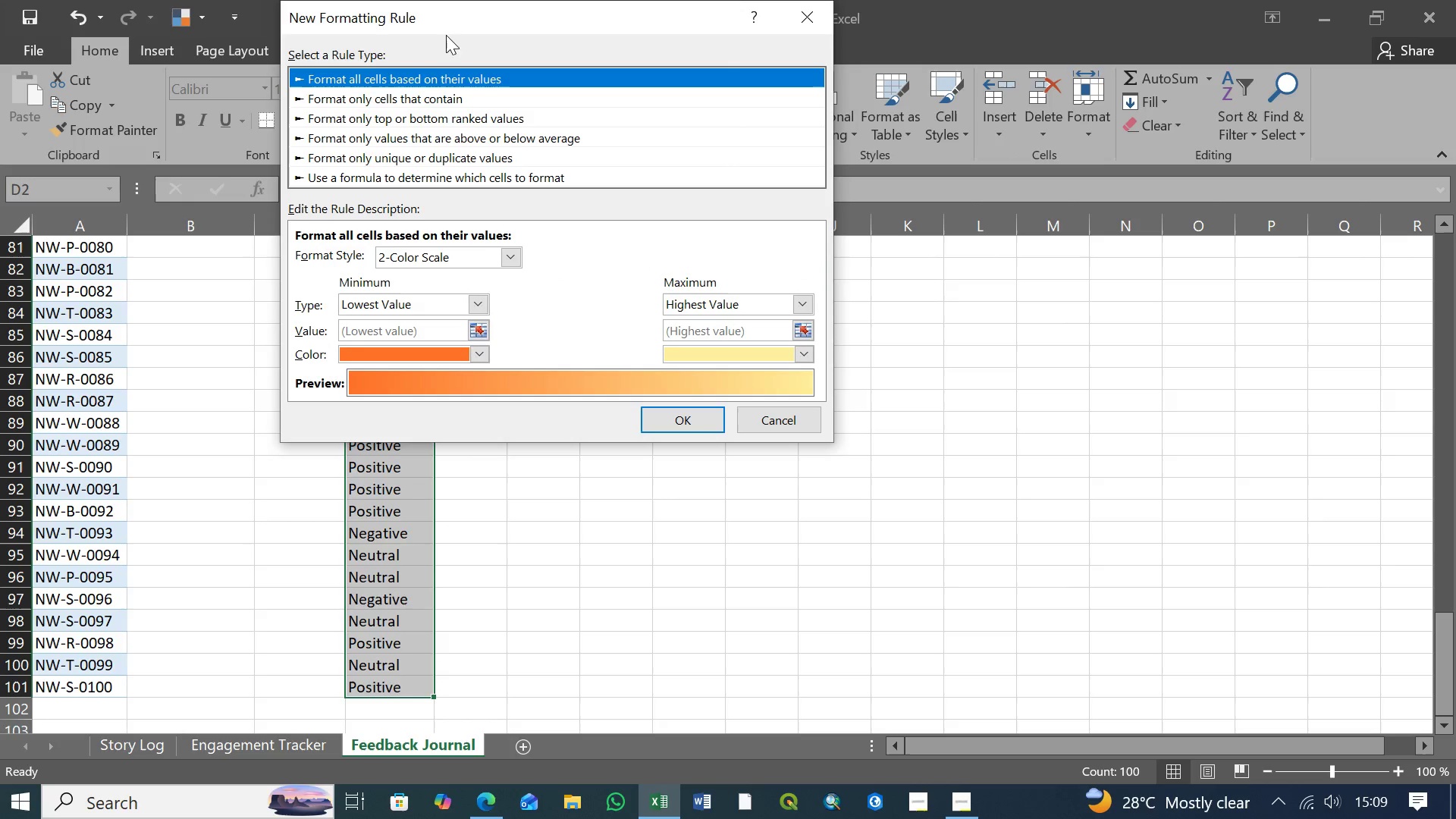 
left_click_drag(start_coordinate=[461, 16], to_coordinate=[734, 9])
 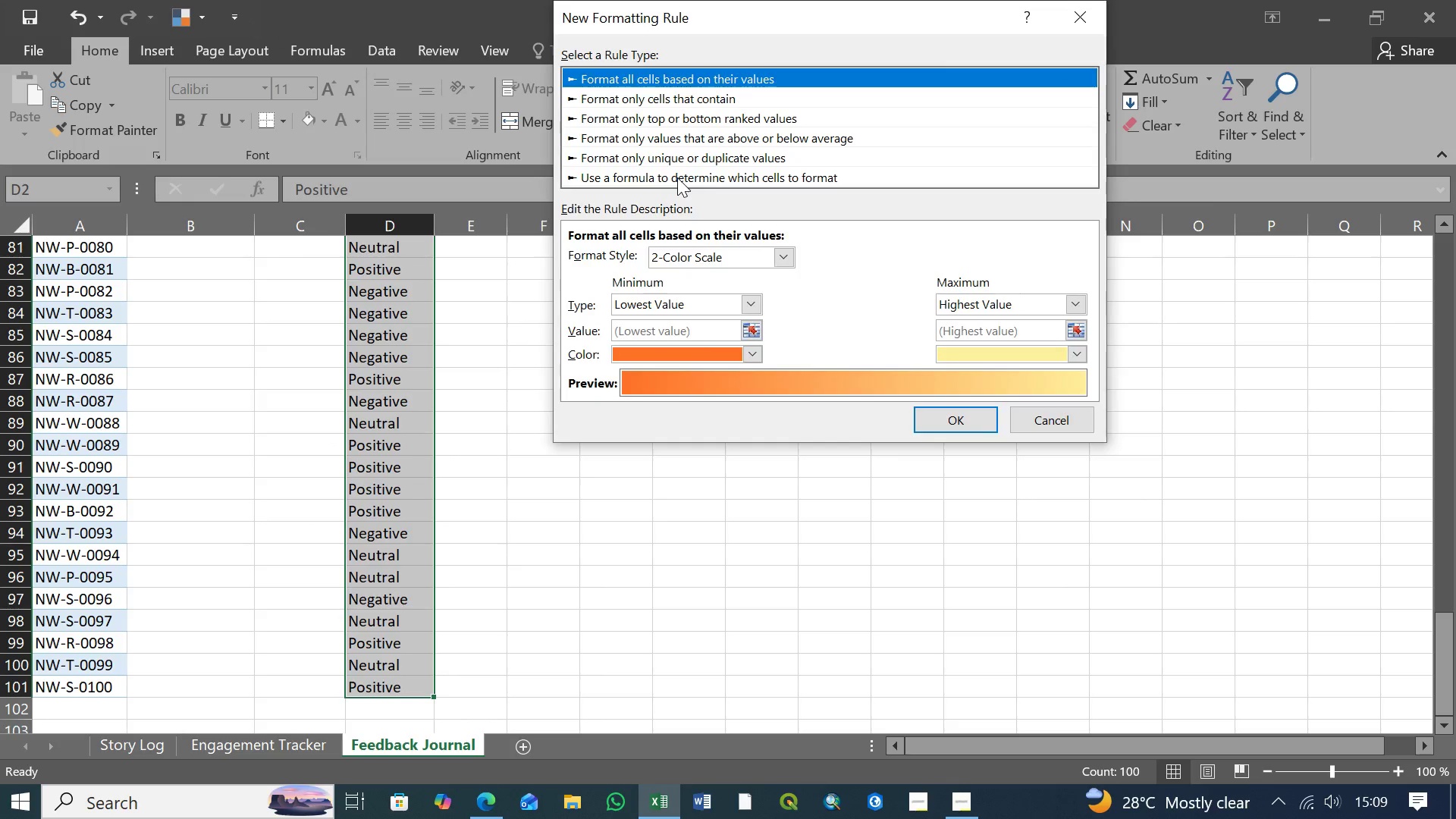 
left_click([677, 177])
 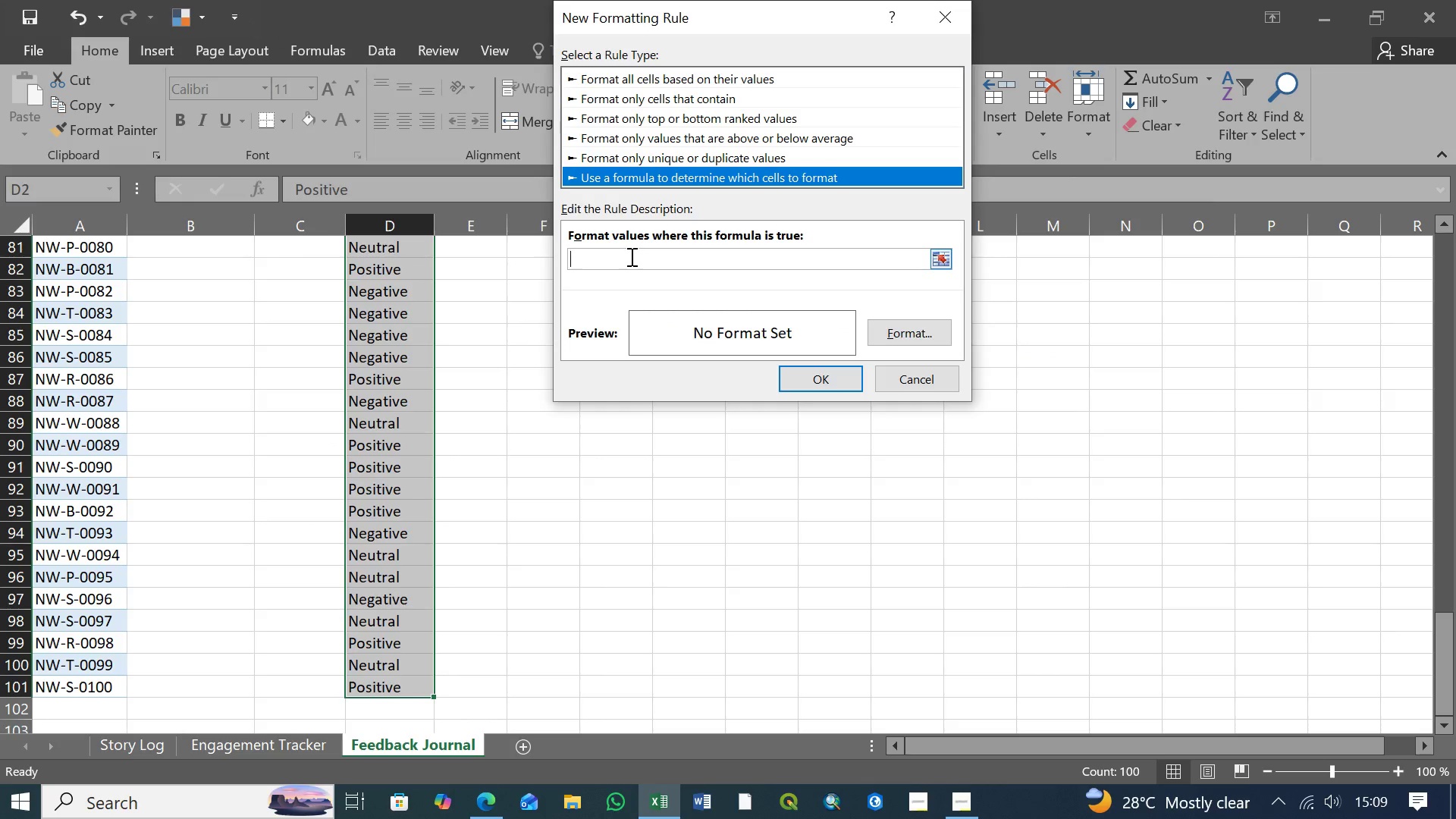 
left_click([630, 256])
 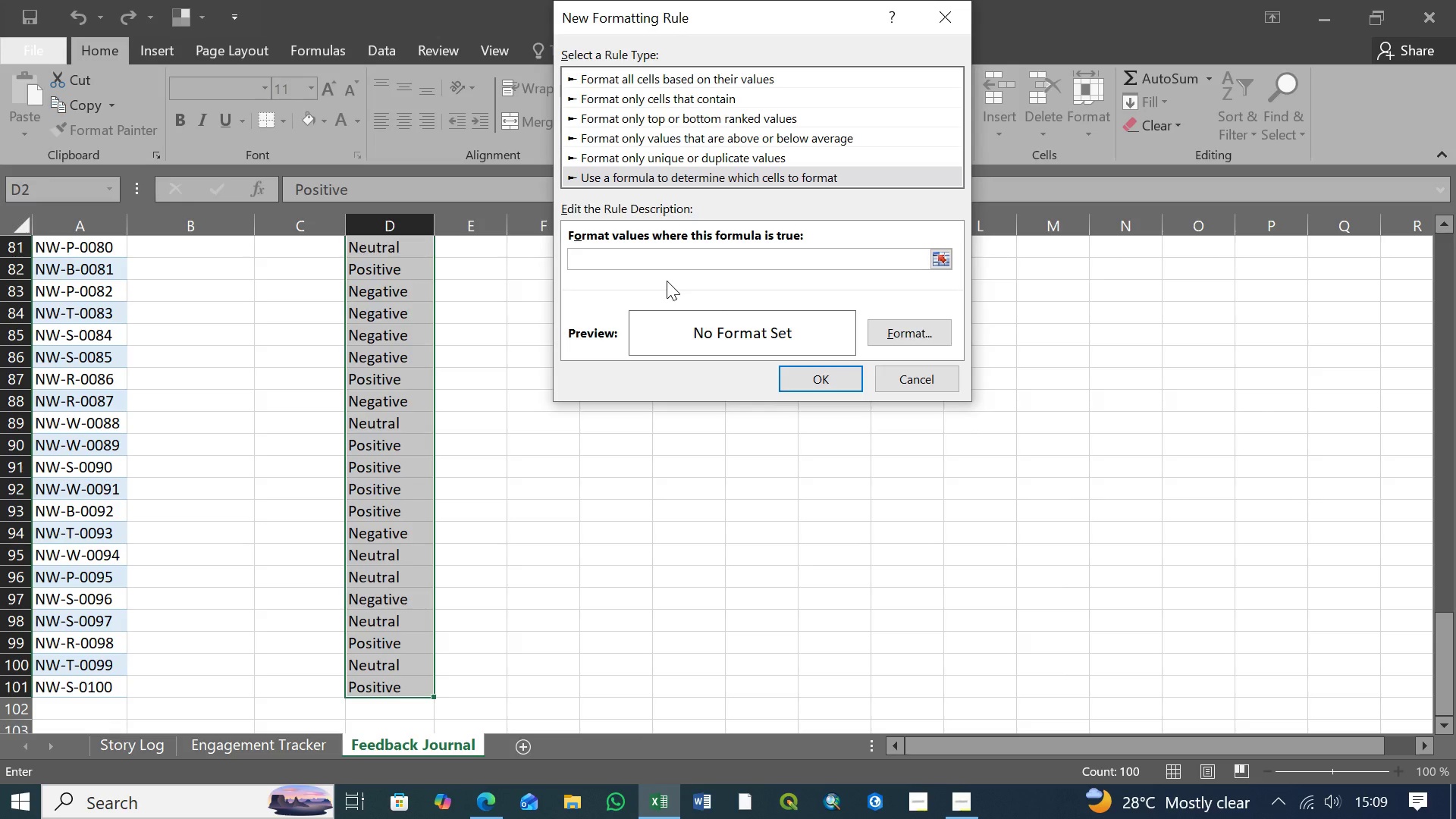 
key(Equal)
 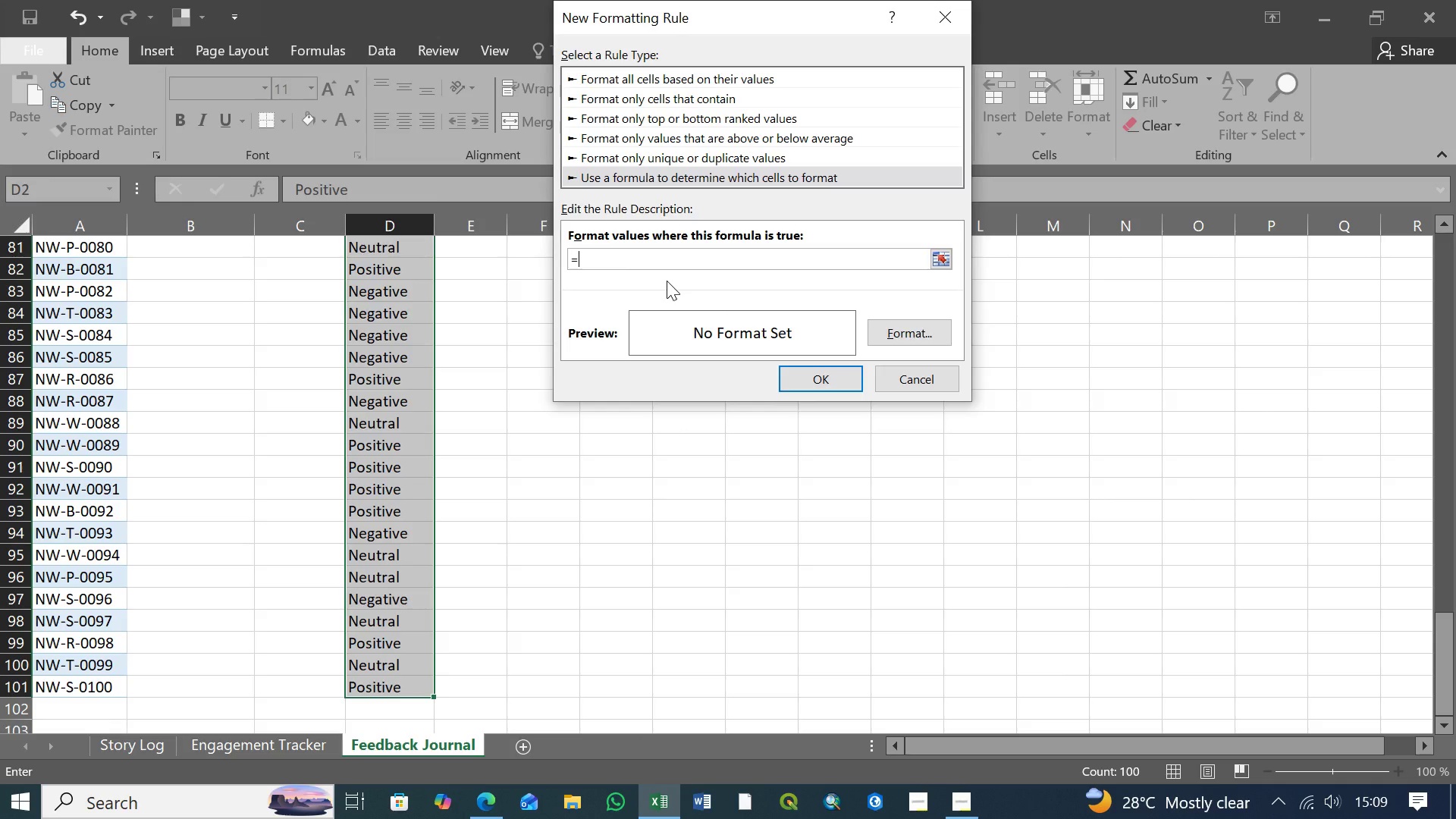 
hold_key(key=ShiftLeft, duration=1.52)
 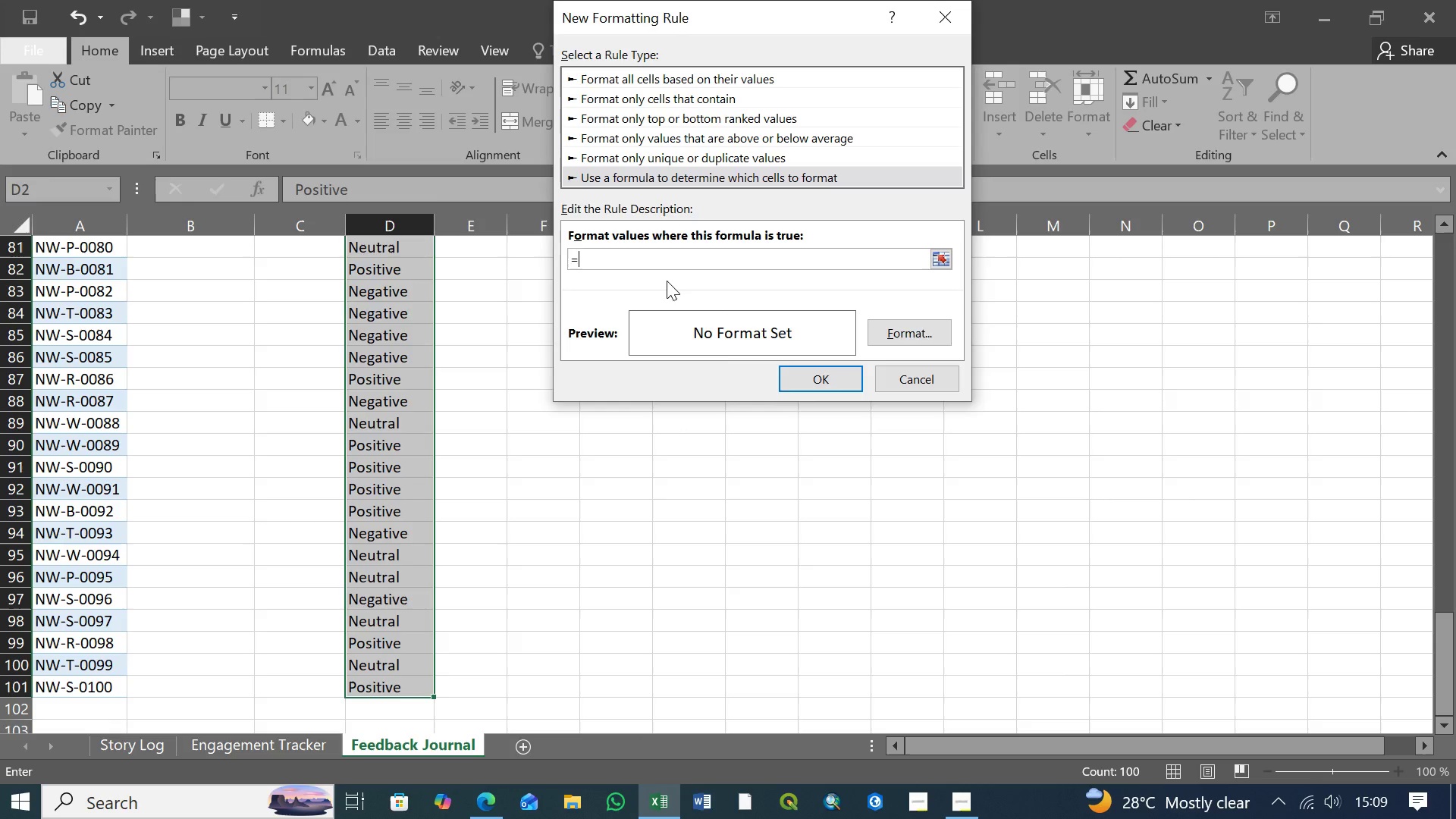 
hold_key(key=ShiftLeft, duration=1.51)
 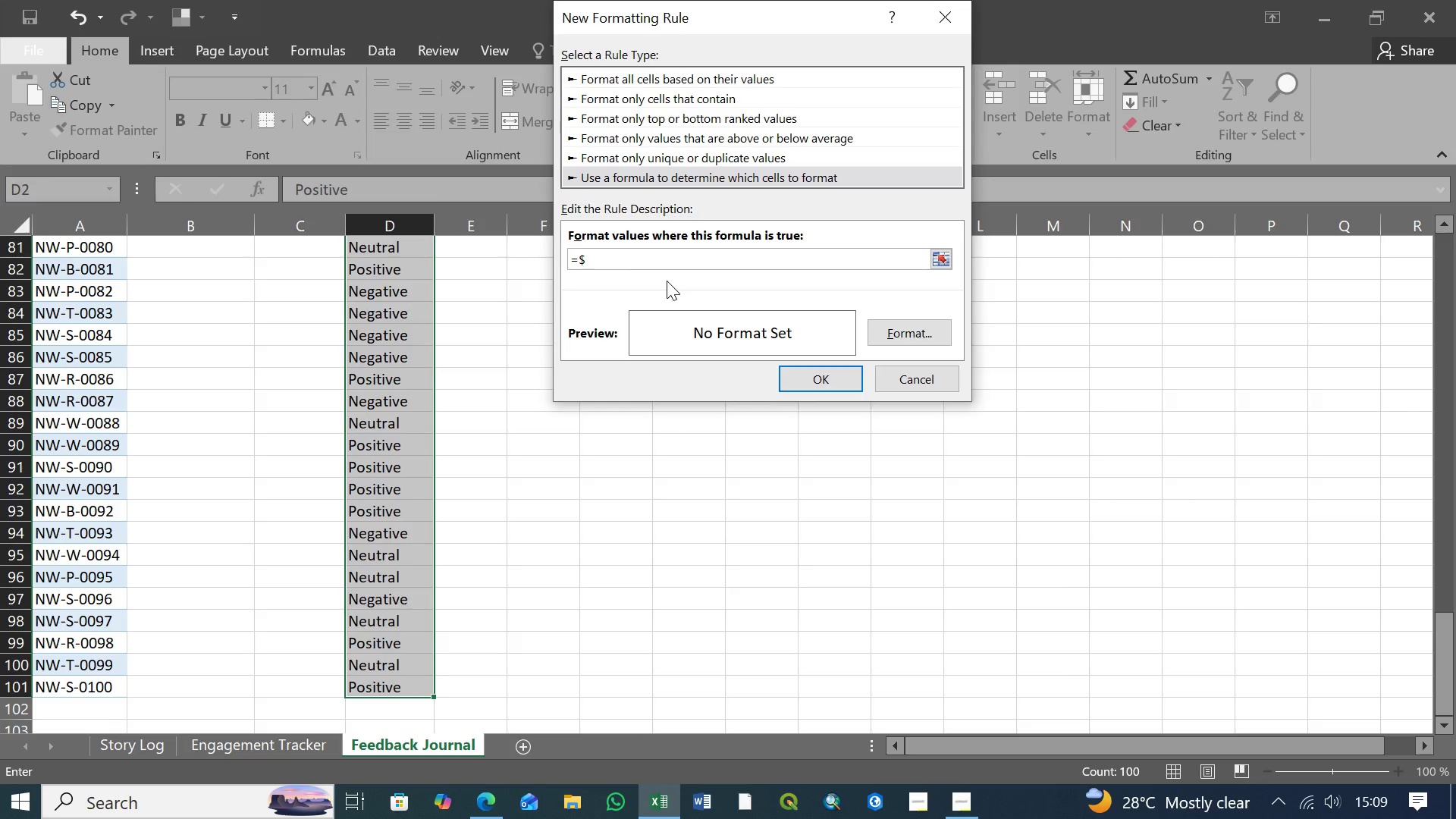 
type($D2)
 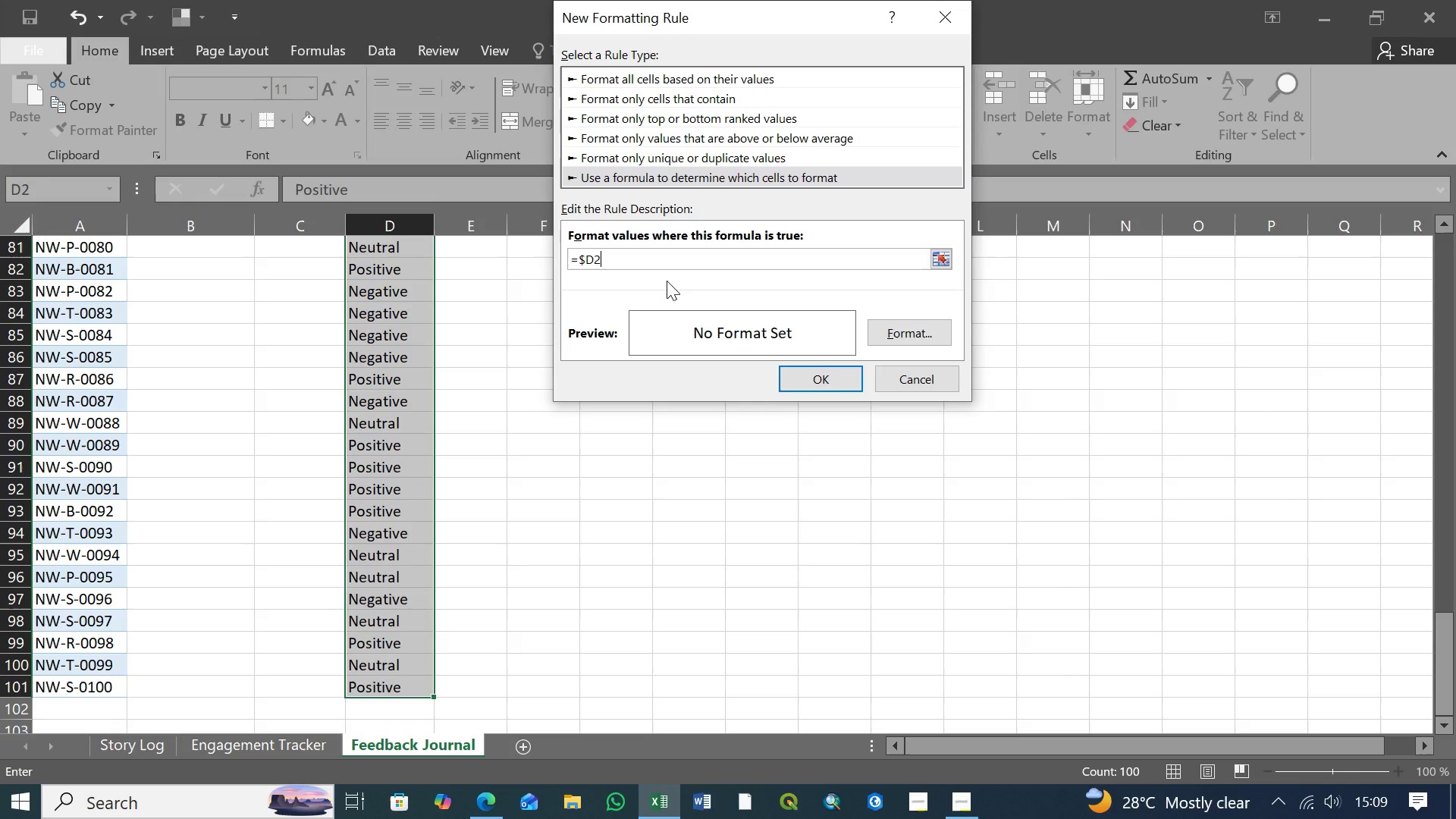 
wait(17.12)
 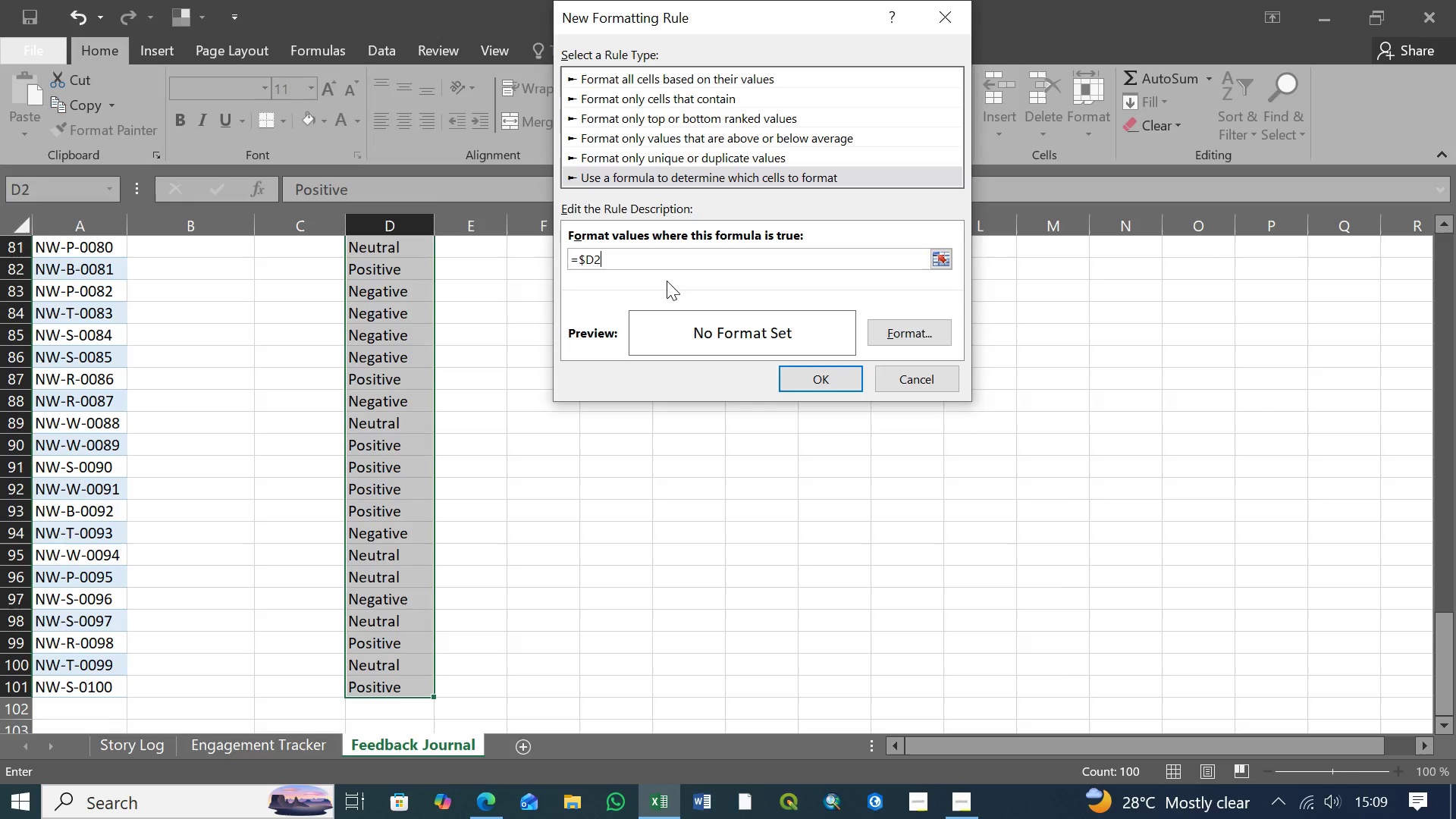 
left_click([930, 375])
 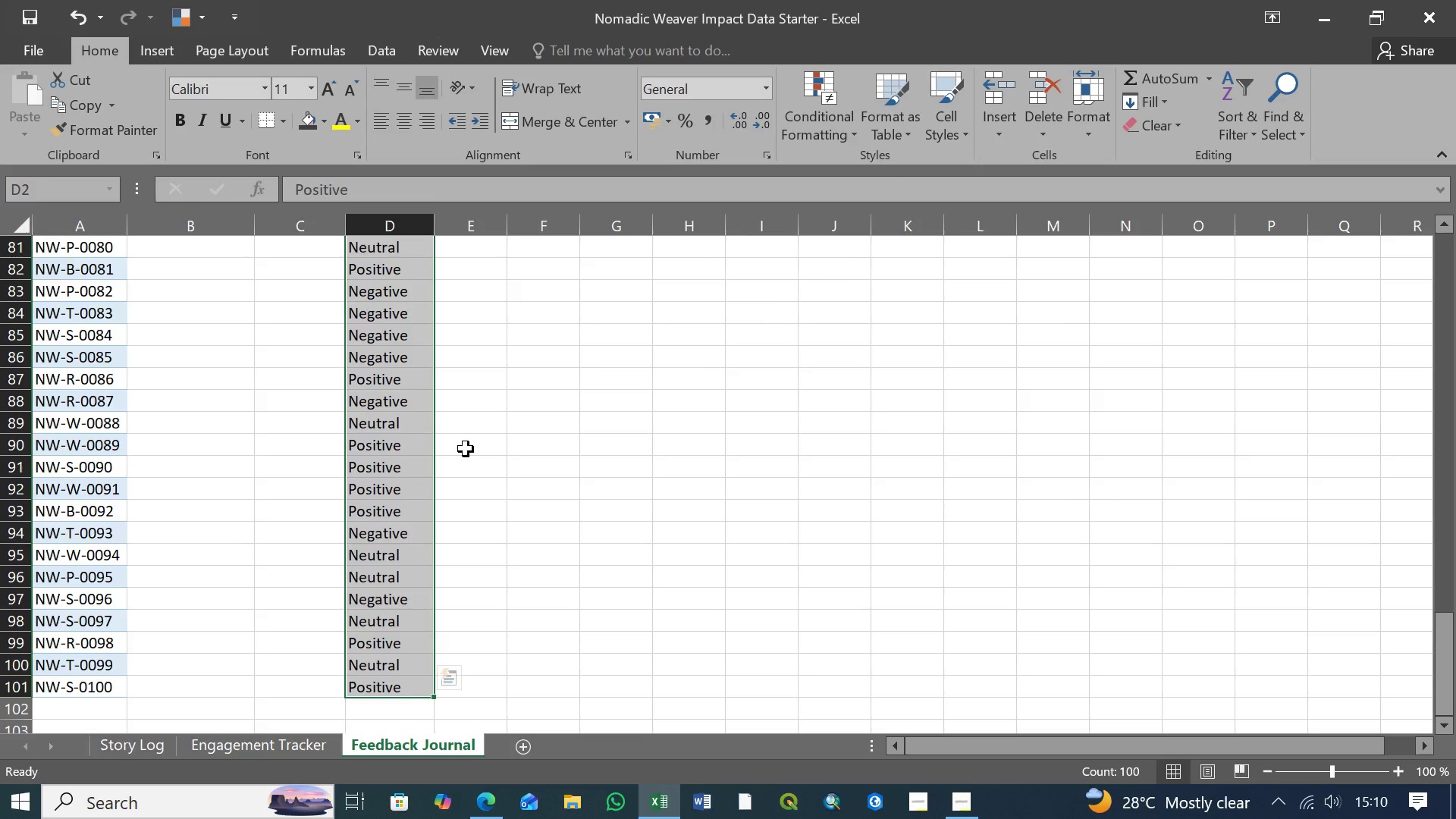 
scroll: coordinate [351, 488], scroll_direction: up, amount: 96.0
 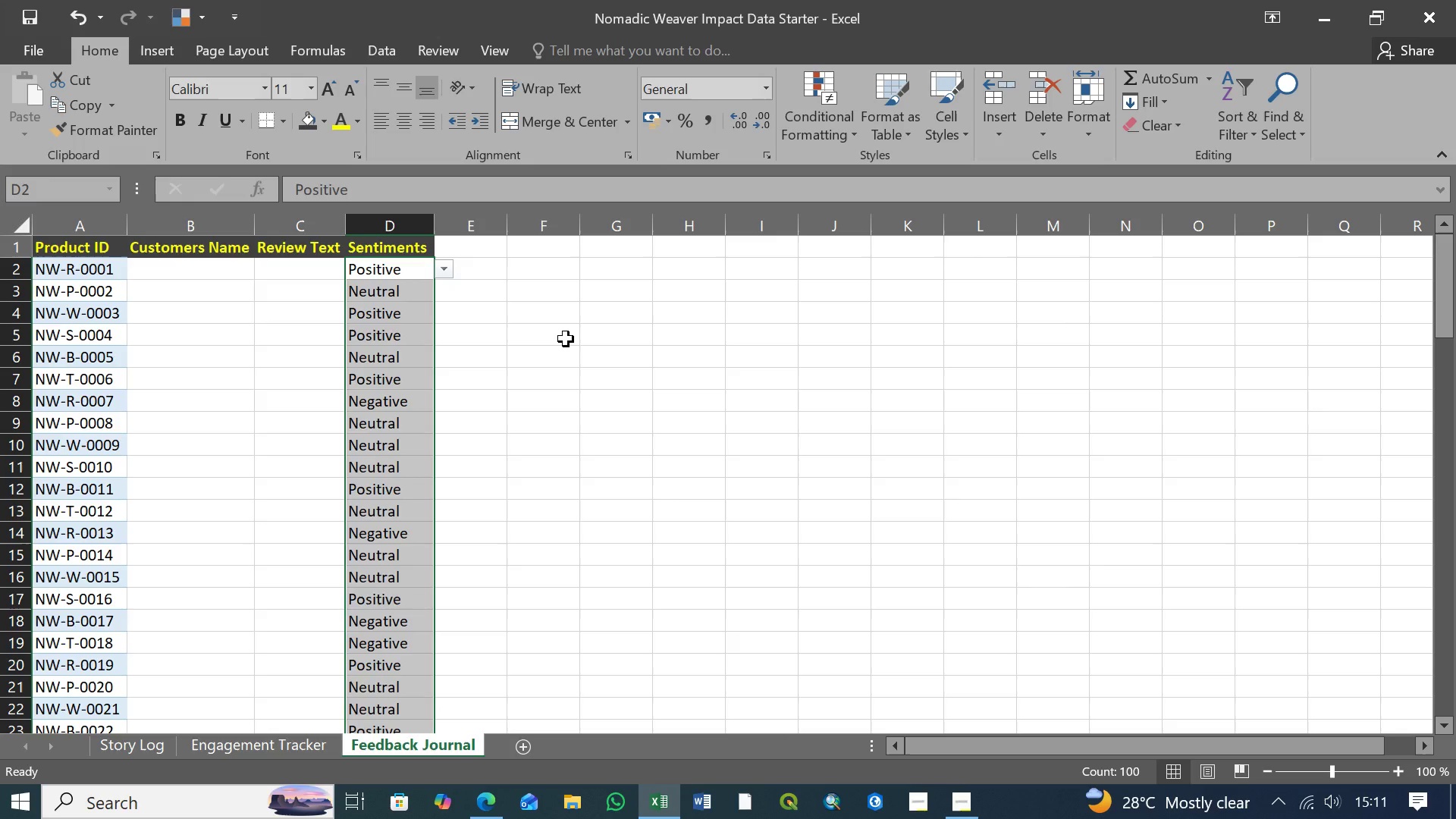 
wait(105.11)
 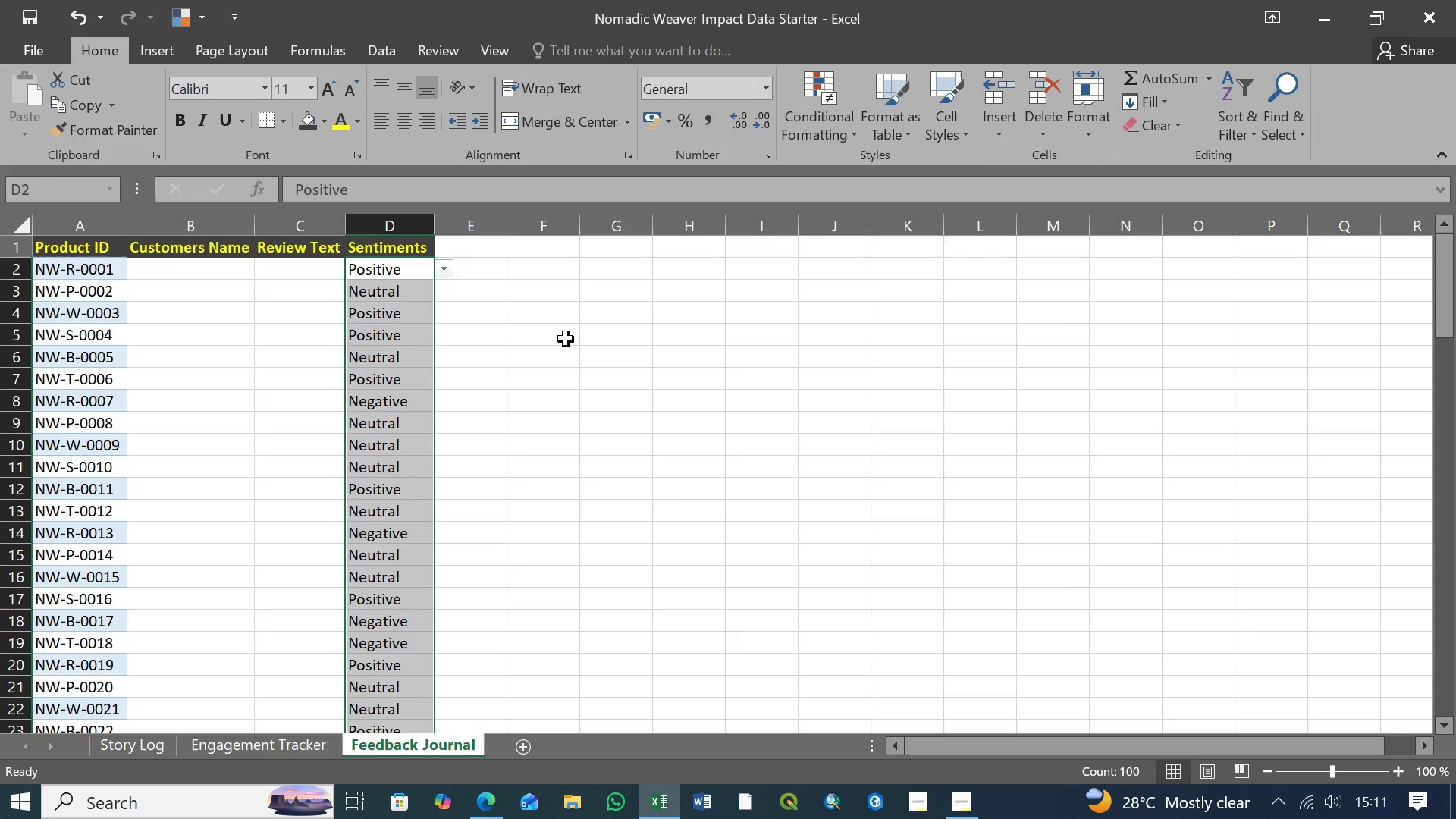 
mouse_move([395, 270])
 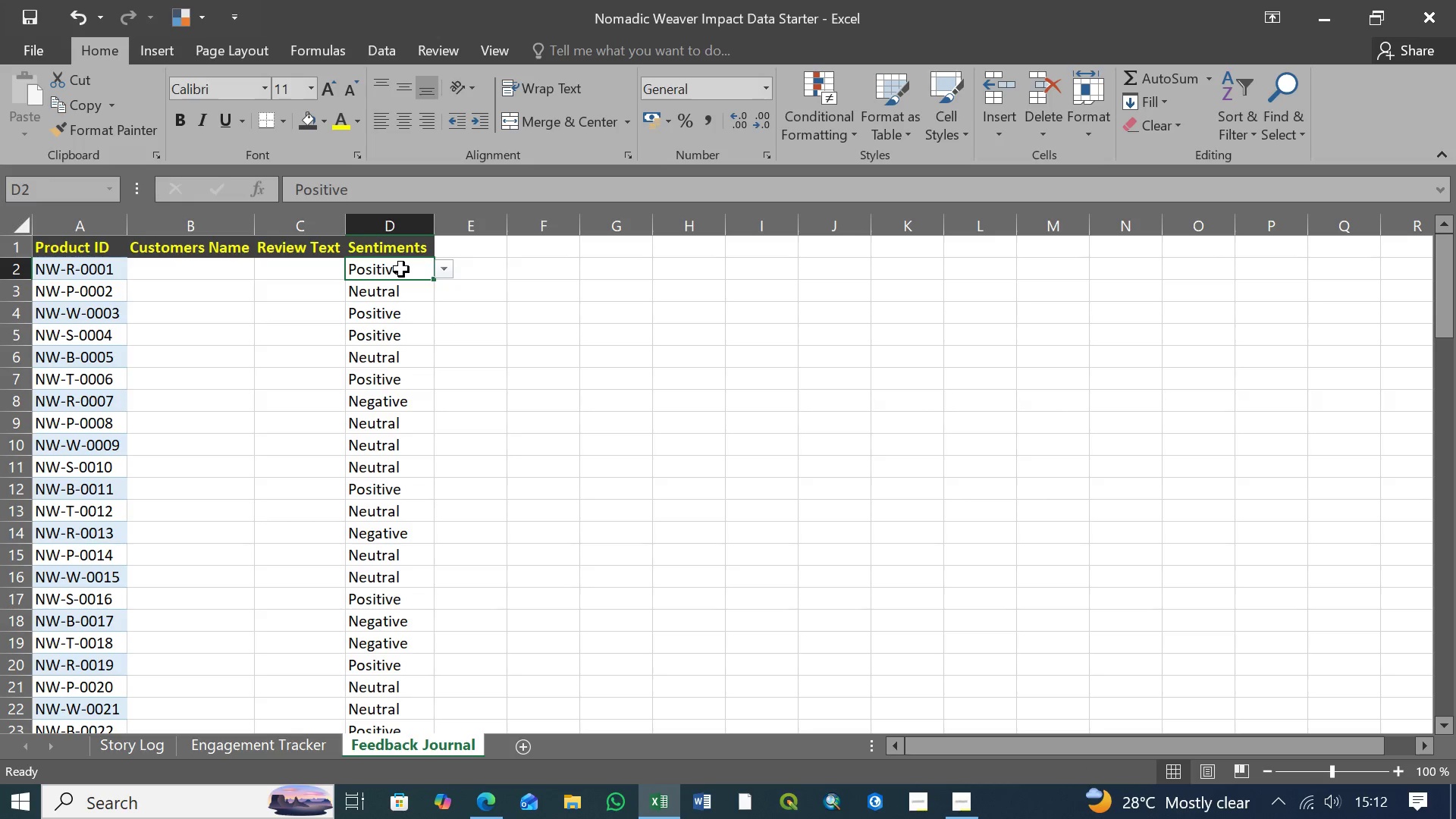 
left_click([401, 269])
 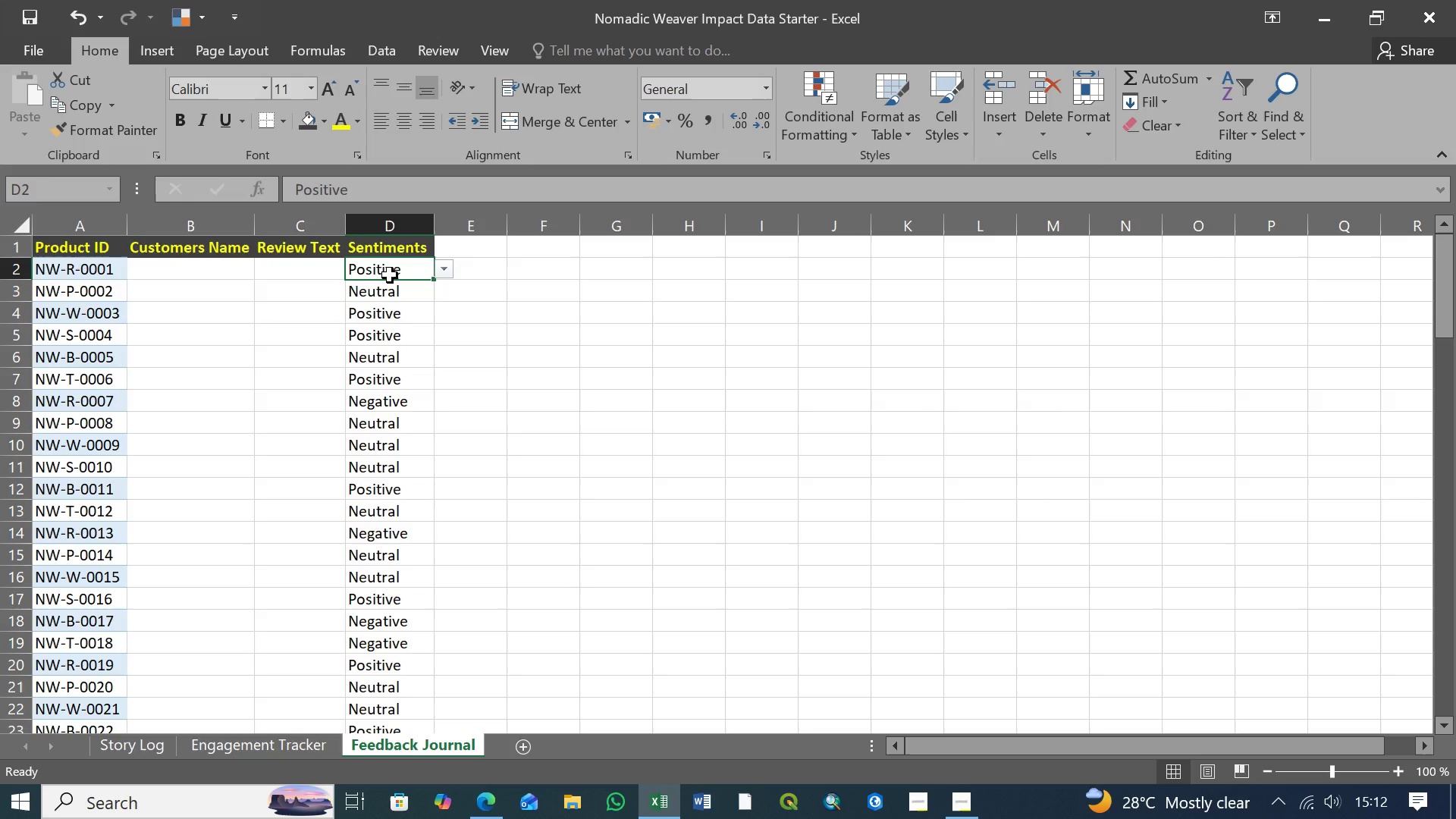 
wait(7.72)
 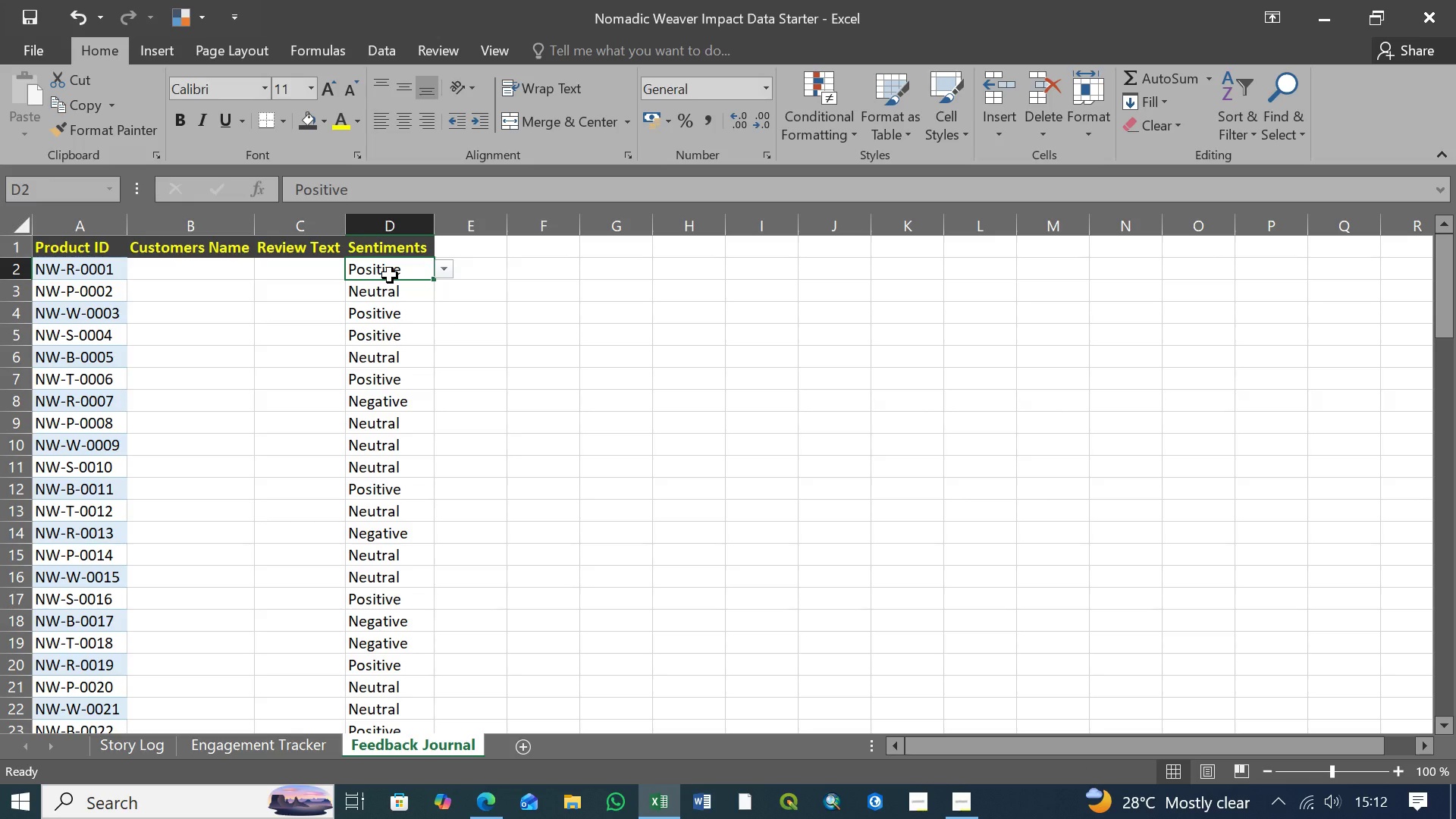 
left_click([395, 273])
 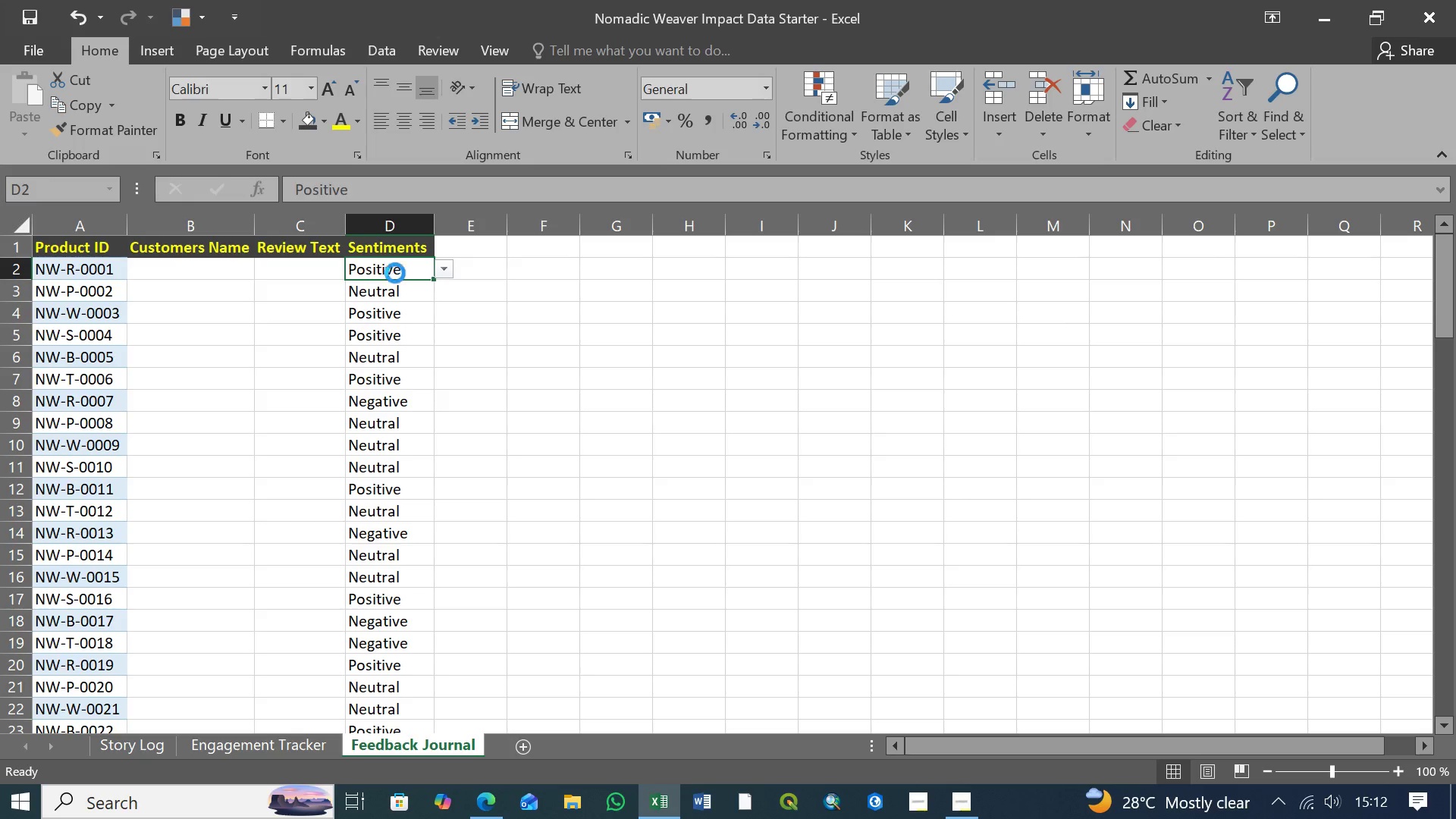 
key(Delete)
 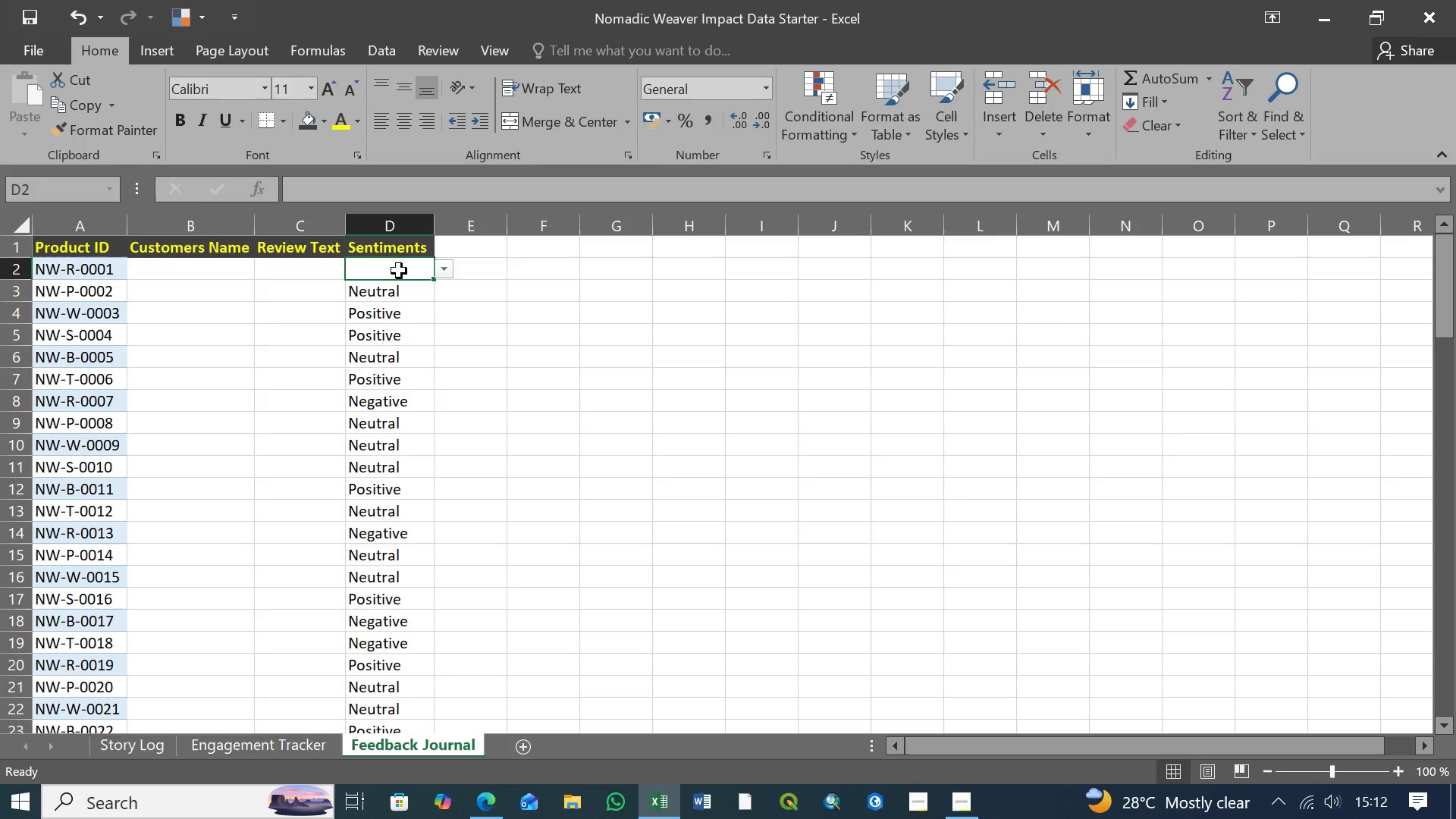 
left_click([399, 271])
 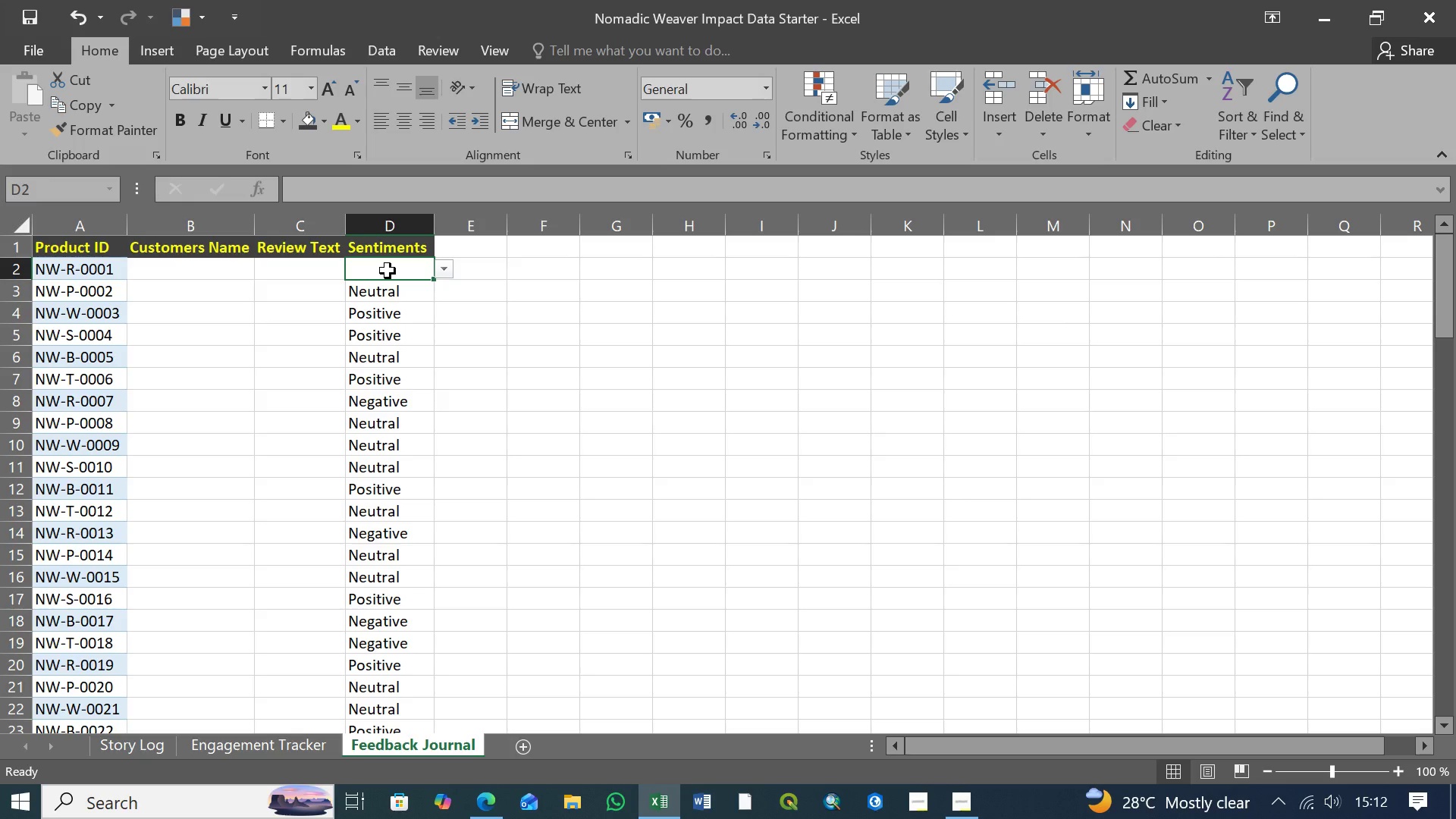 
wait(5.59)
 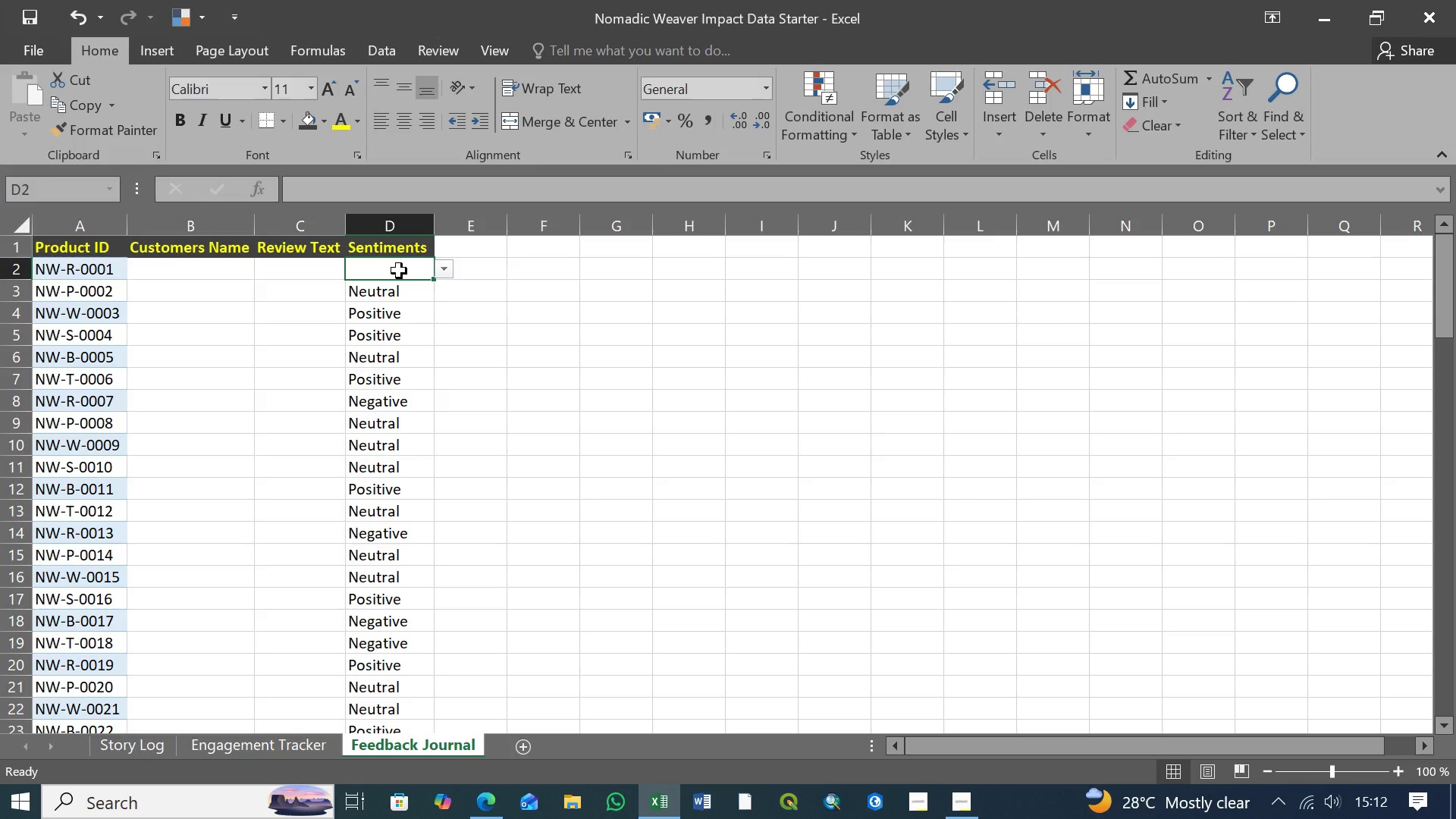 
key(Control+Z)
 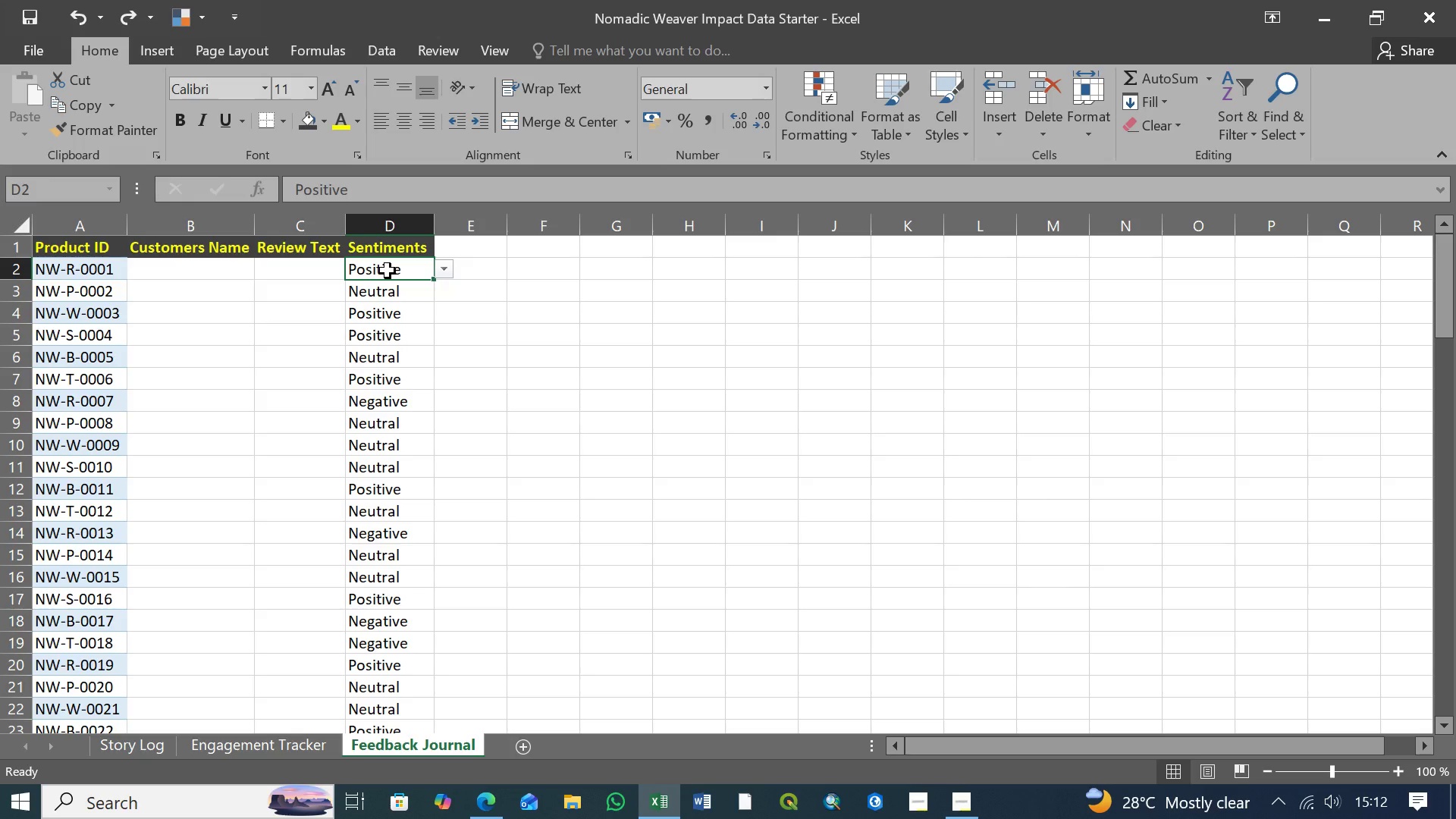 
wait(12.22)
 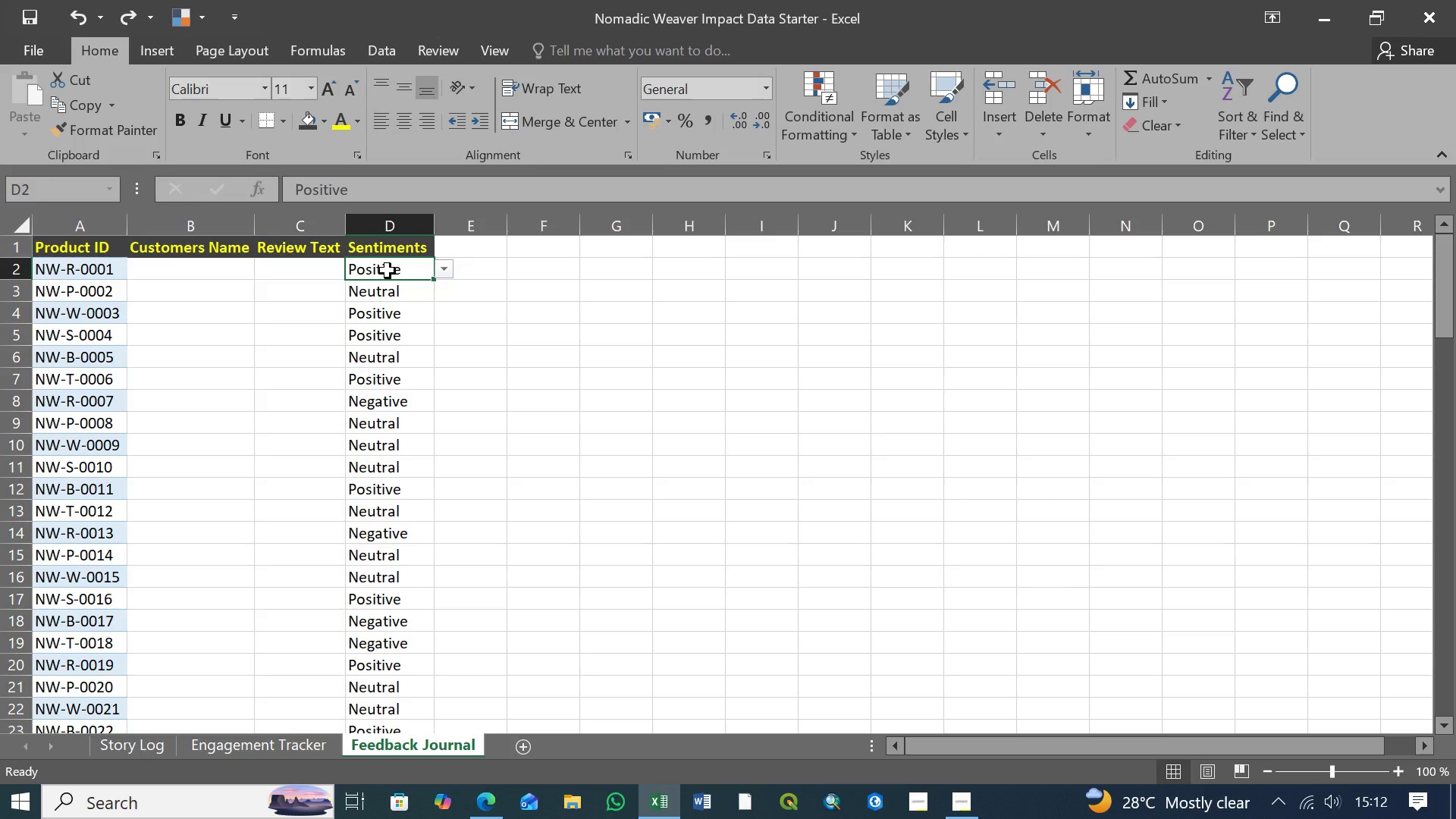 
left_click([372, 401])
 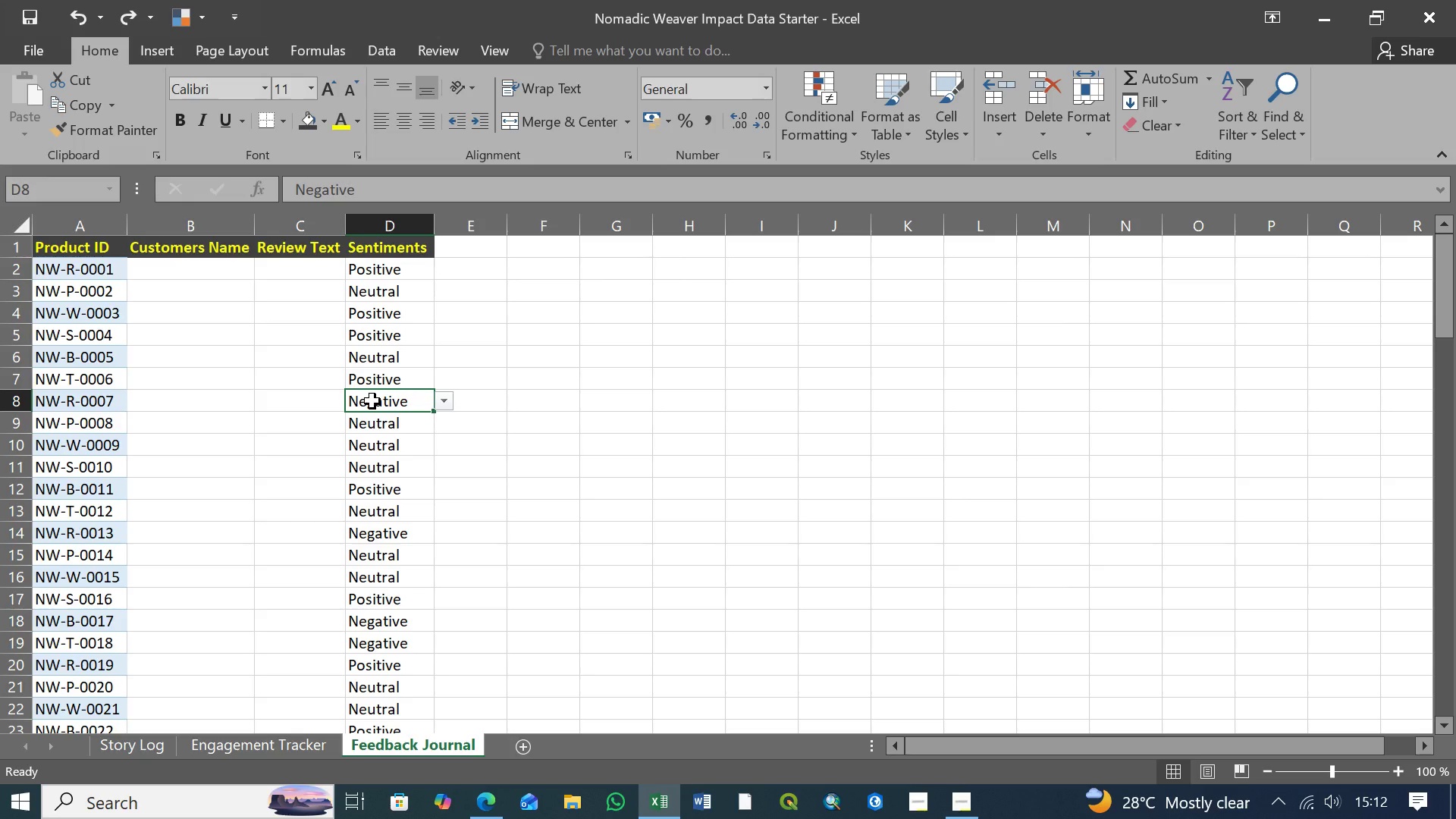 
wait(23.2)
 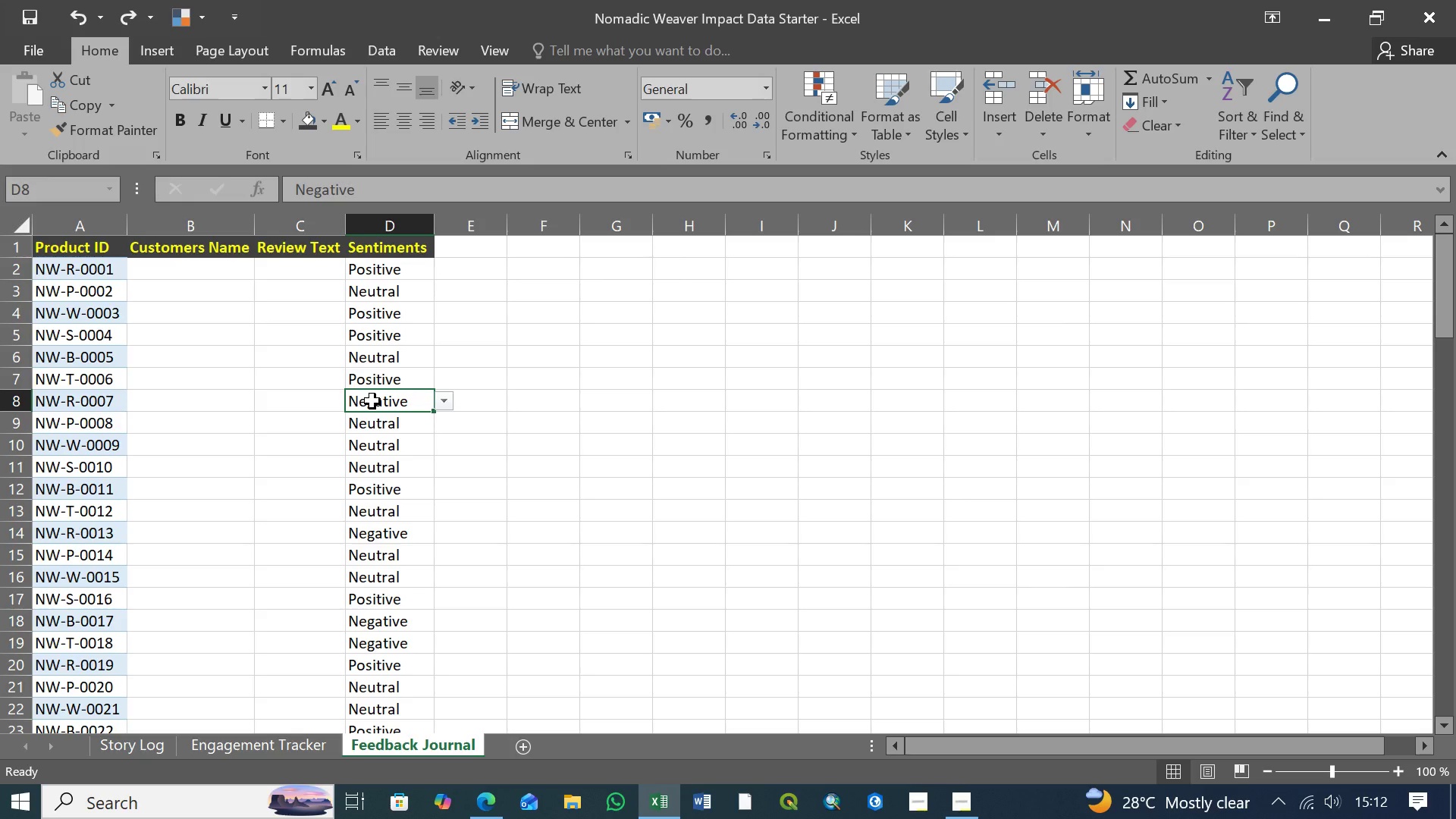 
left_click([377, 399])
 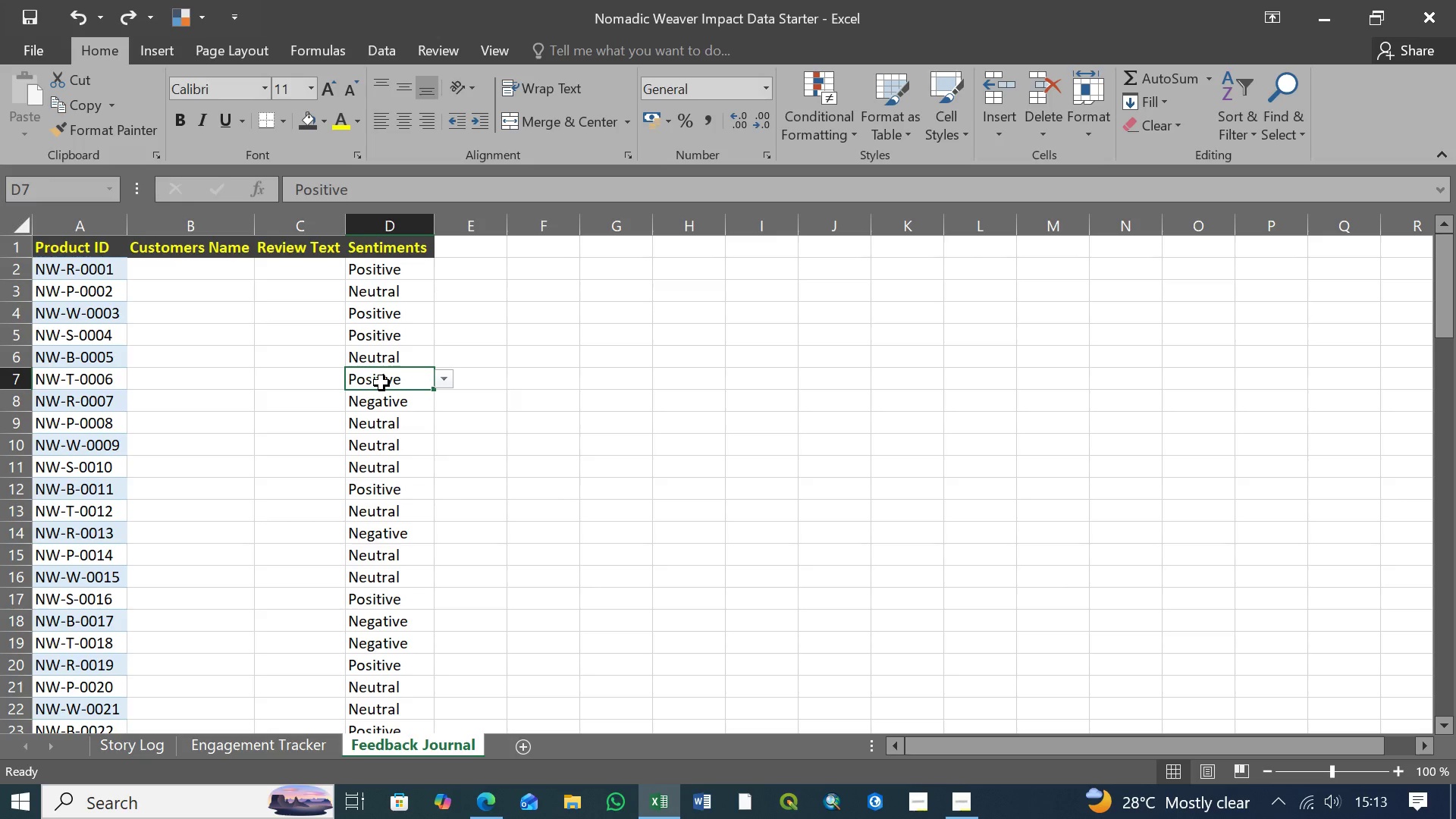 
wait(14.49)
 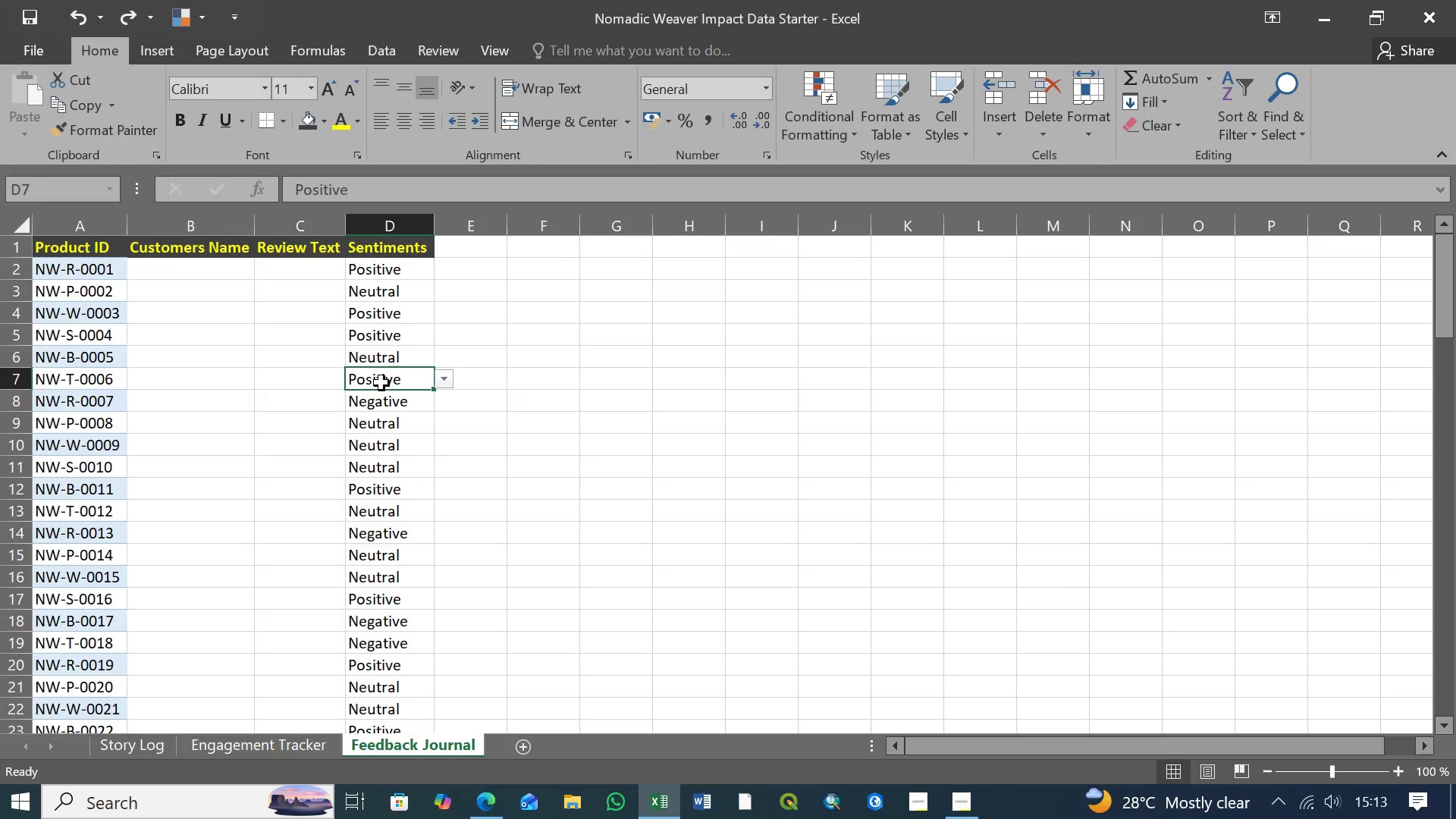 
left_click([372, 268])
 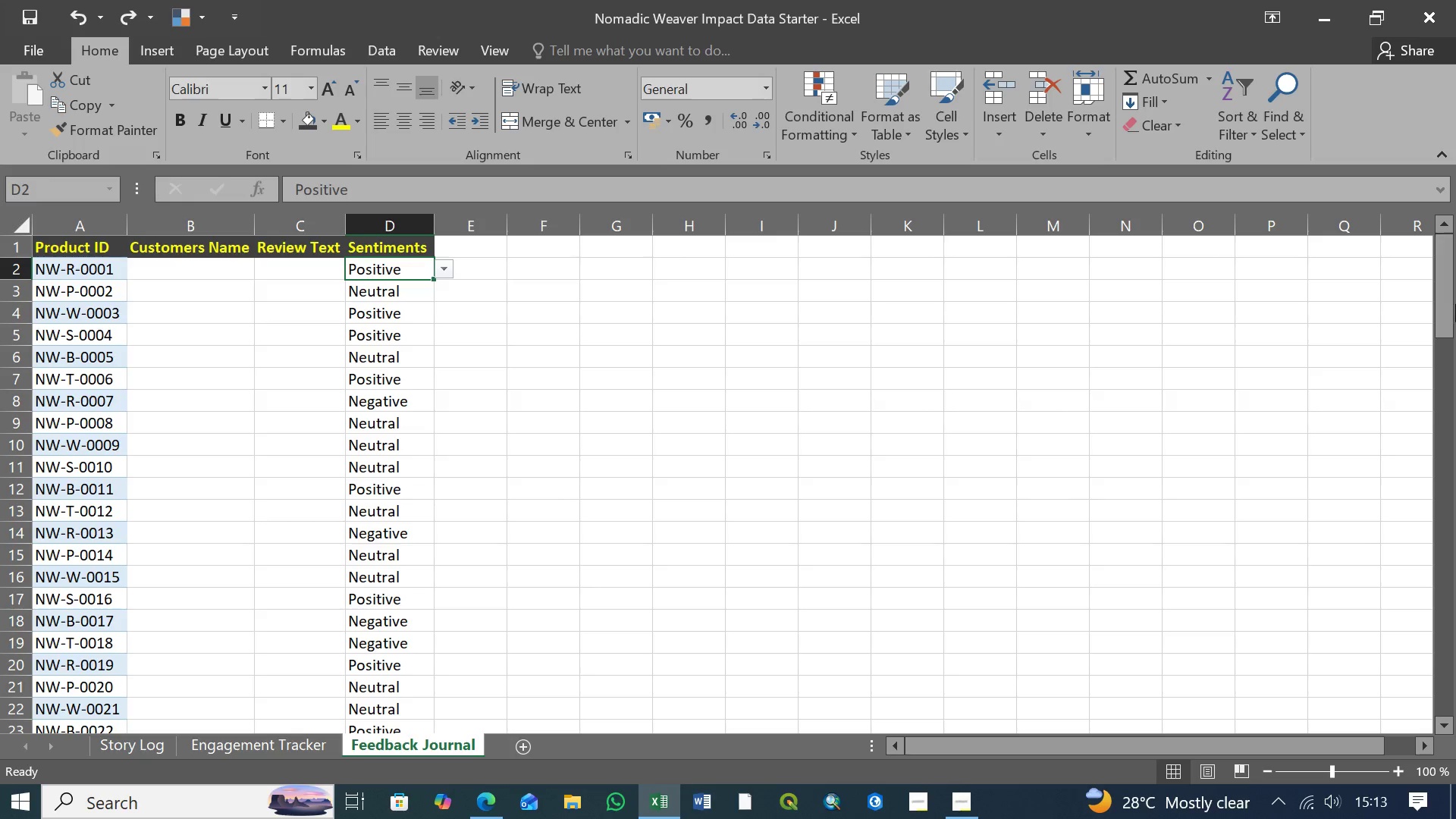 
left_click_drag(start_coordinate=[1446, 304], to_coordinate=[1441, 813])
 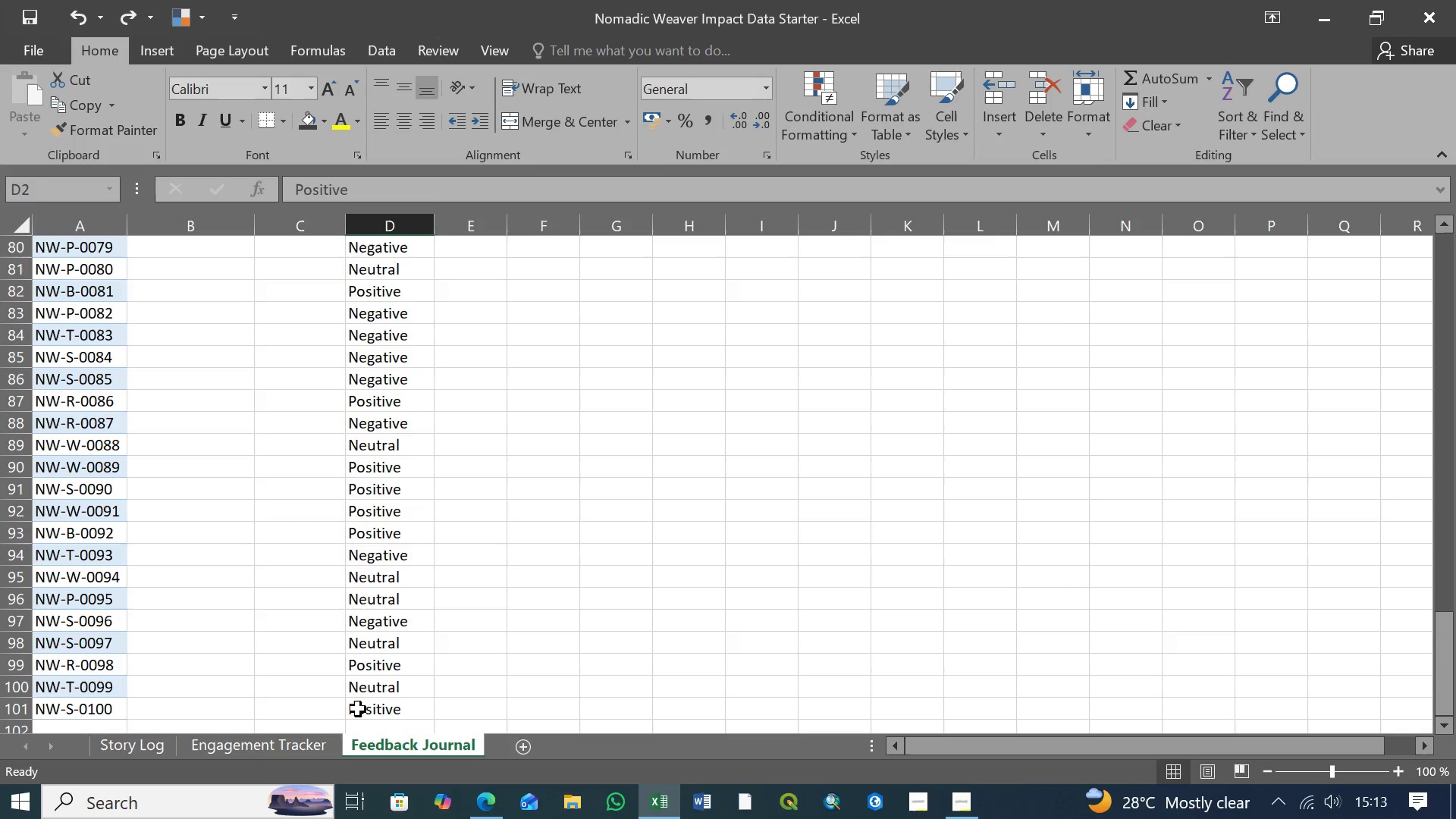 
hold_key(key=ShiftLeft, duration=0.89)
left_click([368, 710])
 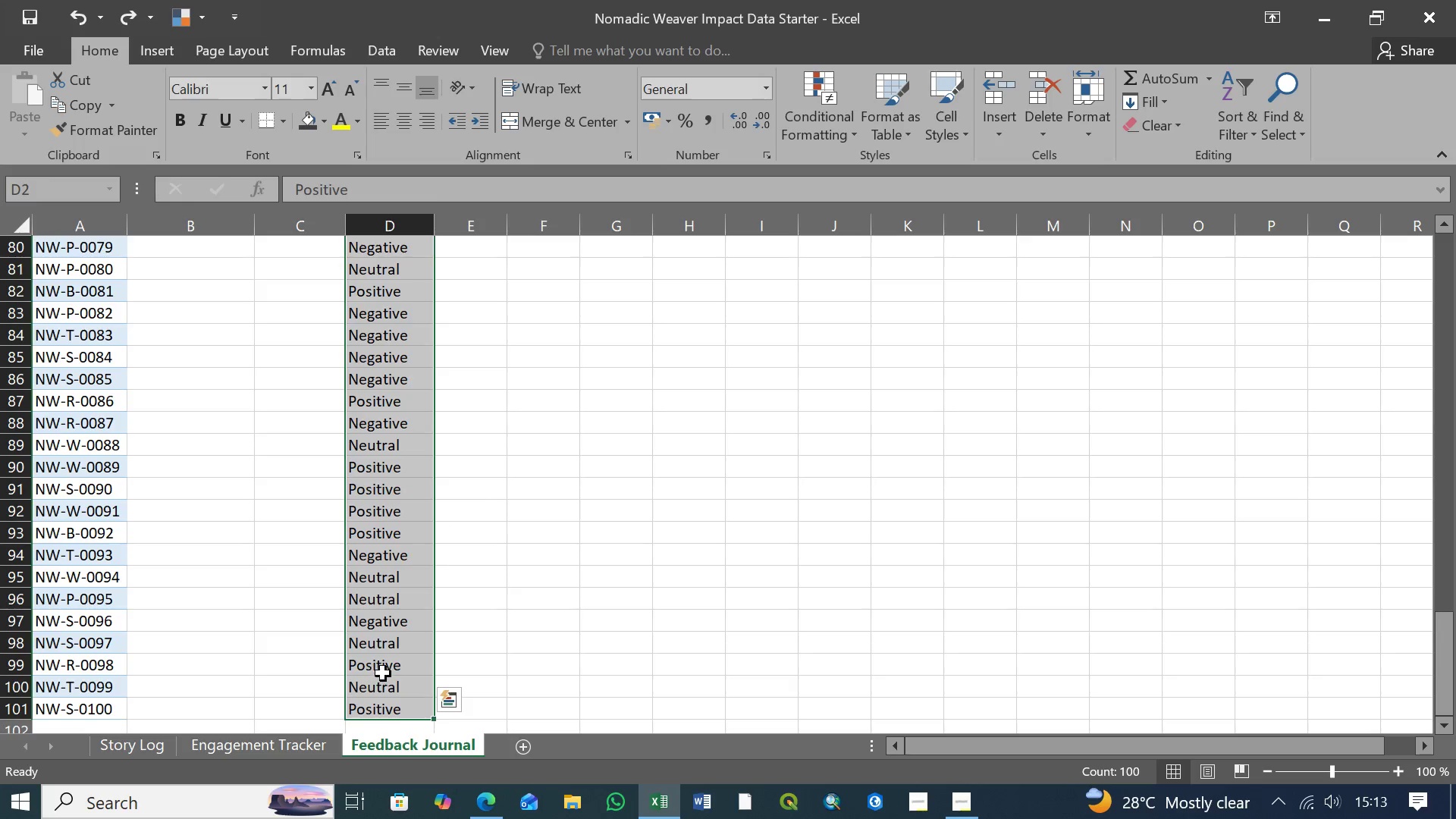 
scroll: coordinate [384, 673], scroll_direction: down, amount: 1.0
 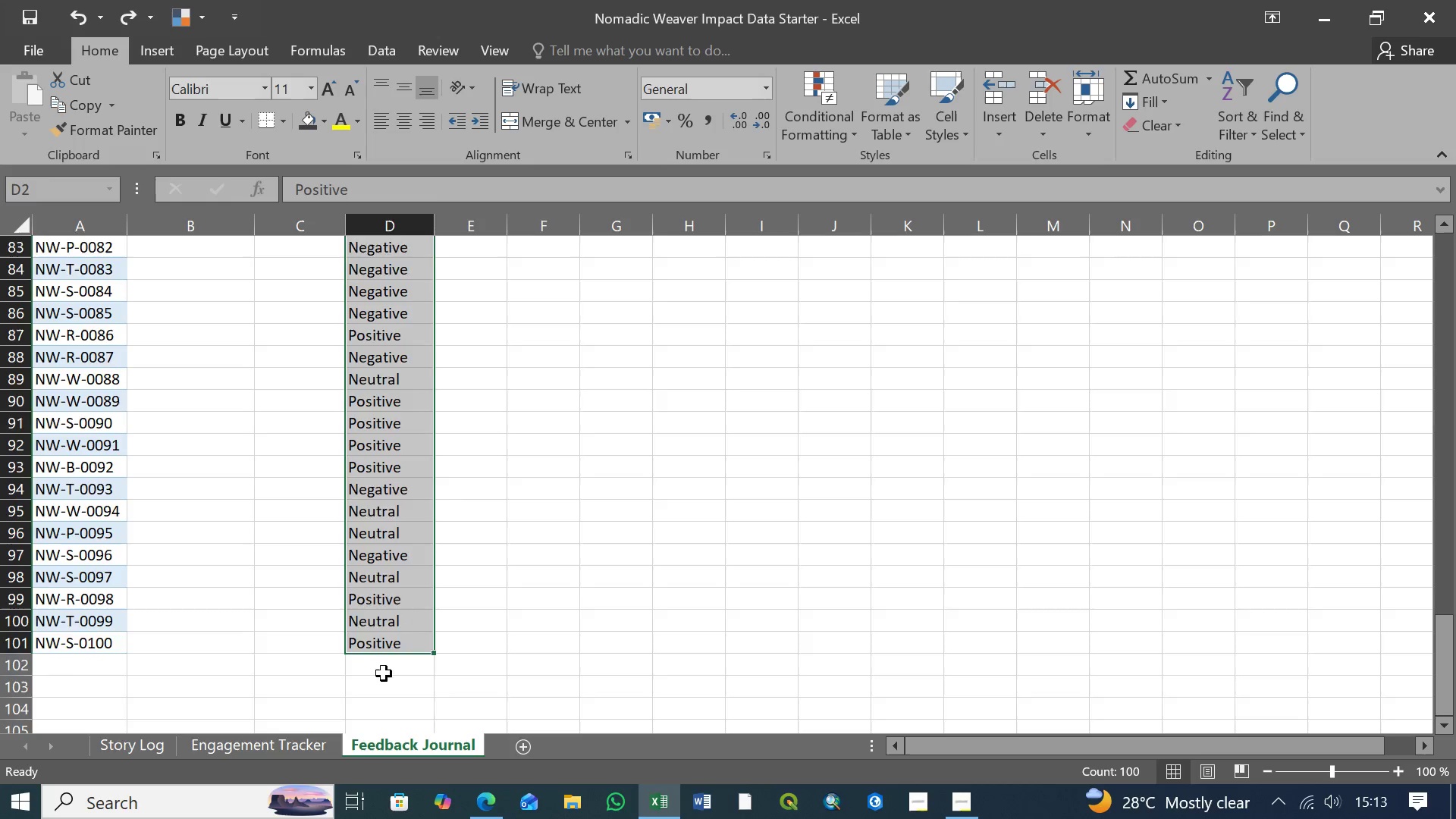 
scroll: coordinate [384, 673], scroll_direction: up, amount: 3.0
 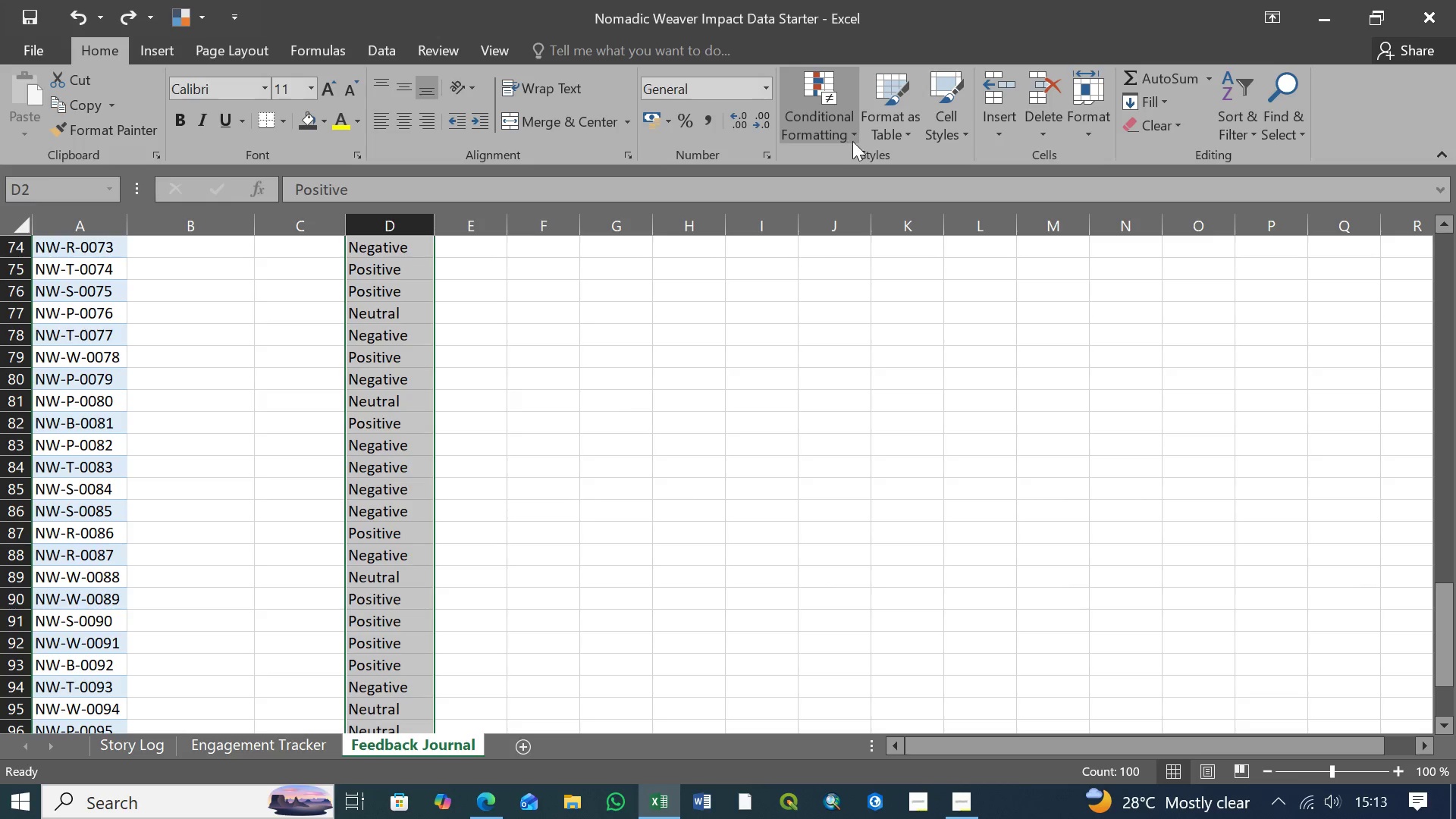 
left_click([852, 134])
 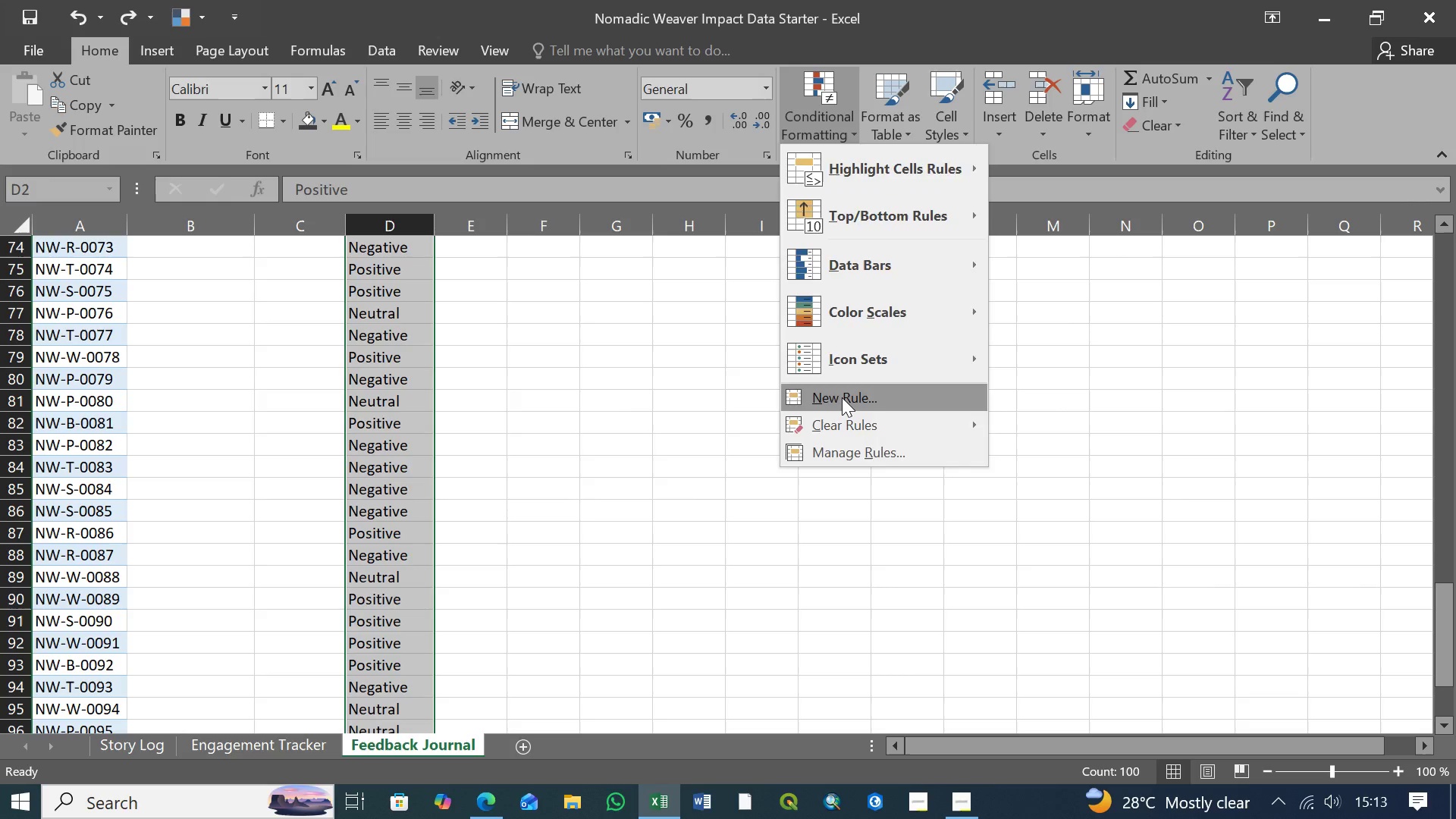 
left_click([842, 397])
 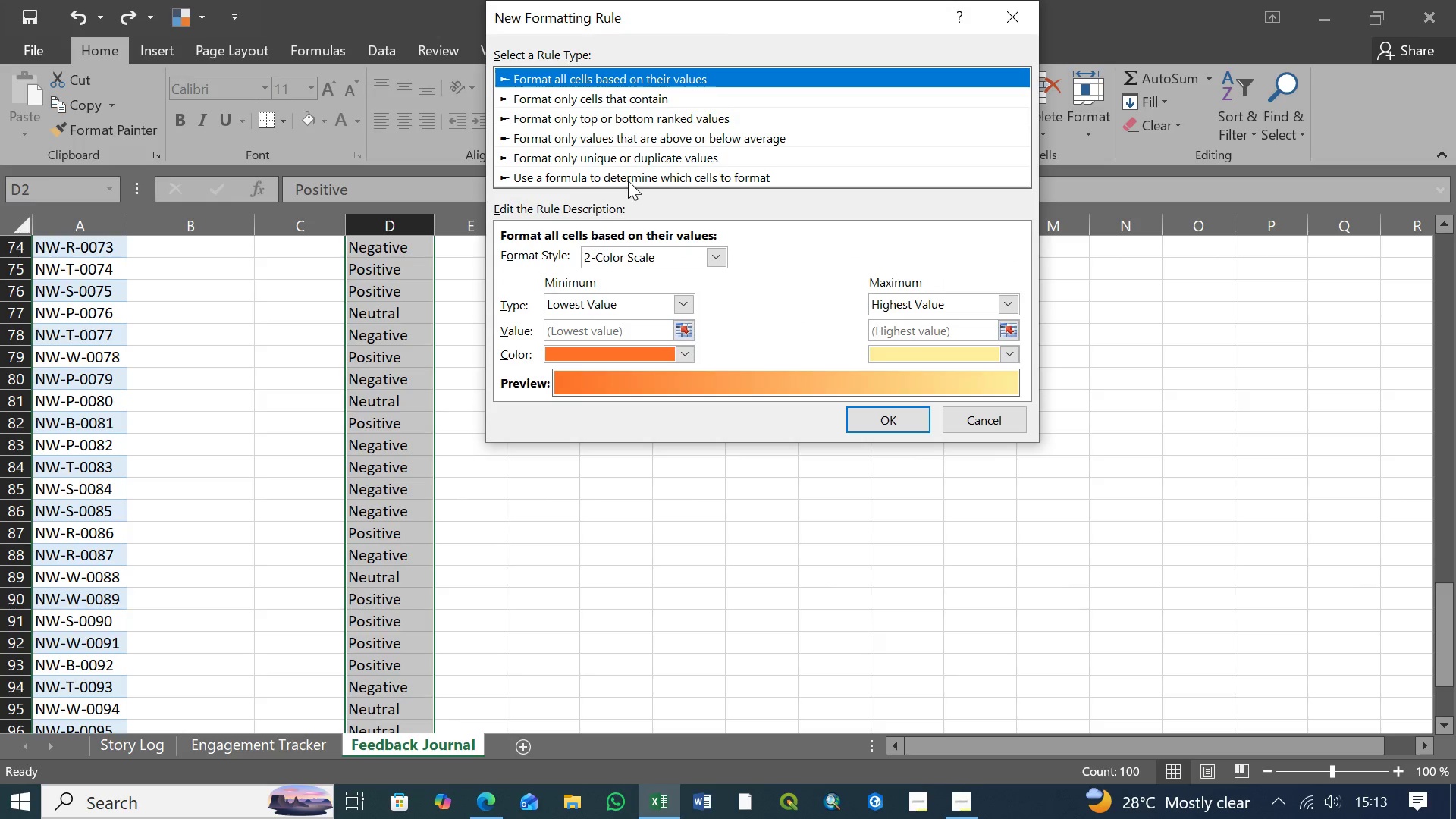 
left_click([630, 171])
 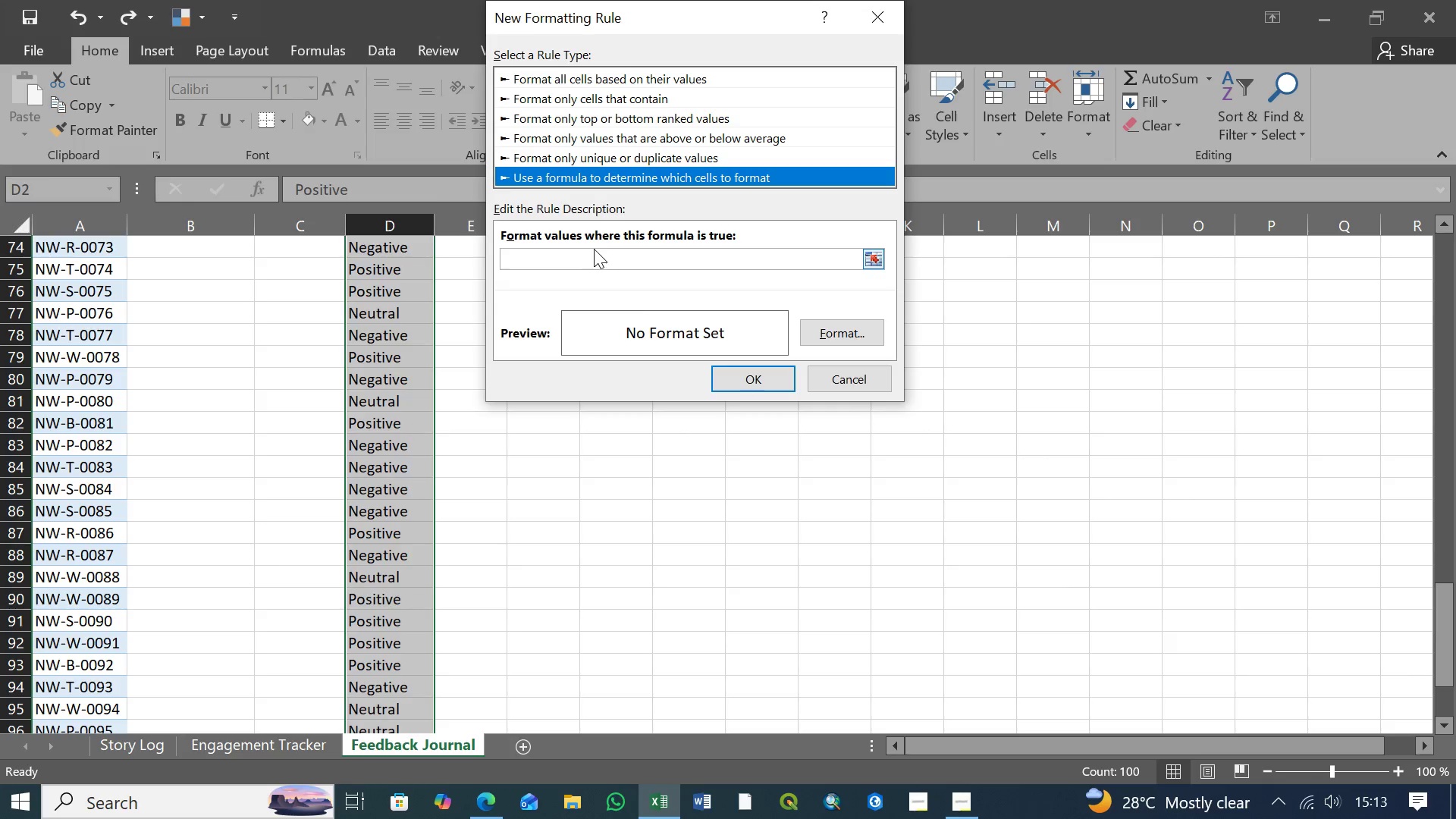 
left_click([594, 249])
 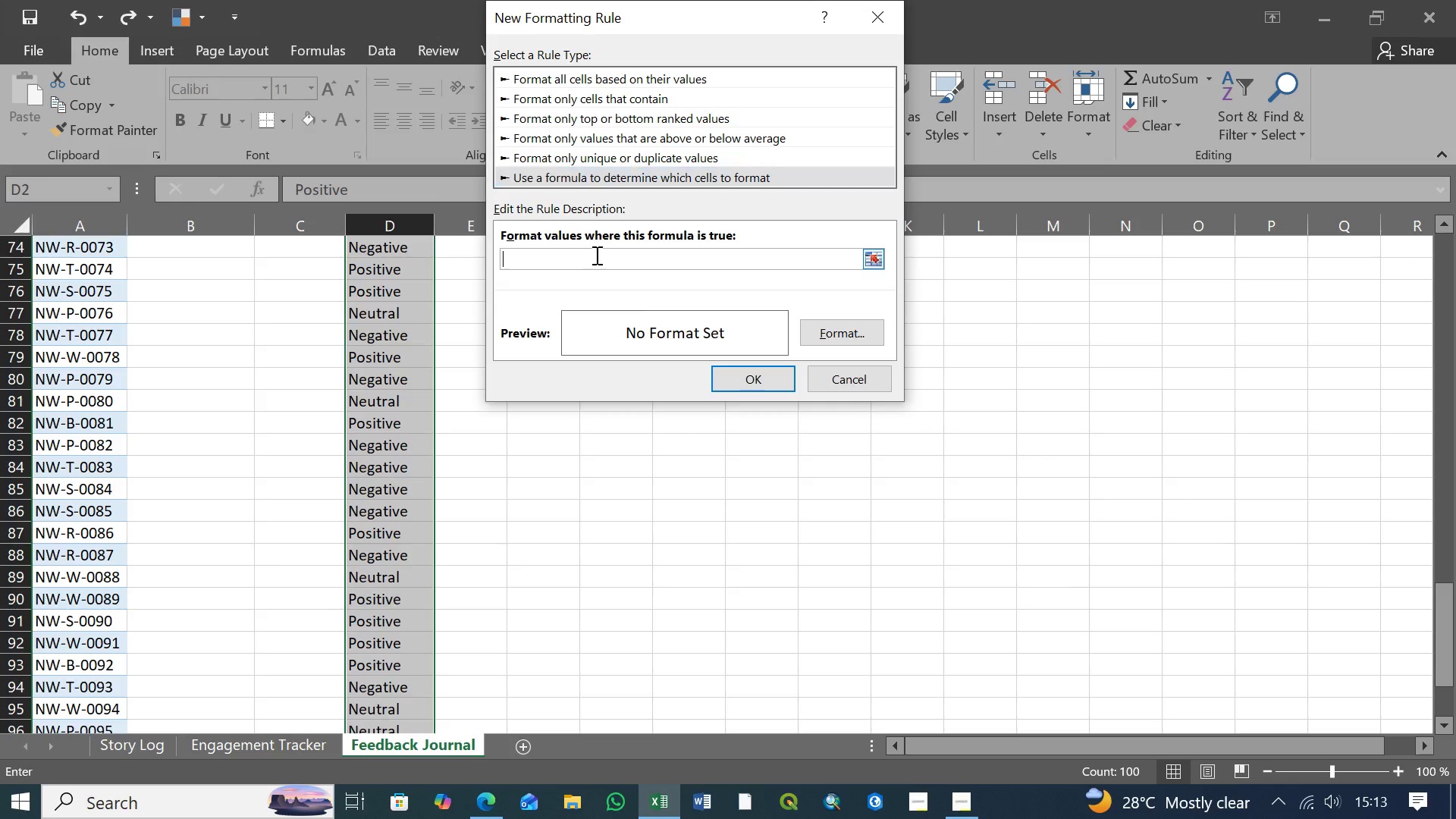 
left_click([595, 255])
 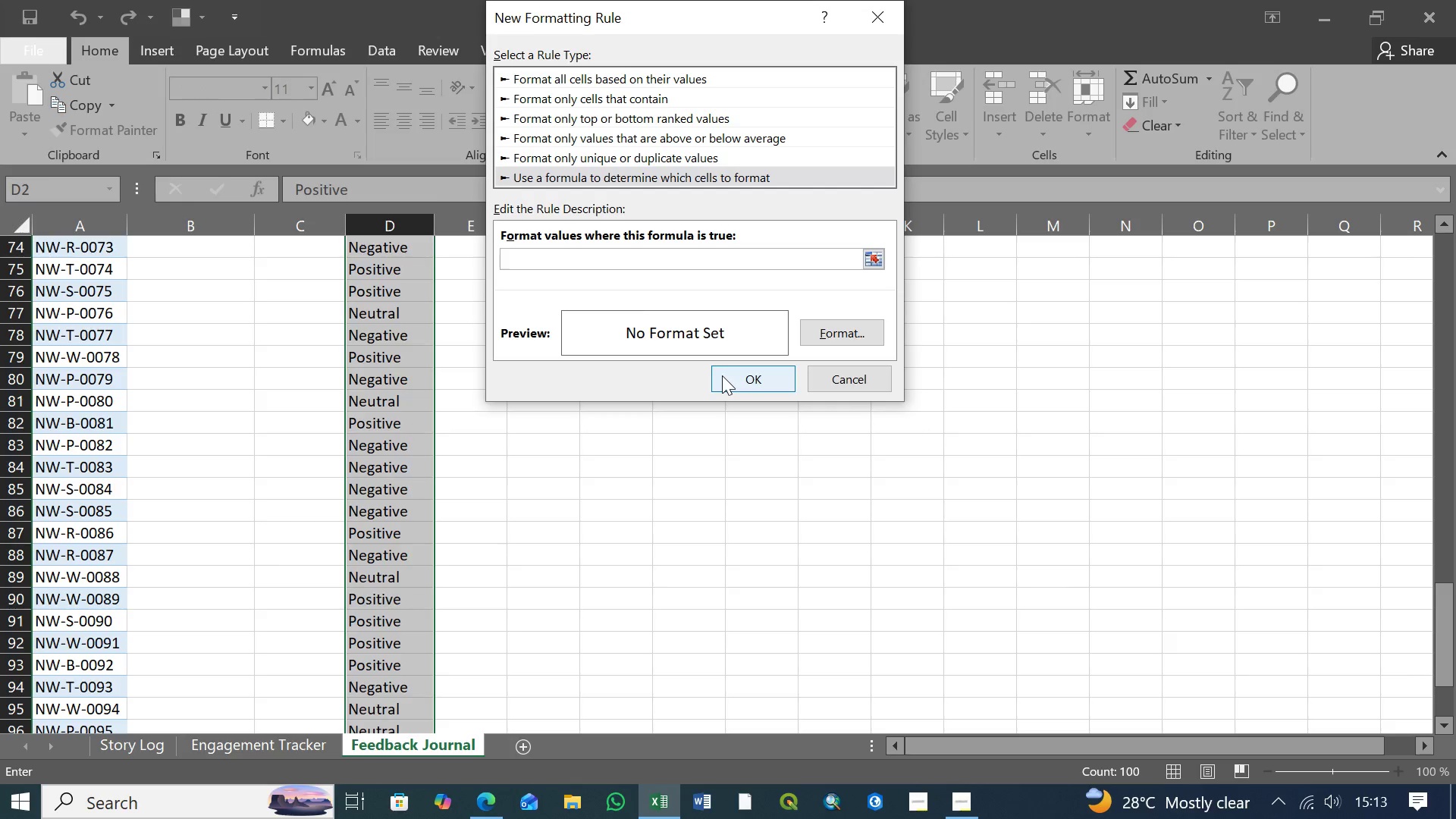 
hold_key(key=ShiftLeft, duration=0.58)
 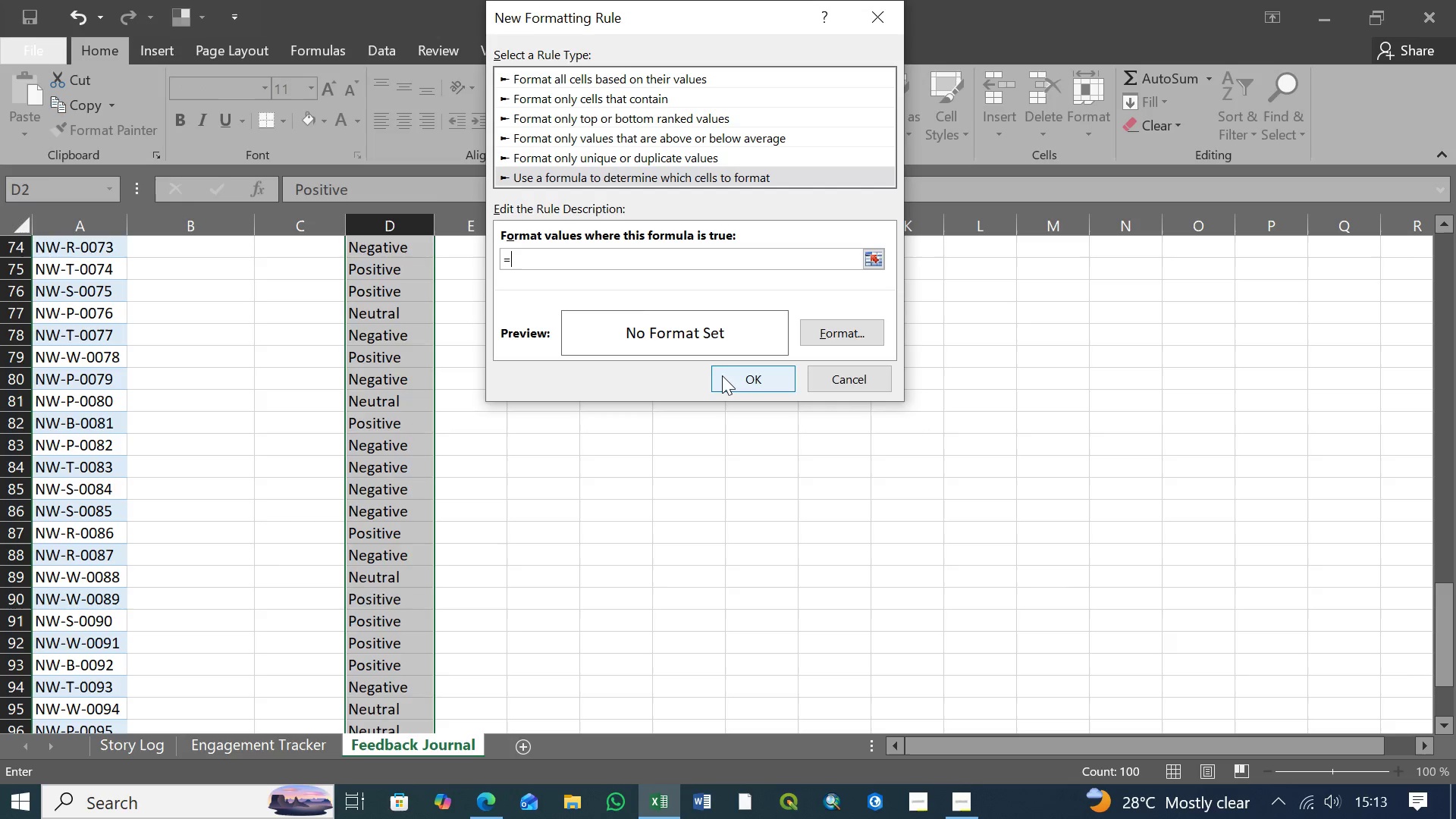 
type(=$D2=)
 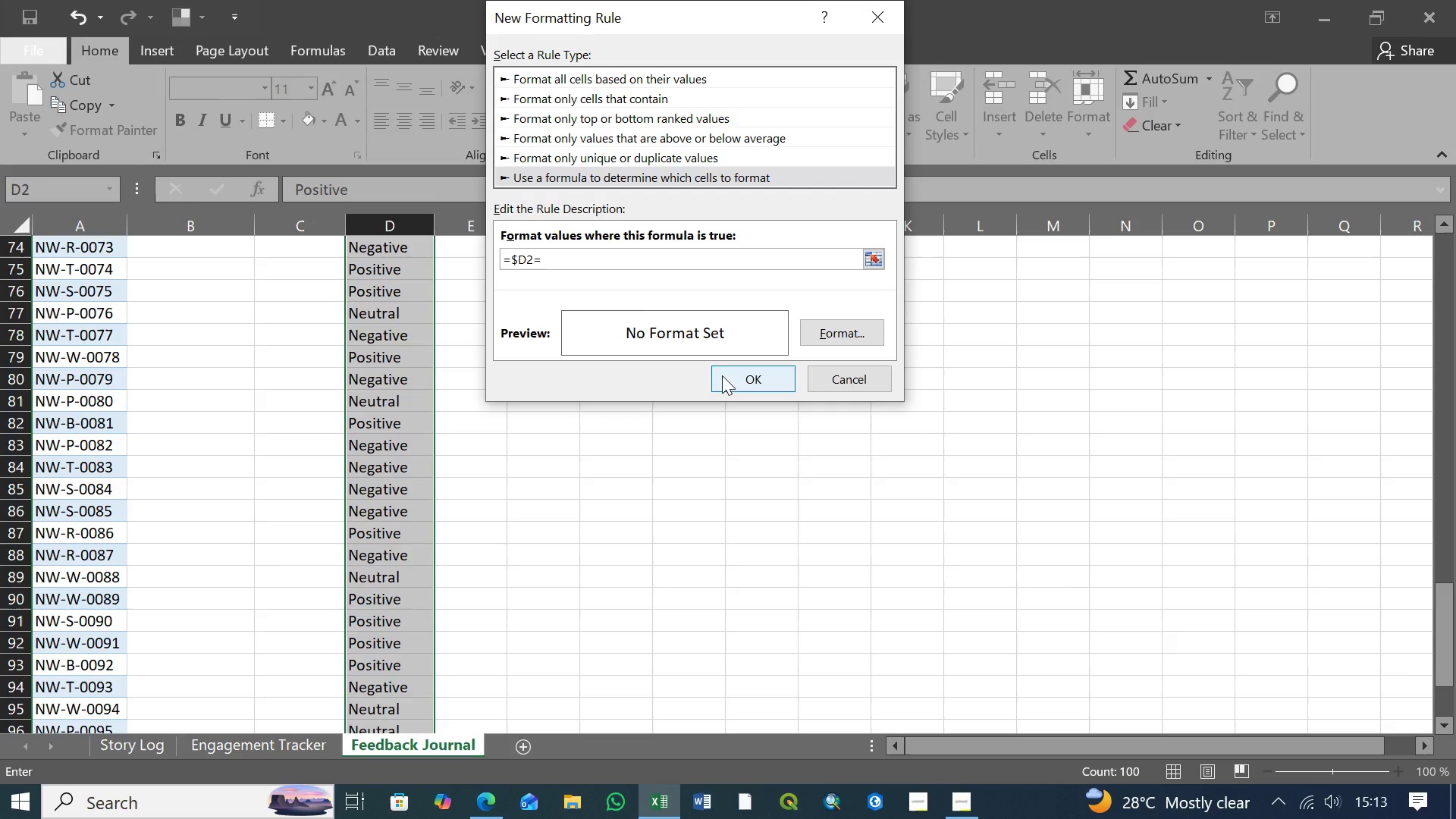 
type("Negative")
 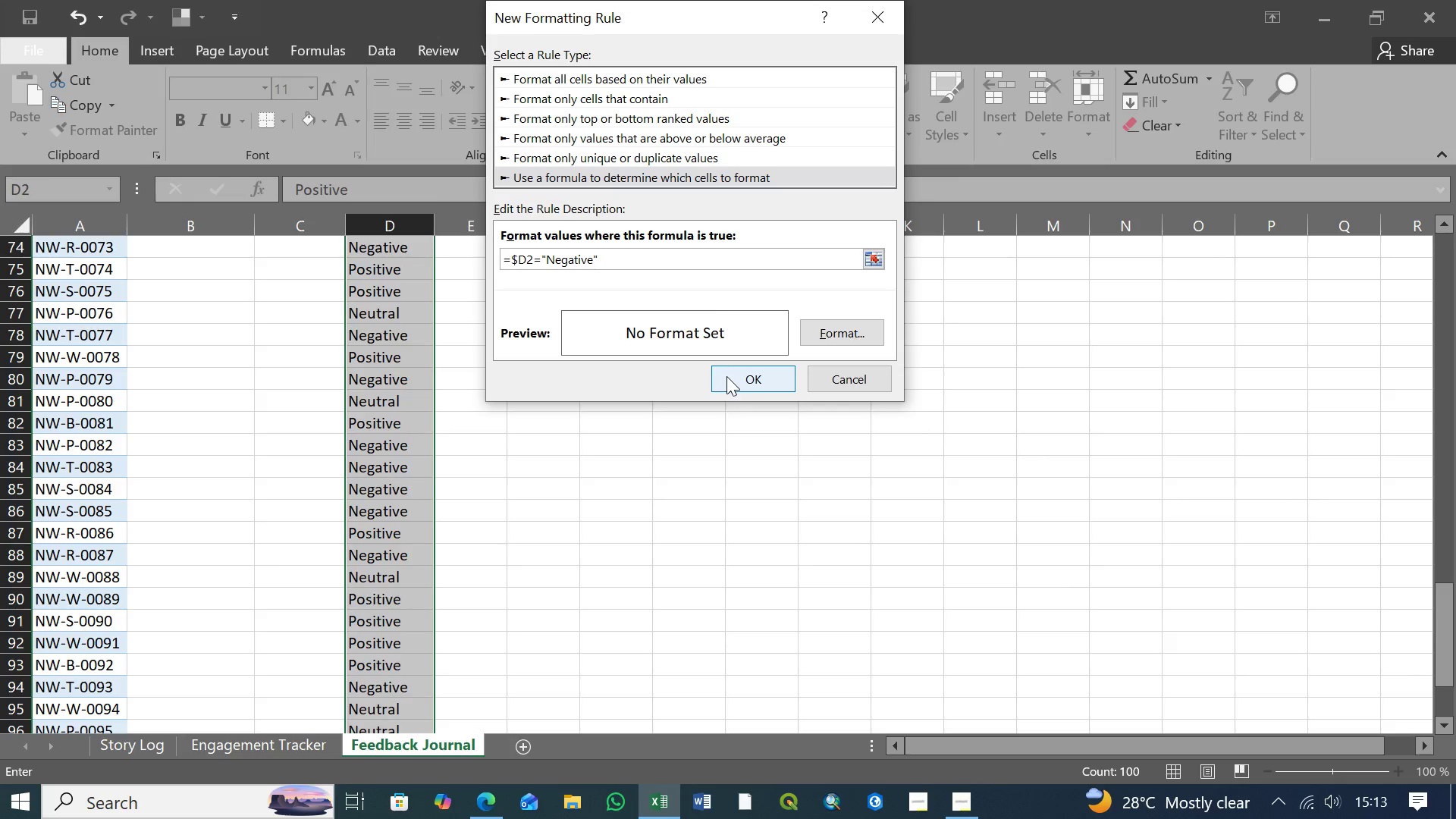 
left_click([859, 336])
 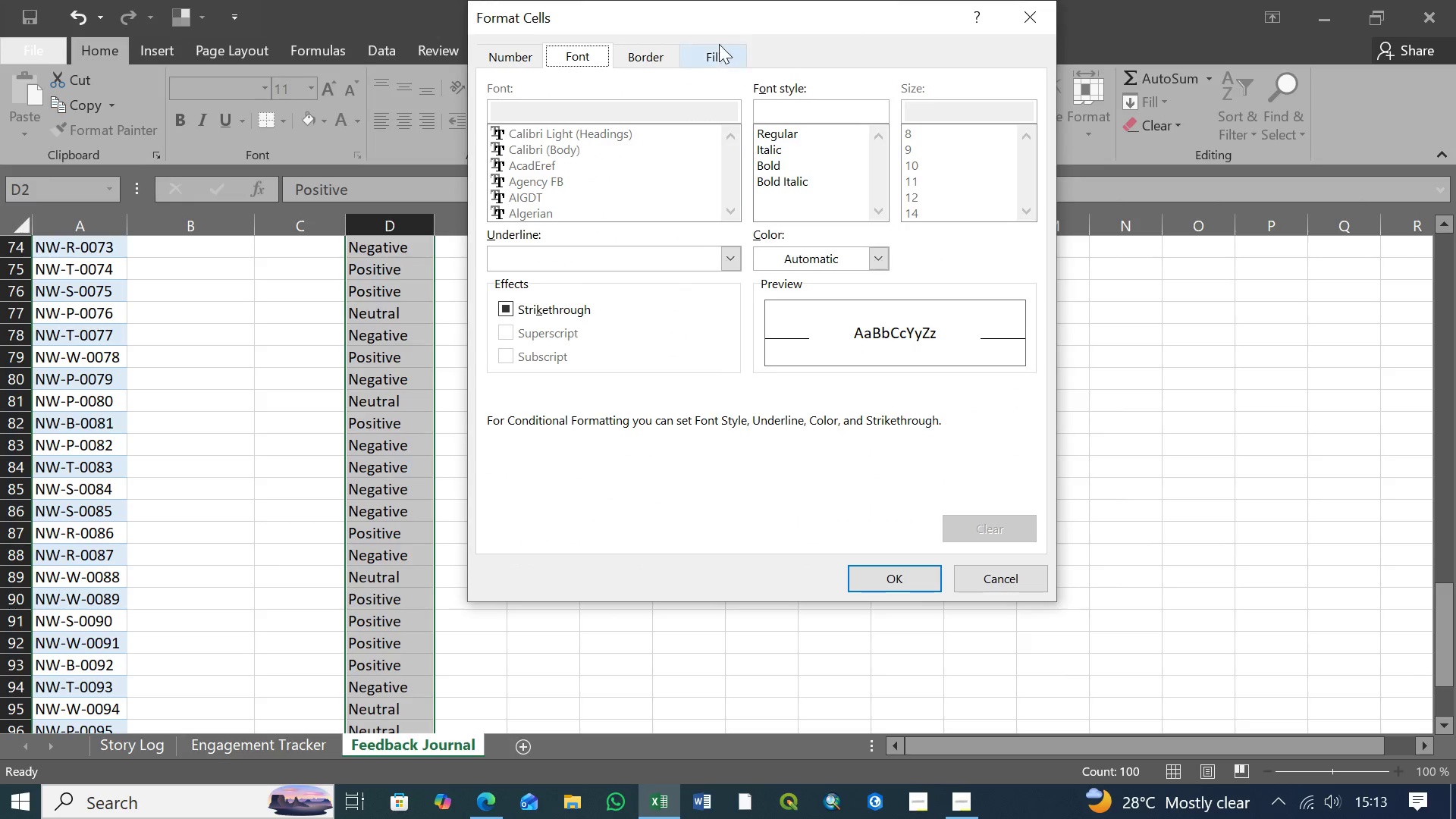 
left_click([719, 58])
 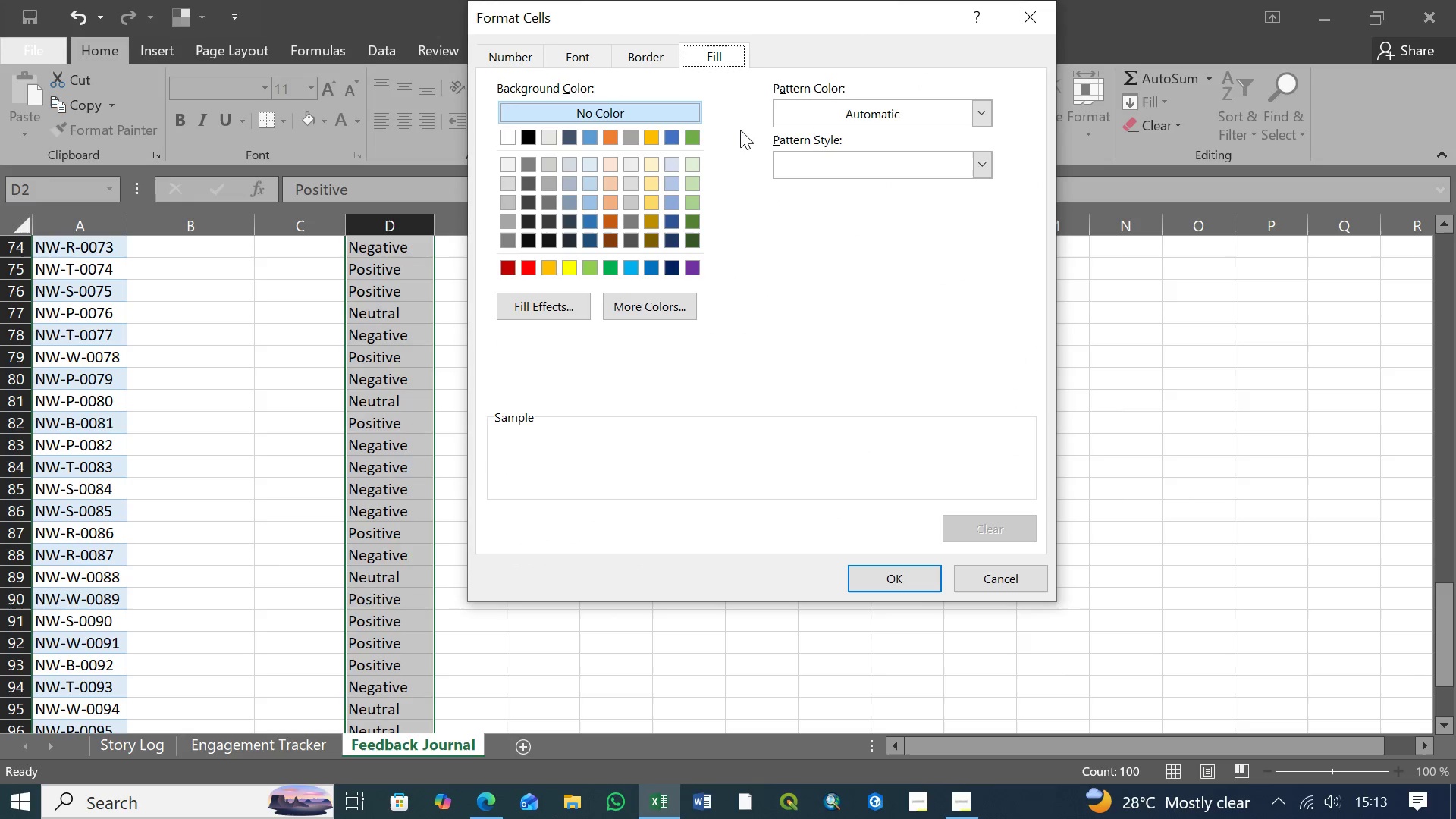 
left_click([531, 268])
 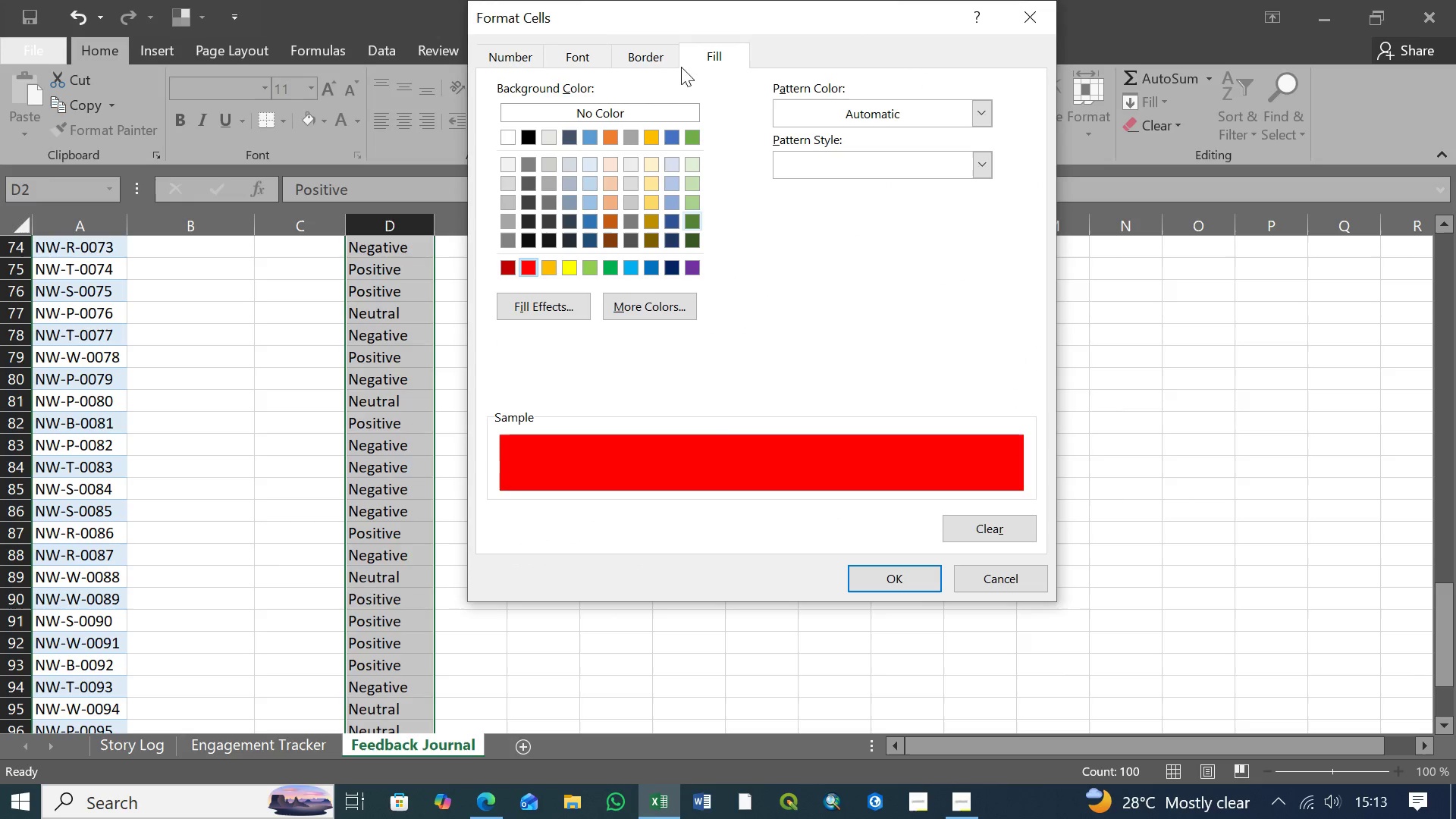 
left_click([656, 59])
 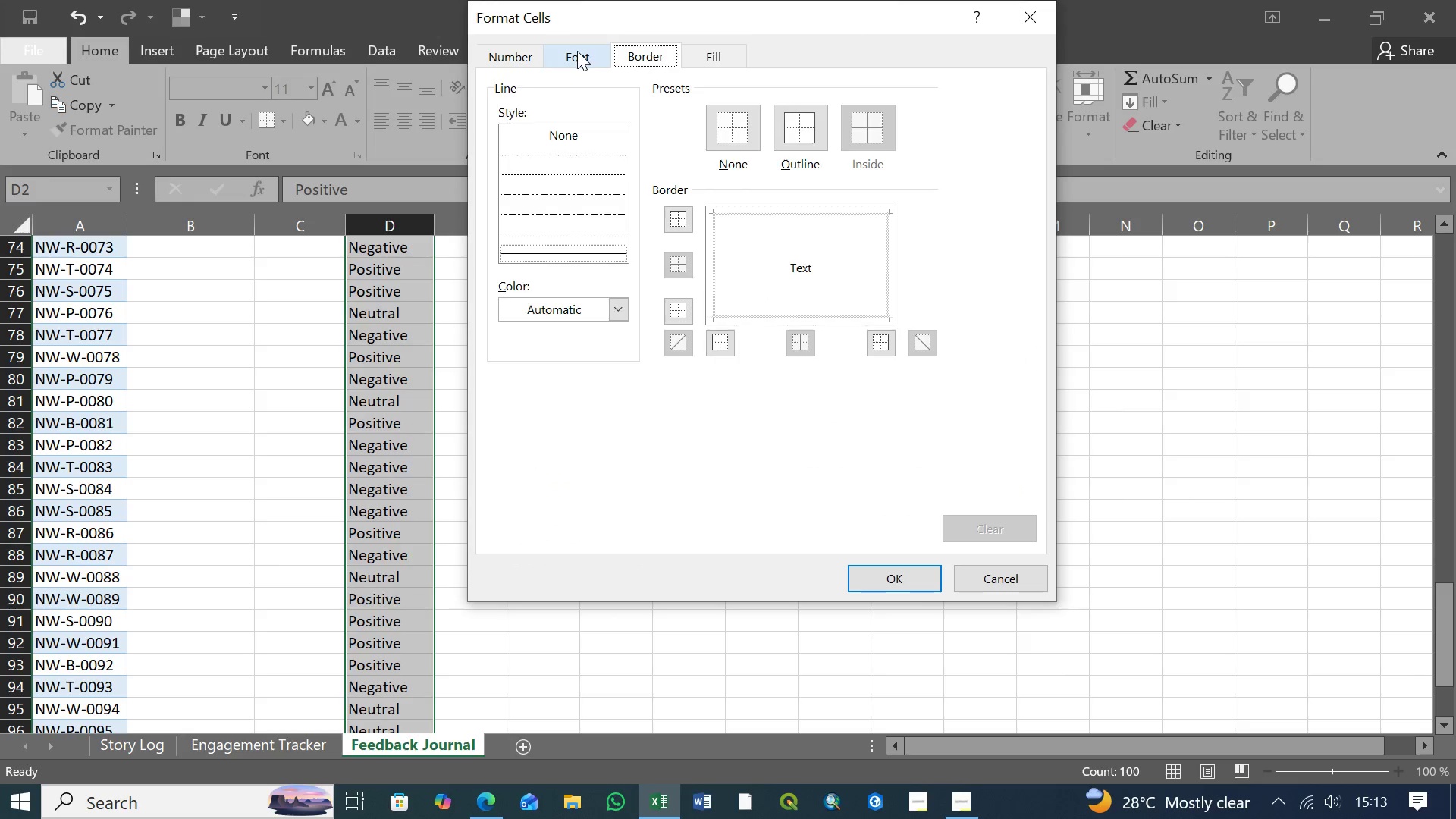 
left_click([577, 51])
 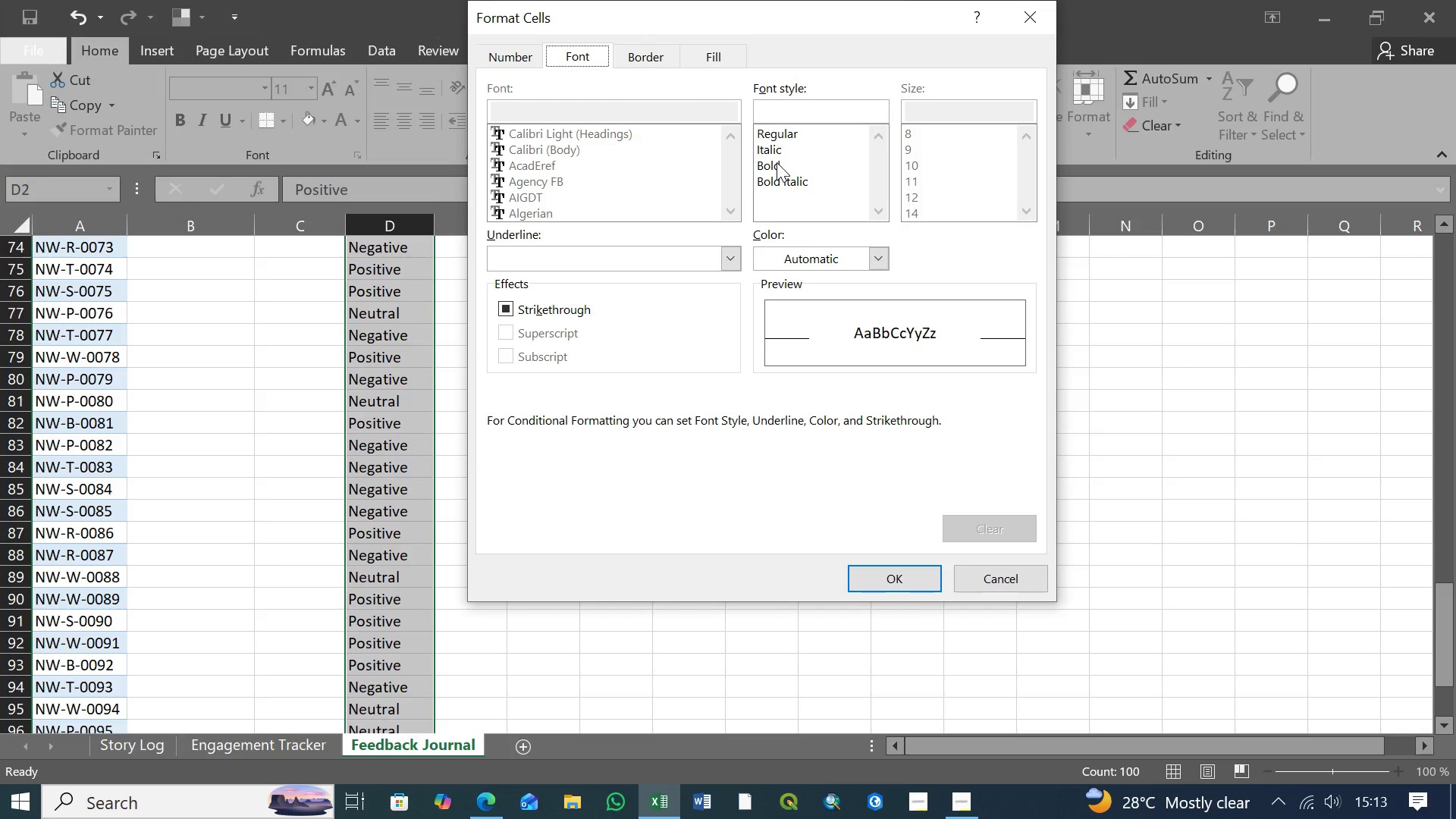 
wait(7.73)
 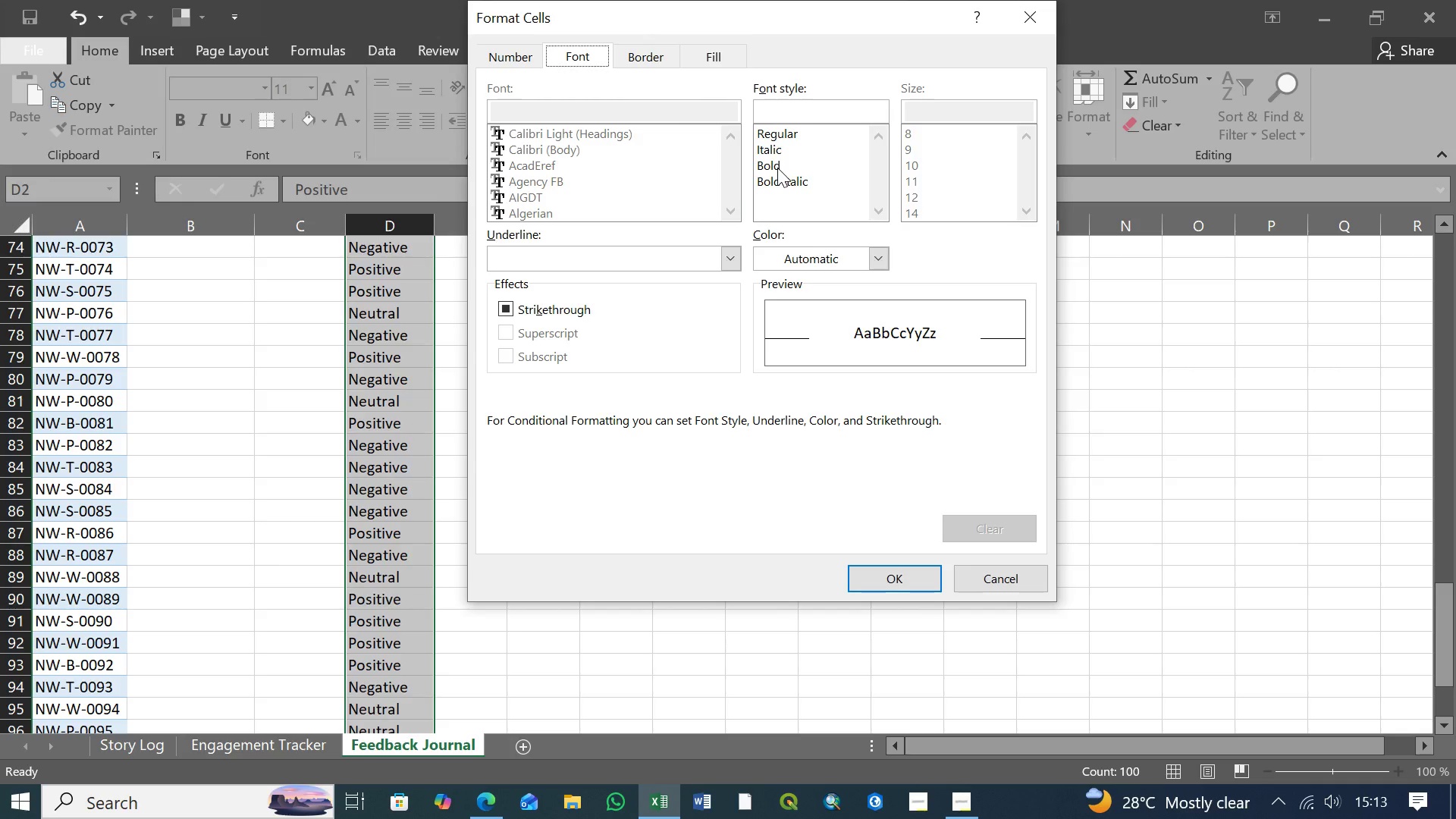 
left_click([778, 165])
 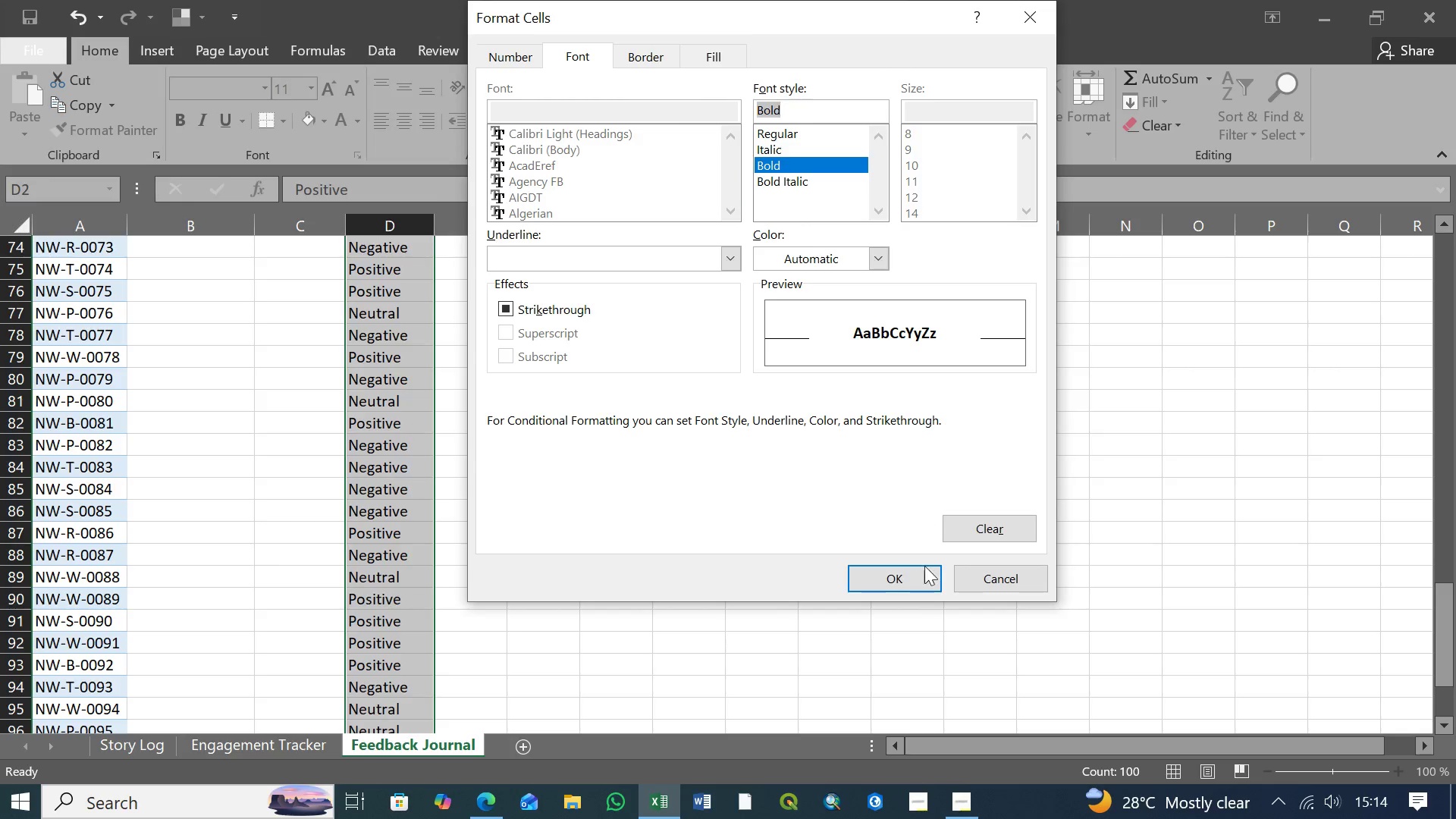 
left_click([912, 578])
 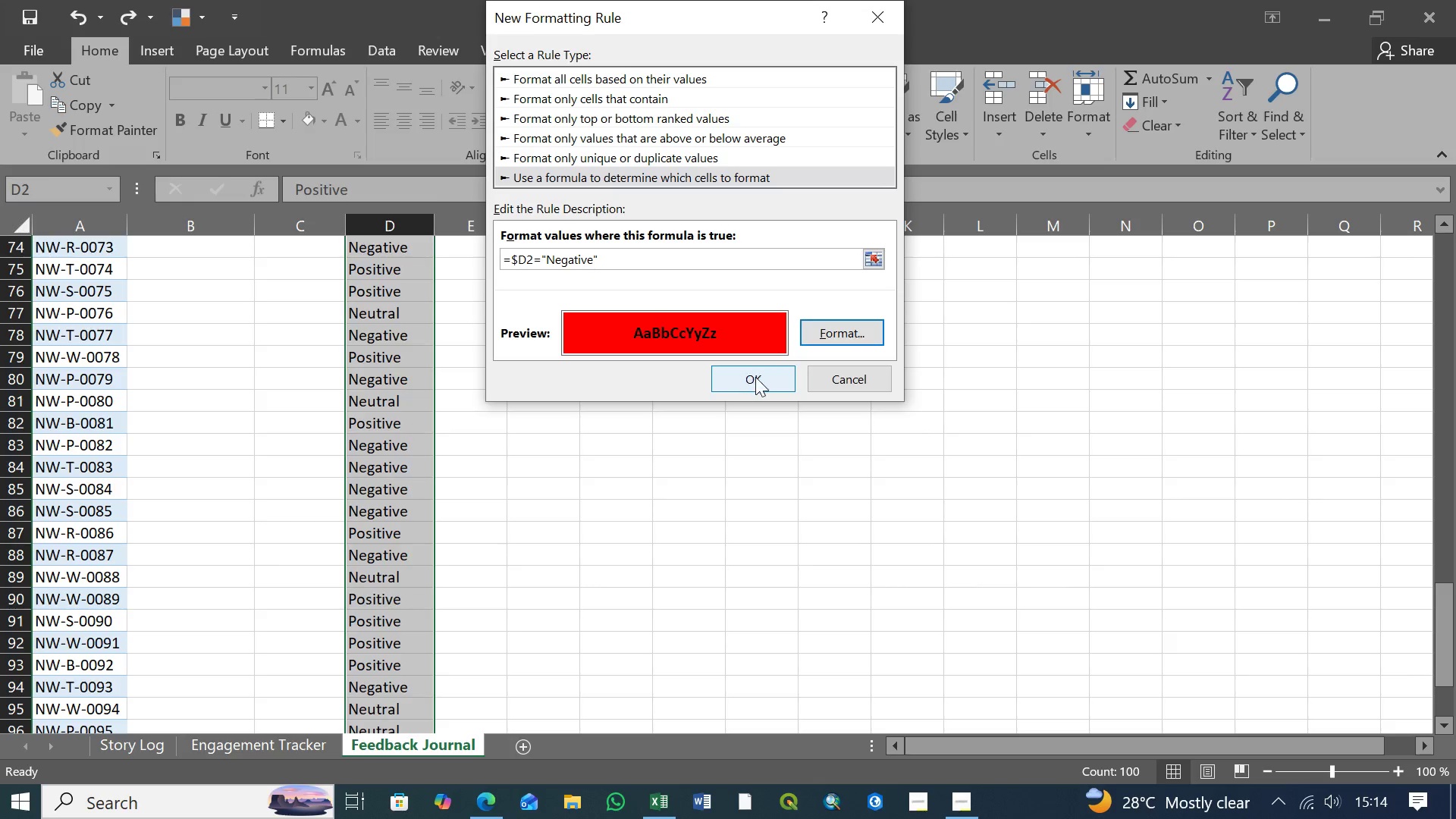 
left_click([758, 380])
 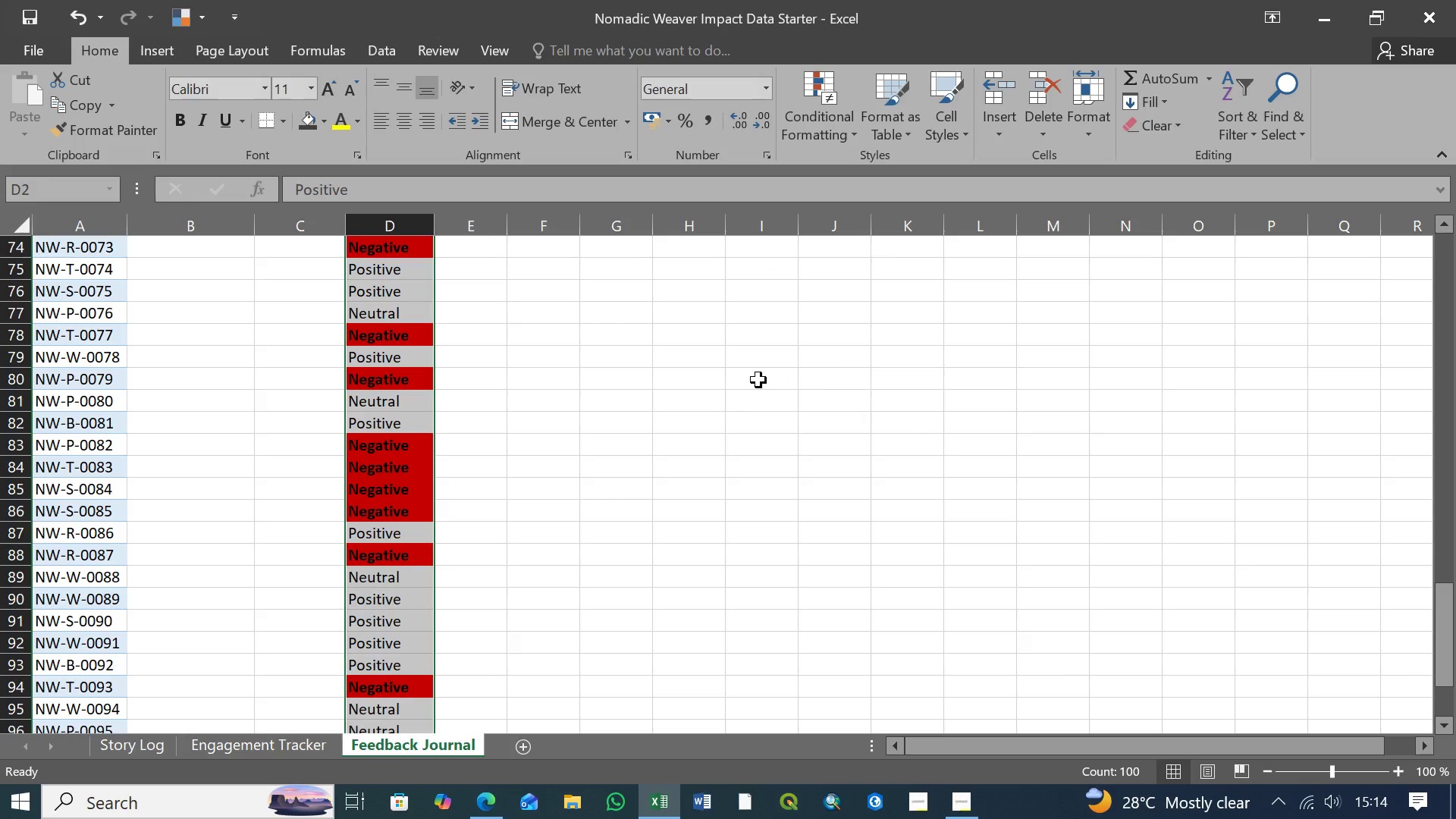 
wait(6.36)
 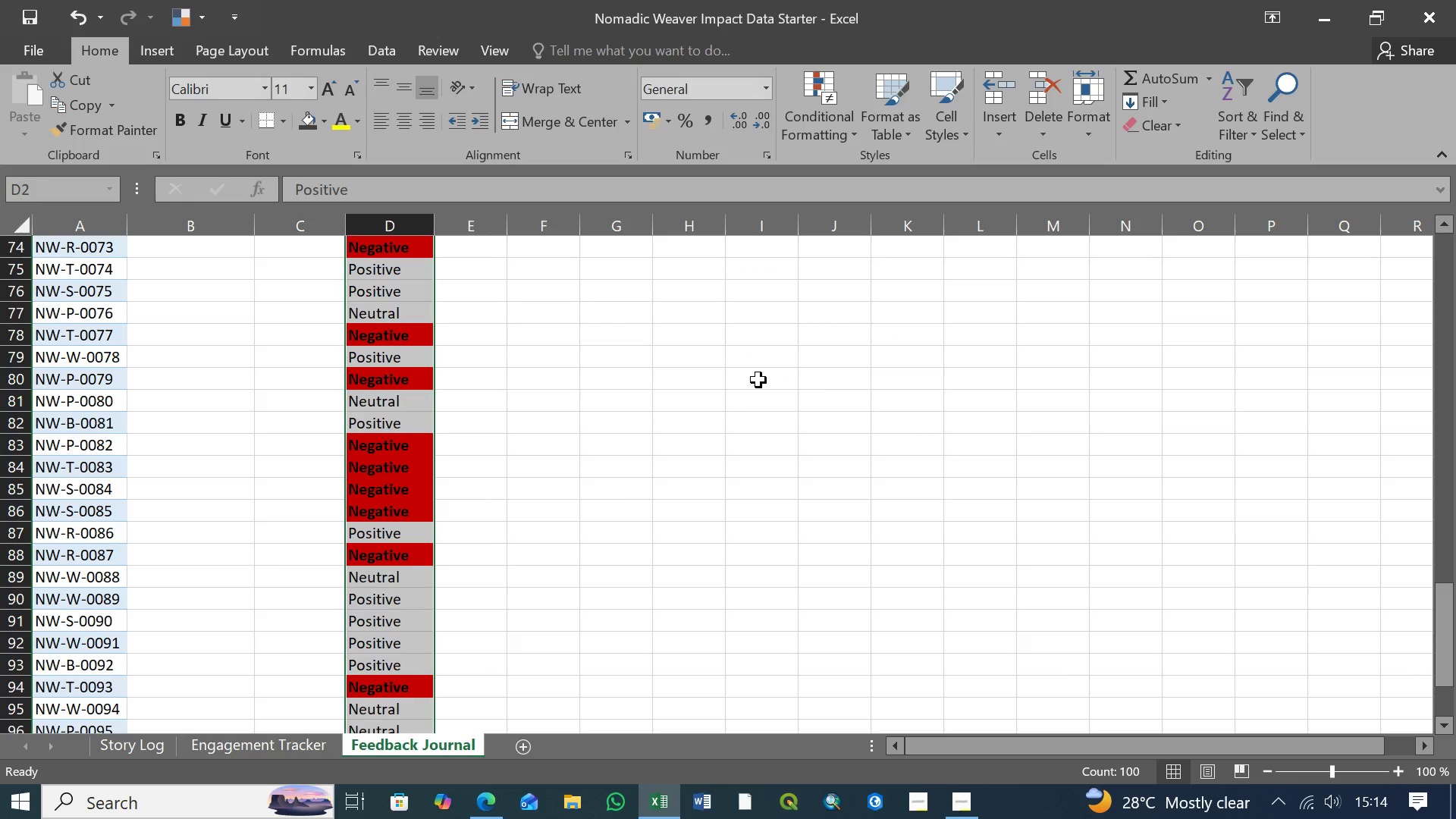 
scroll: coordinate [661, 470], scroll_direction: up, amount: 6.0
 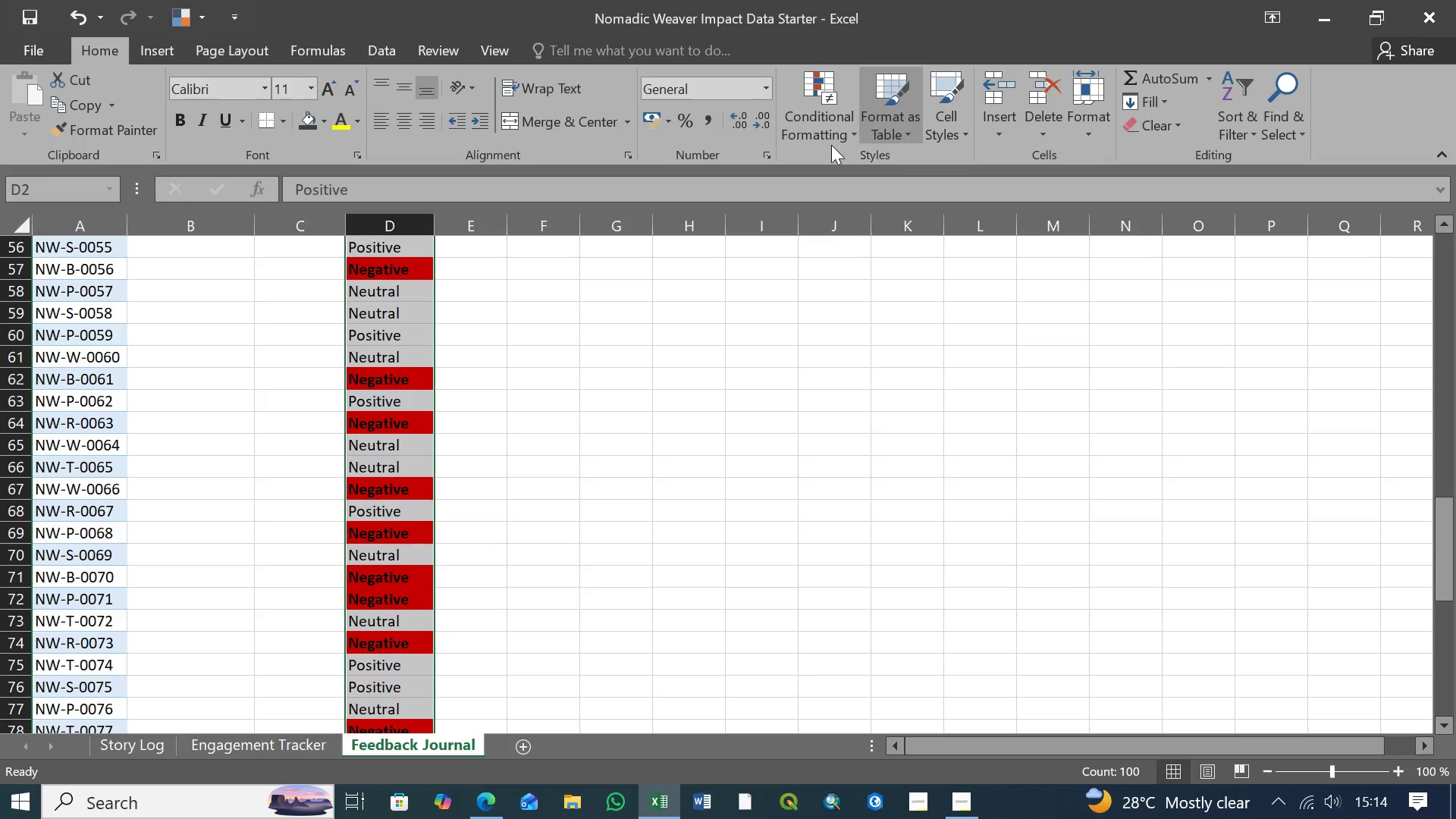 
left_click([851, 133])
 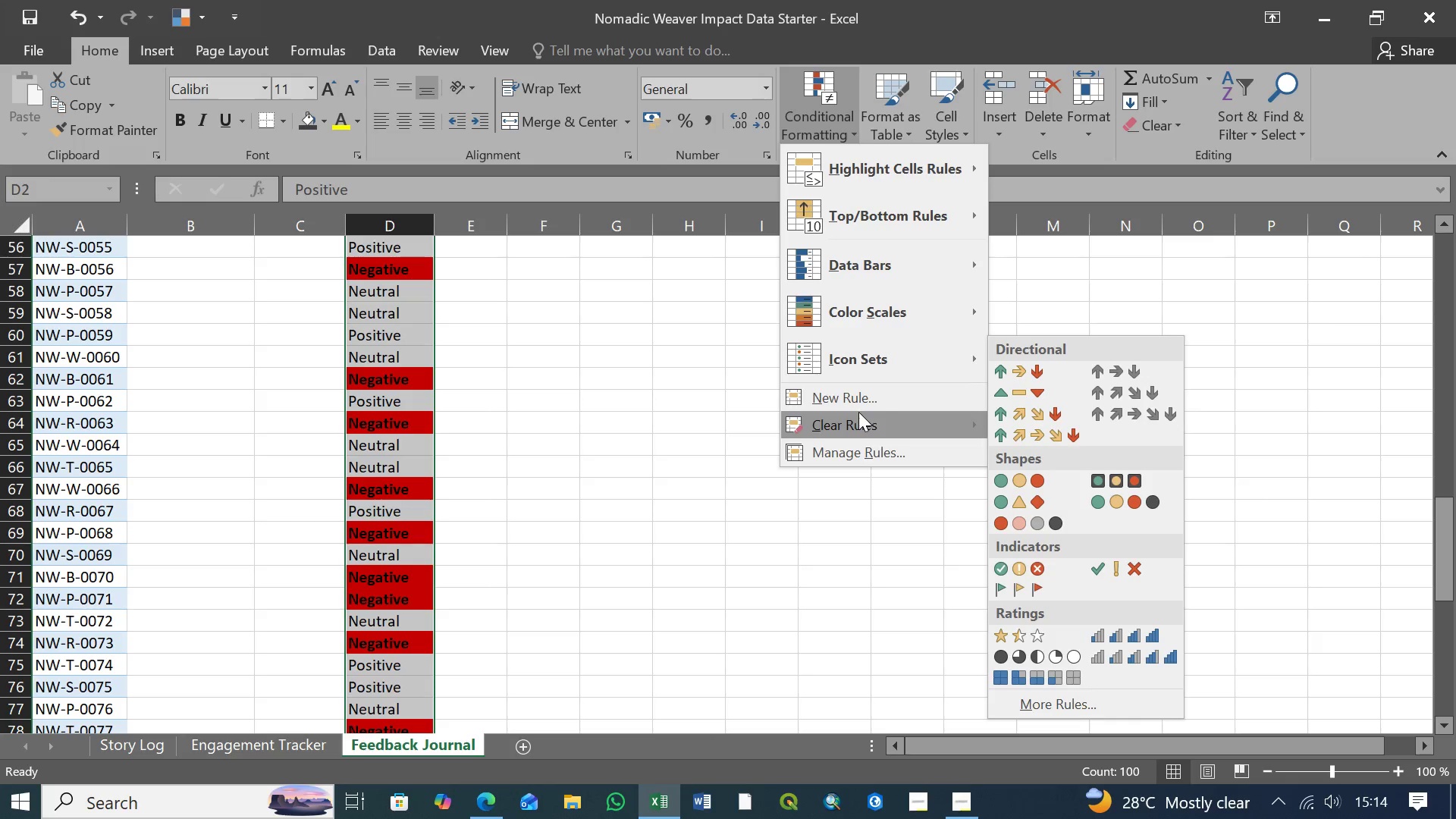 
left_click([861, 400])
 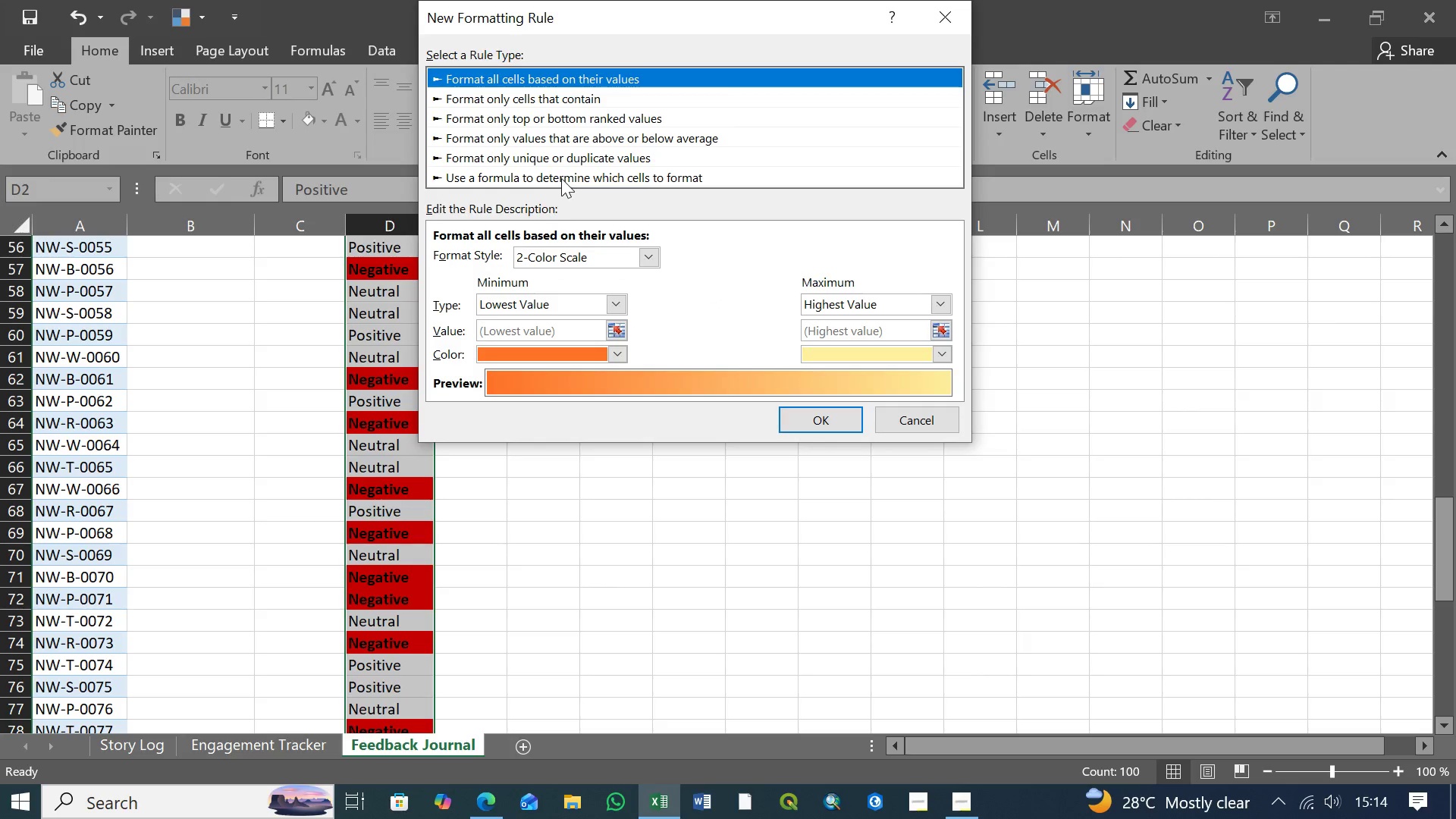 
left_click([562, 177])
 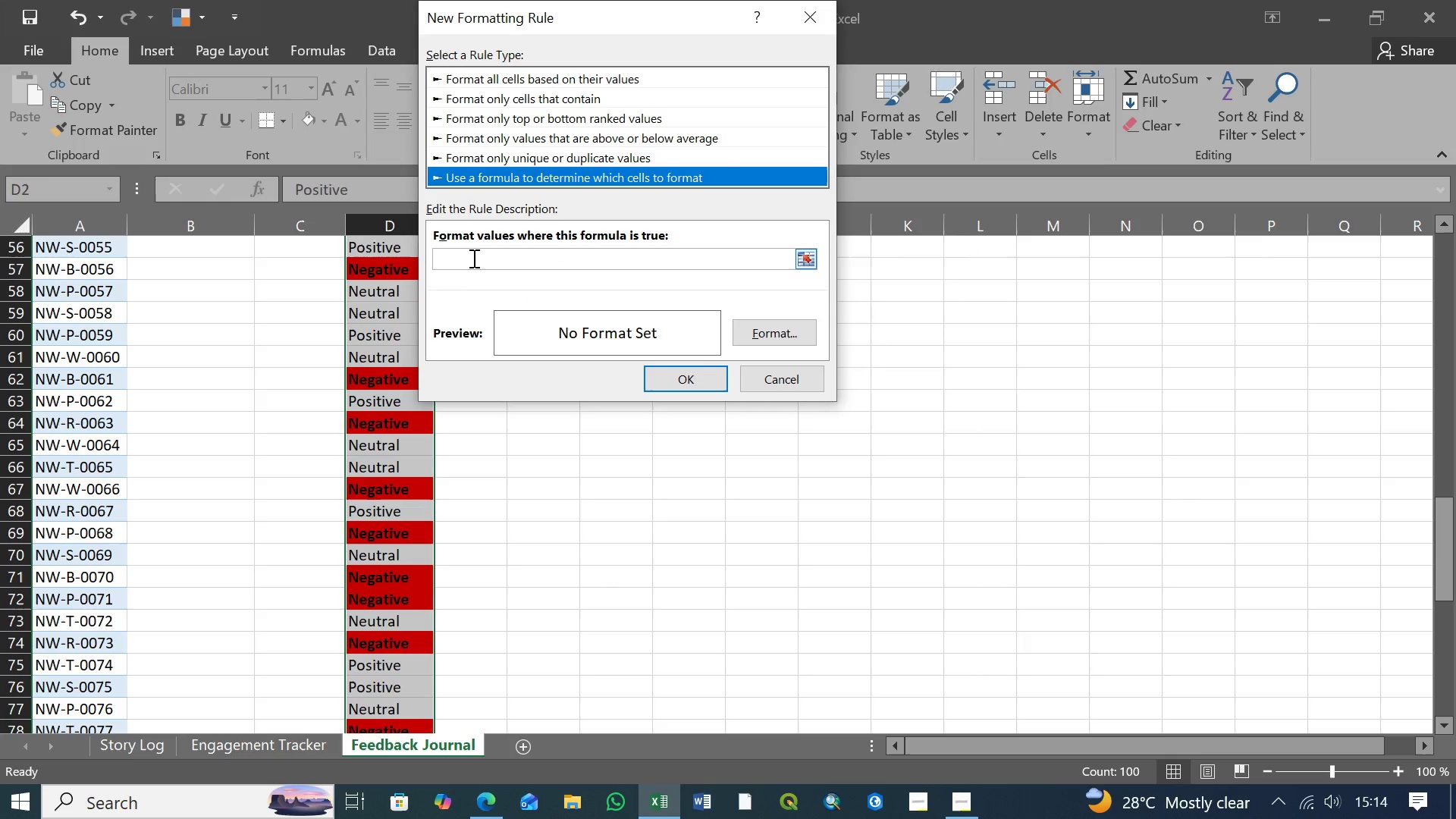 
left_click([472, 257])
 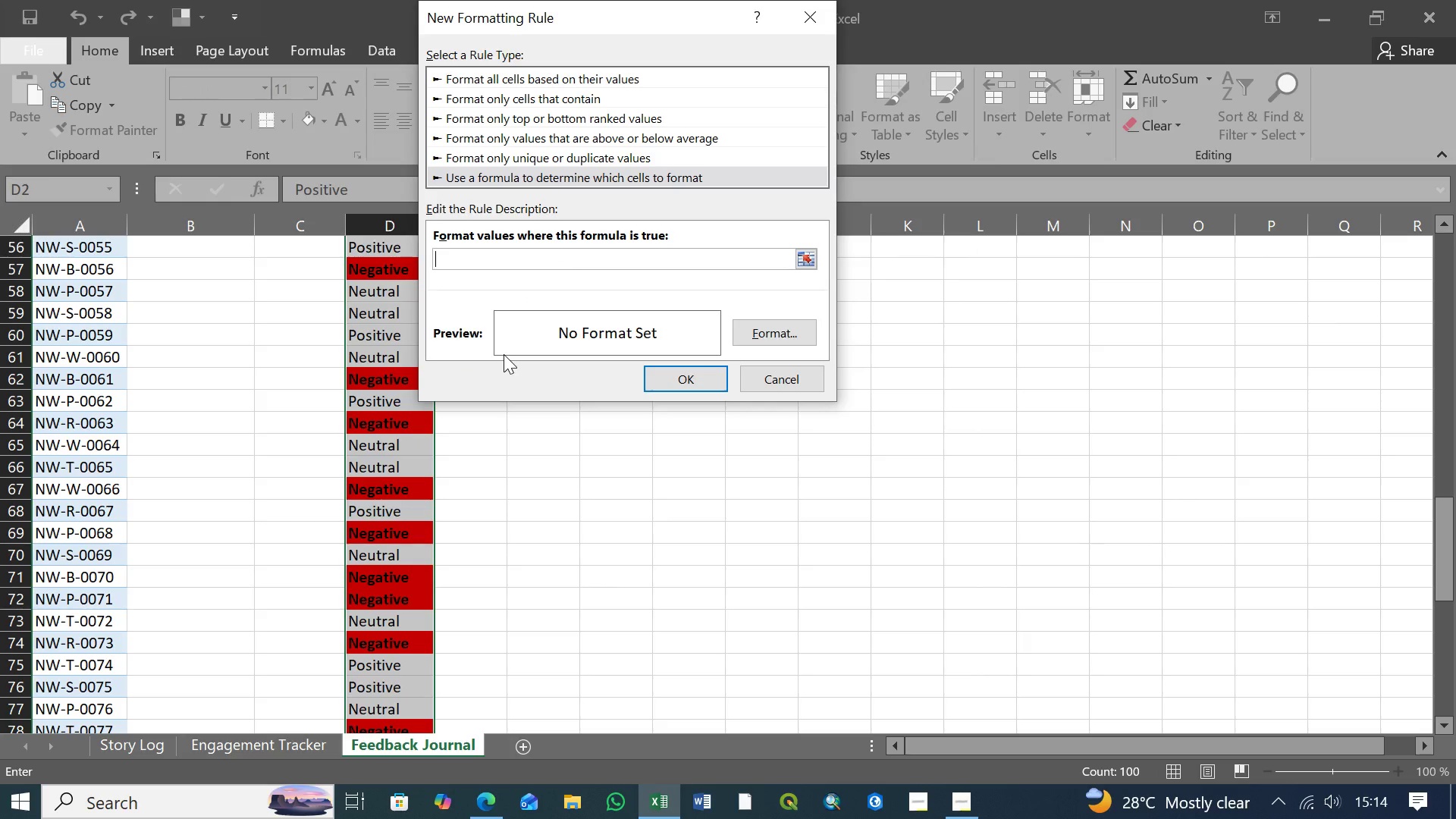 
type(=$D2)
 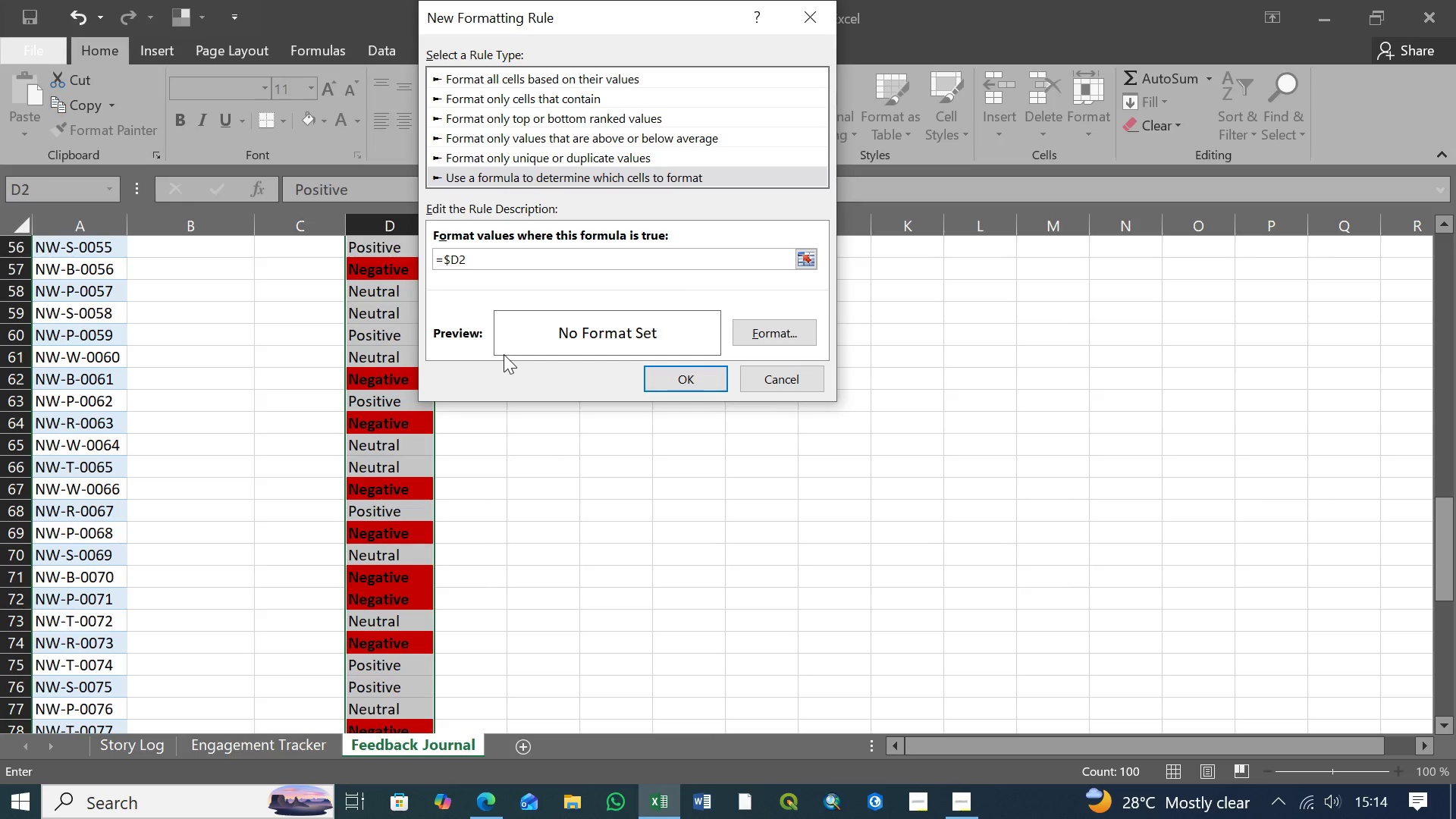 
key(Equal)
 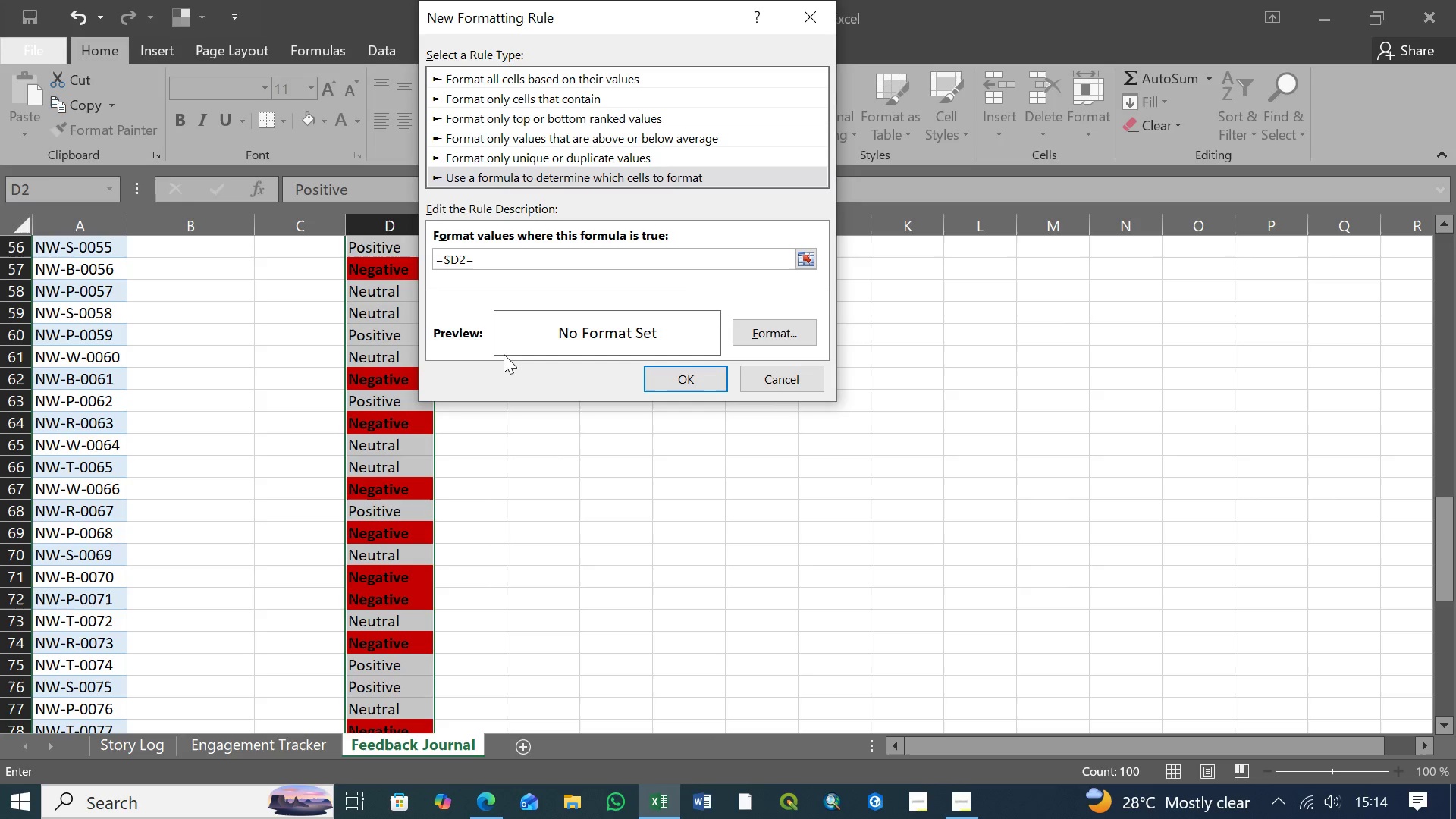 
key(Shift+Quote)
 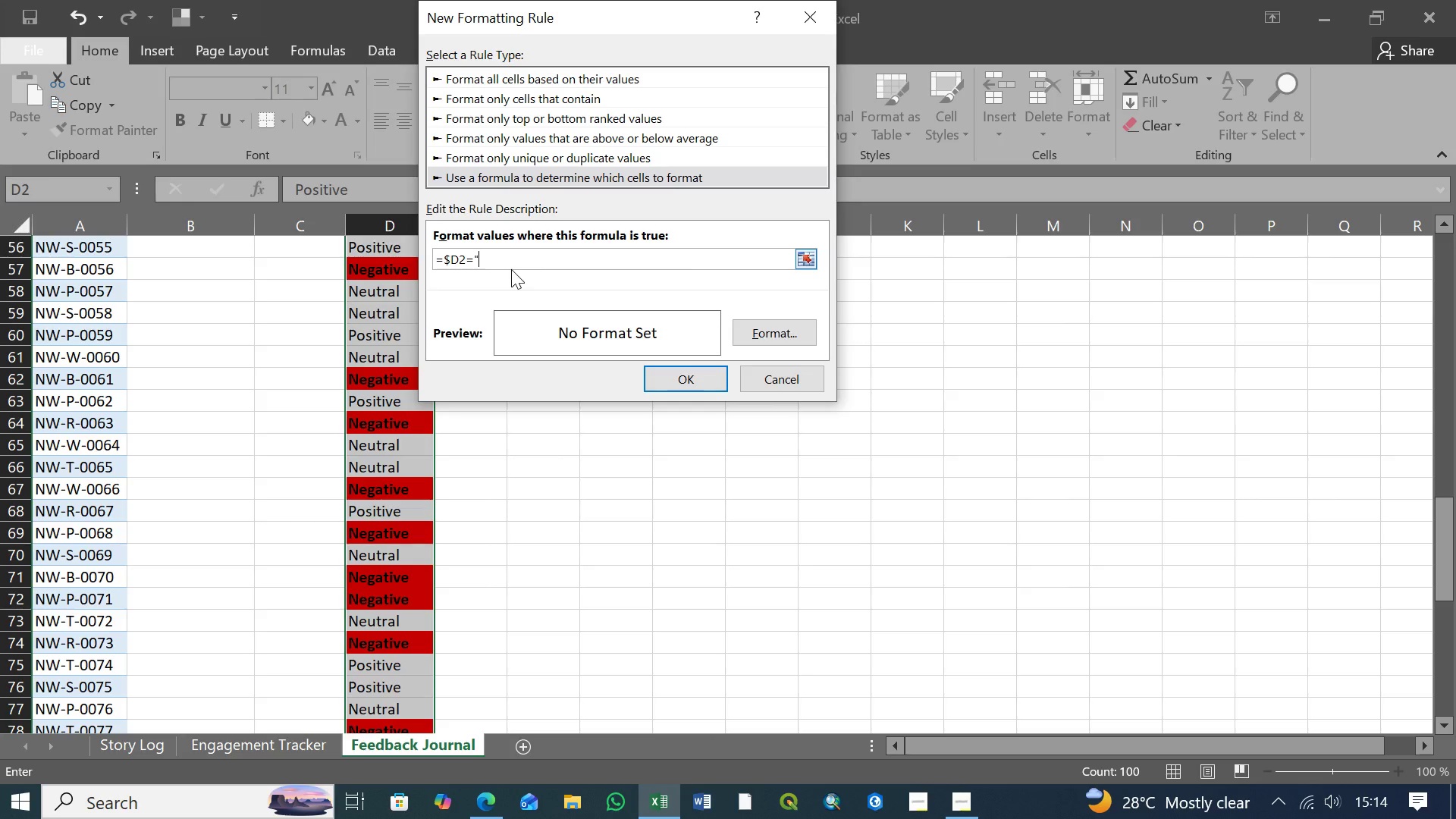 
wait(16.78)
 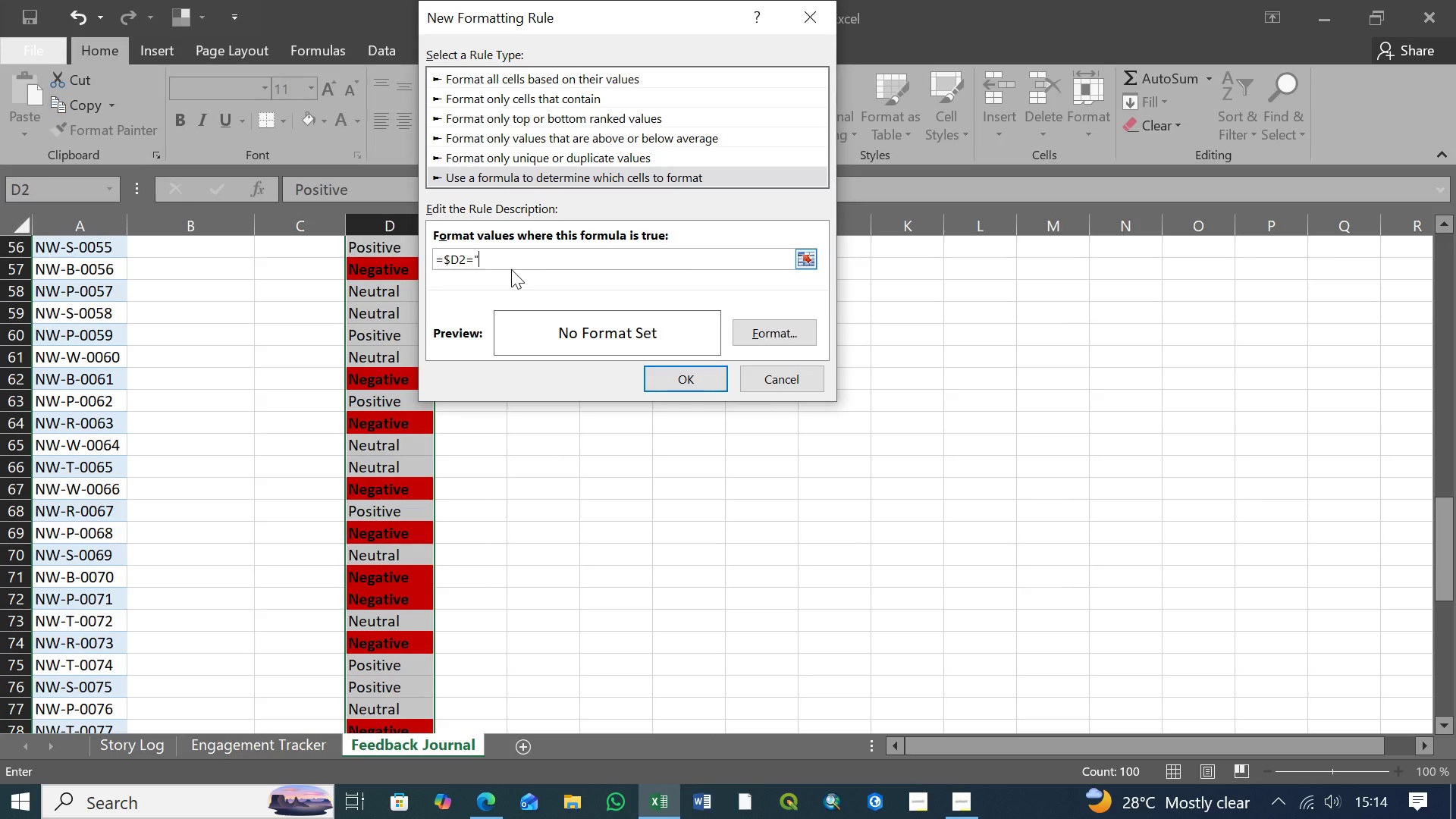 
type(Positive")
 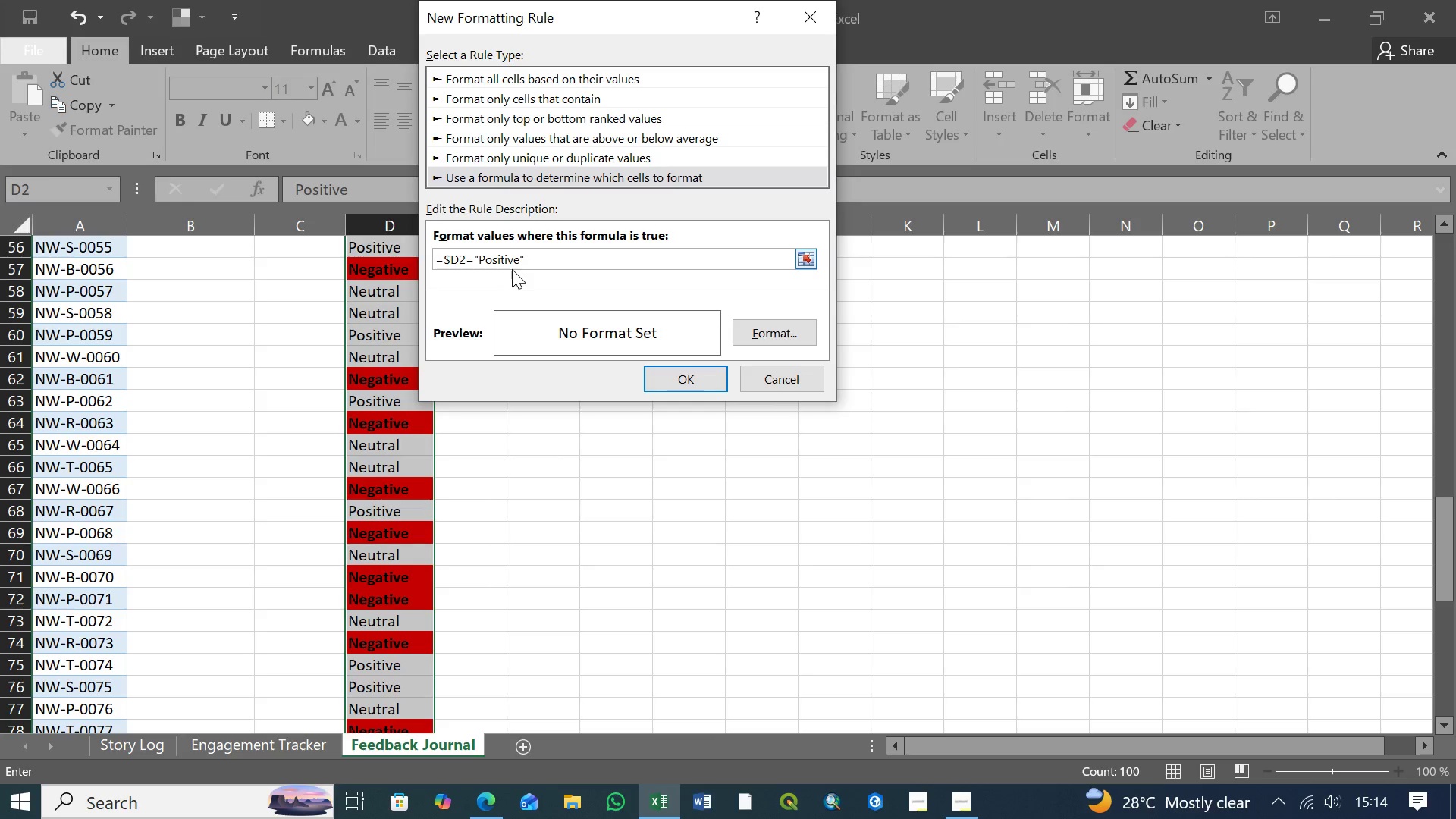 
left_click([756, 325])
 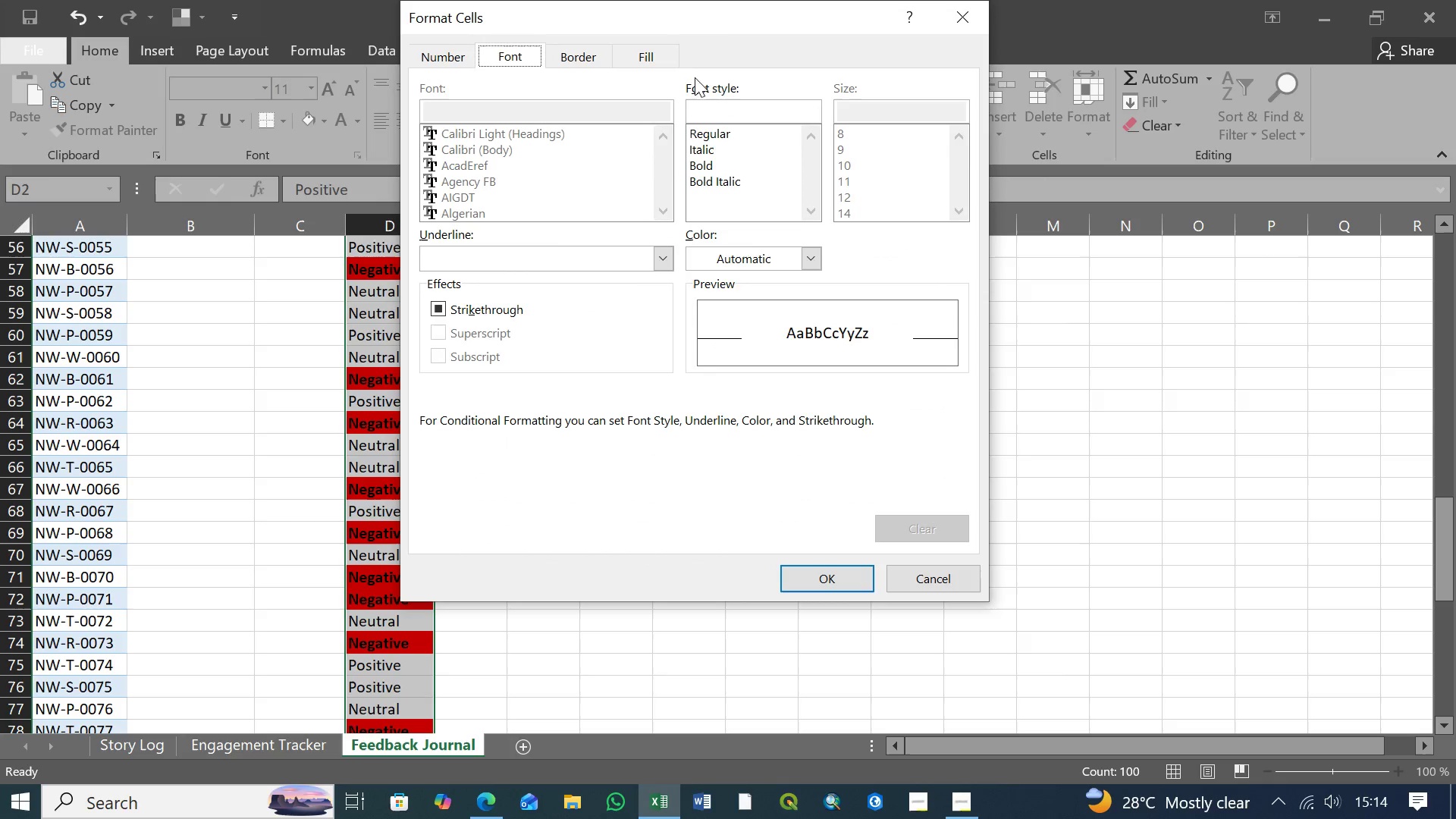 
left_click([645, 53])
 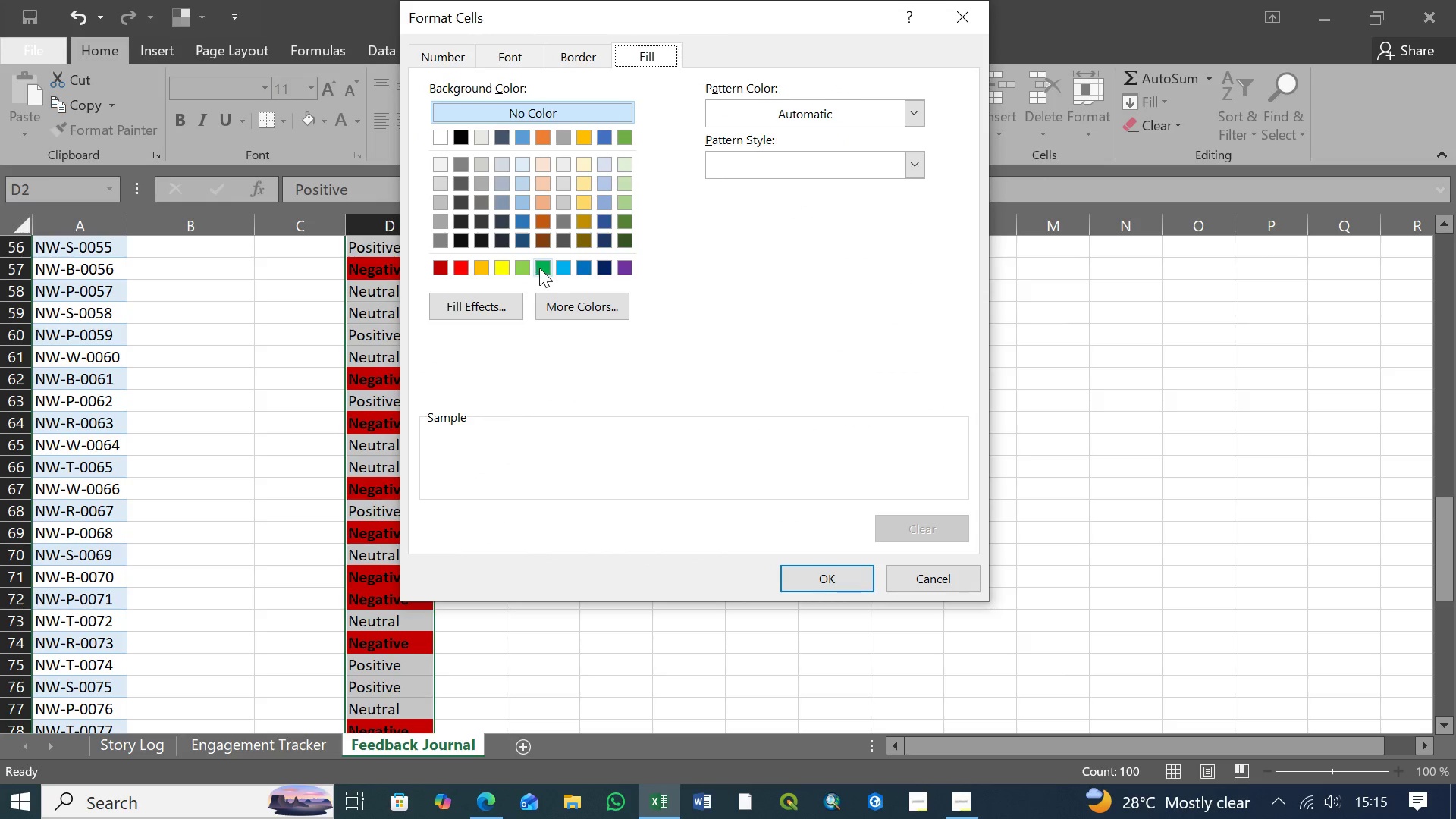 
left_click([539, 267])
 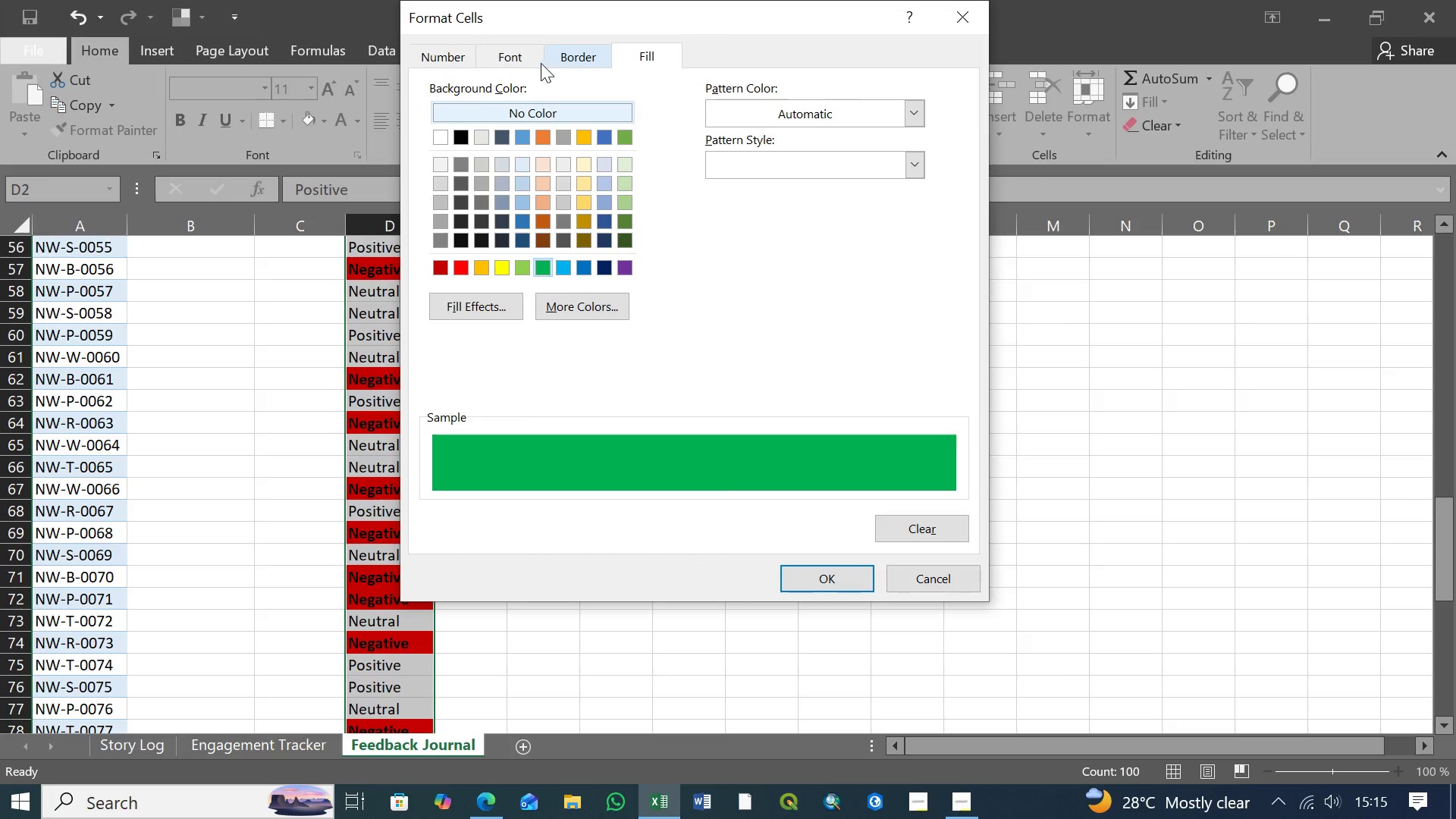 
left_click([524, 60])
 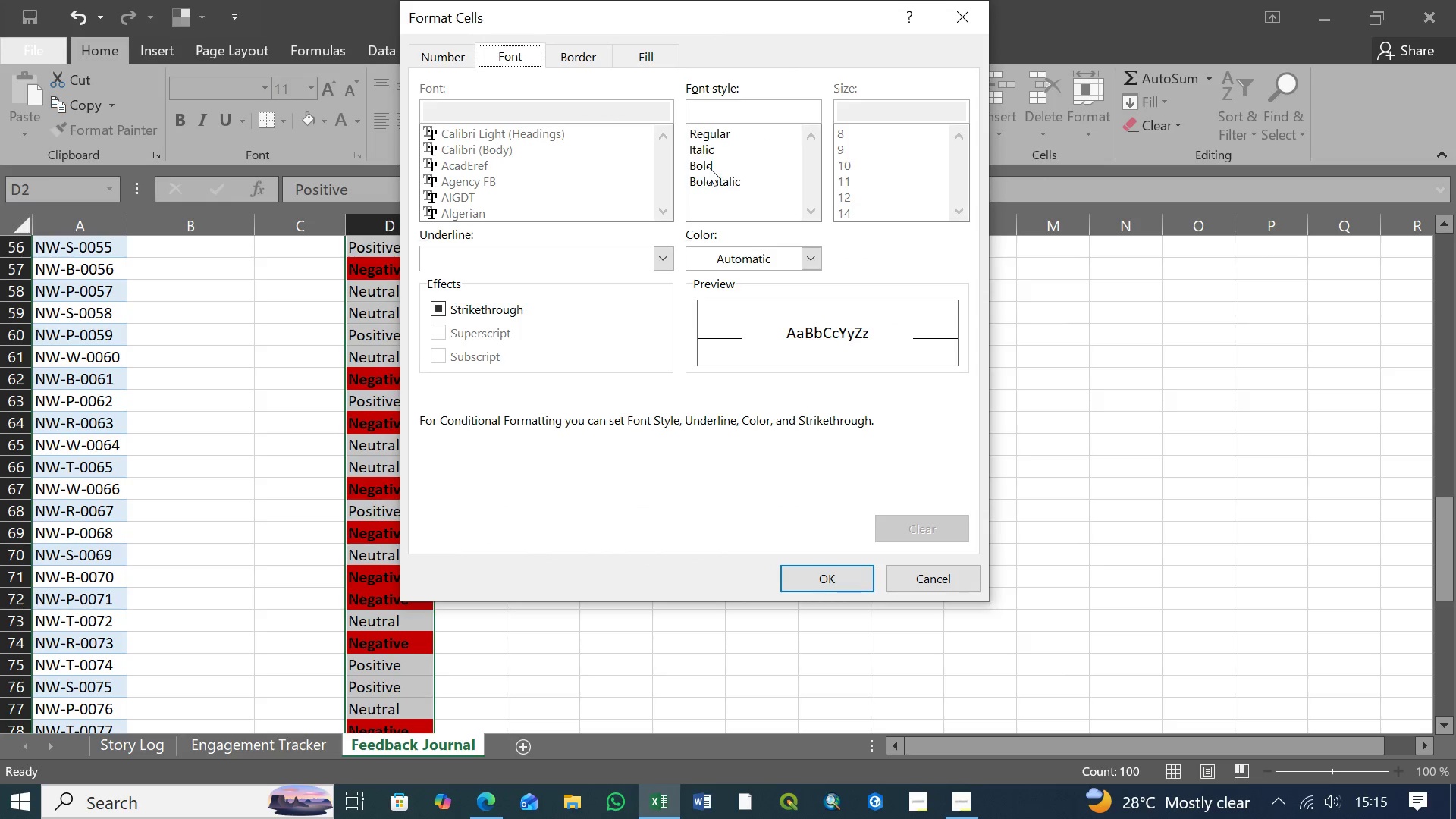 
left_click([708, 166])
 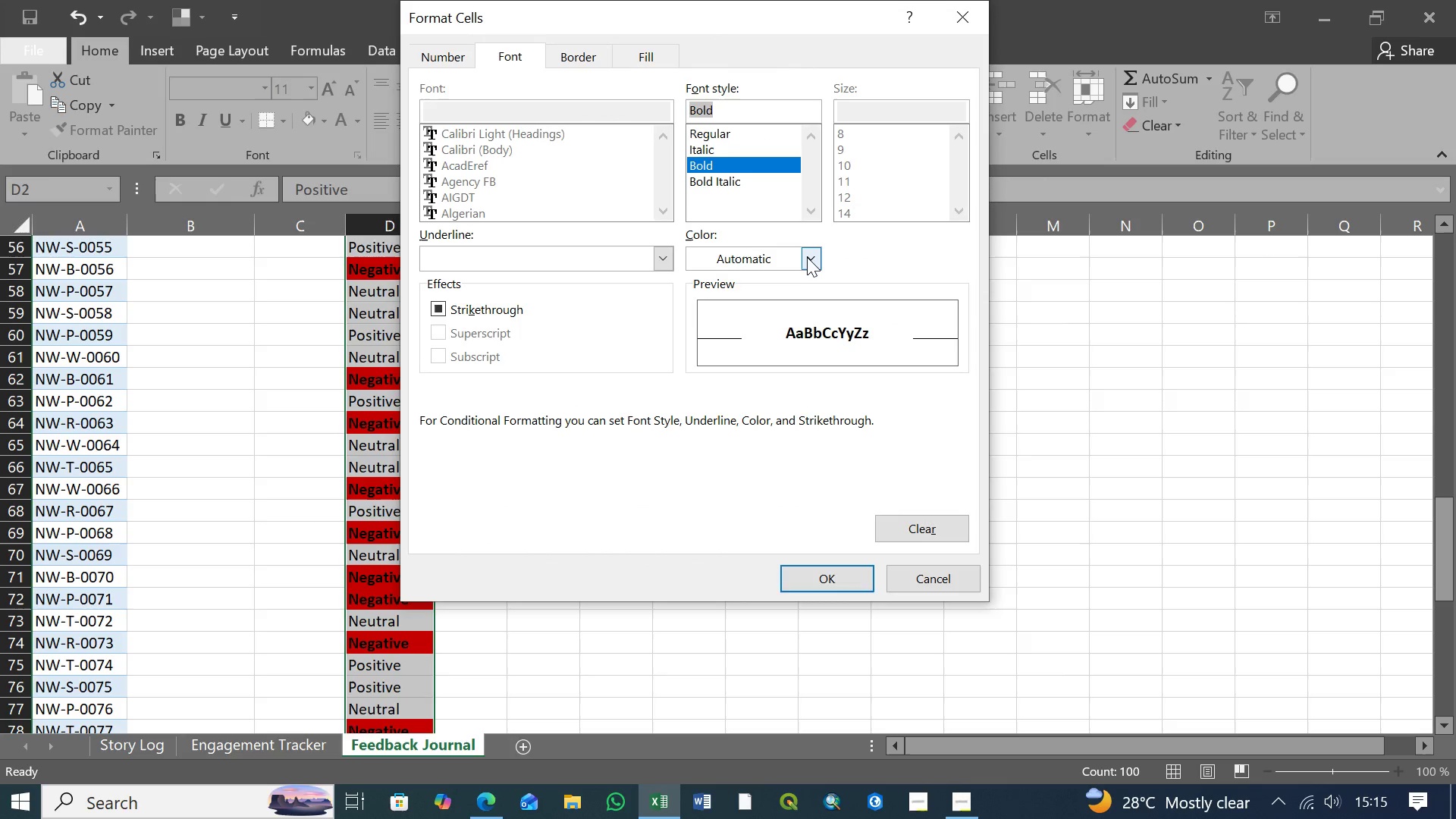 
left_click([807, 256])
 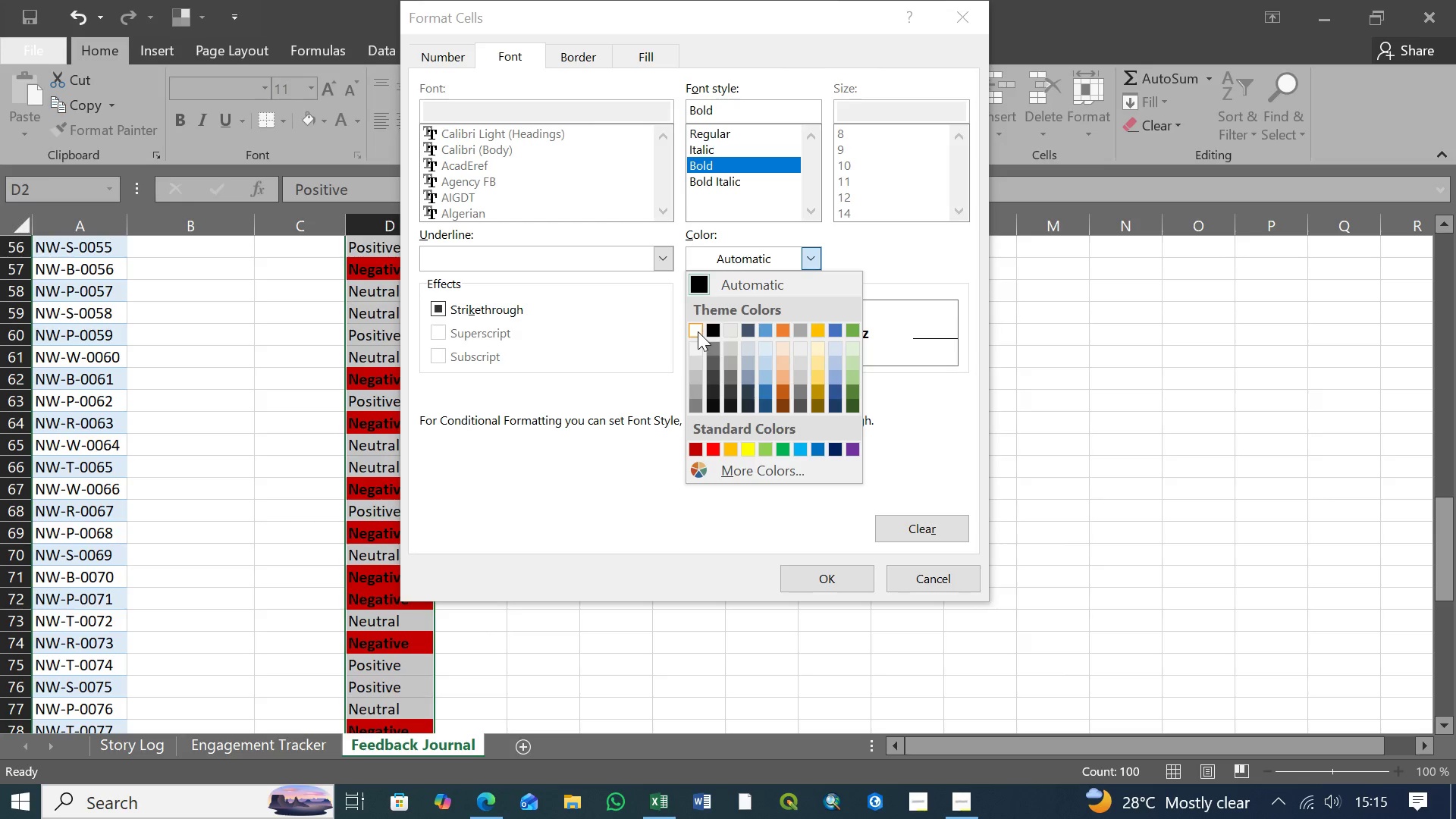 
left_click([697, 331])
 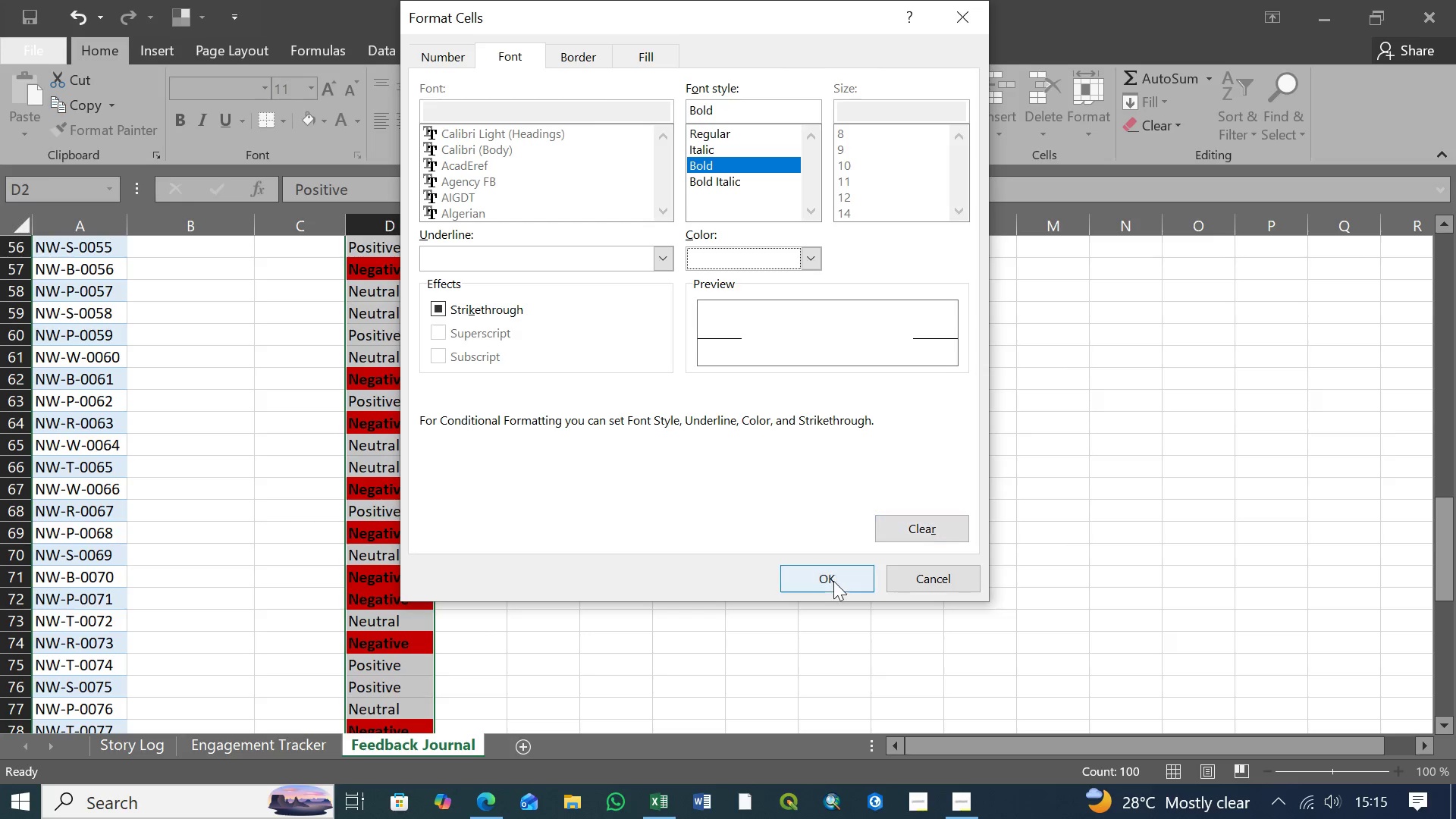 
left_click([833, 583])
 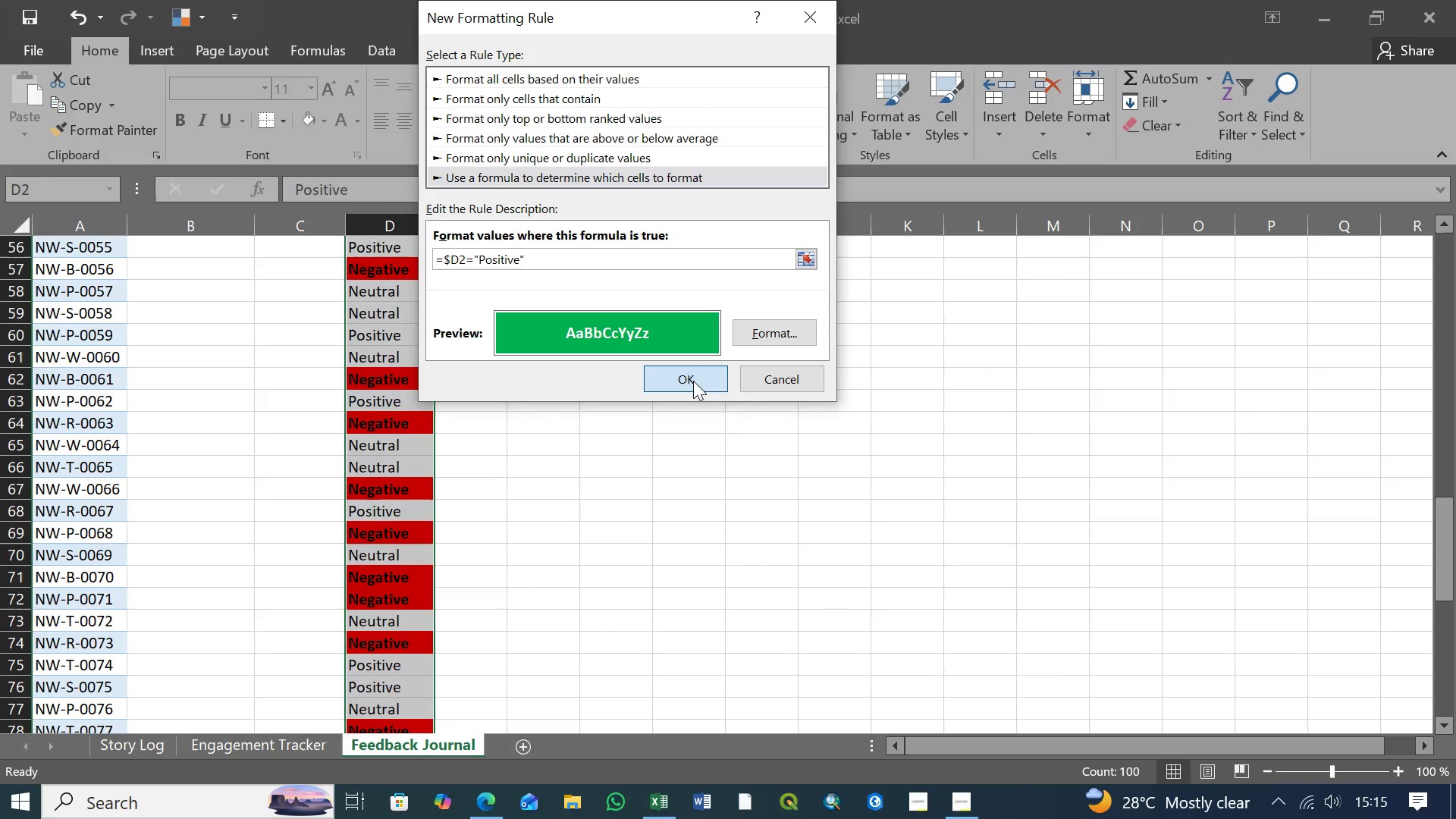 
left_click([693, 381])
 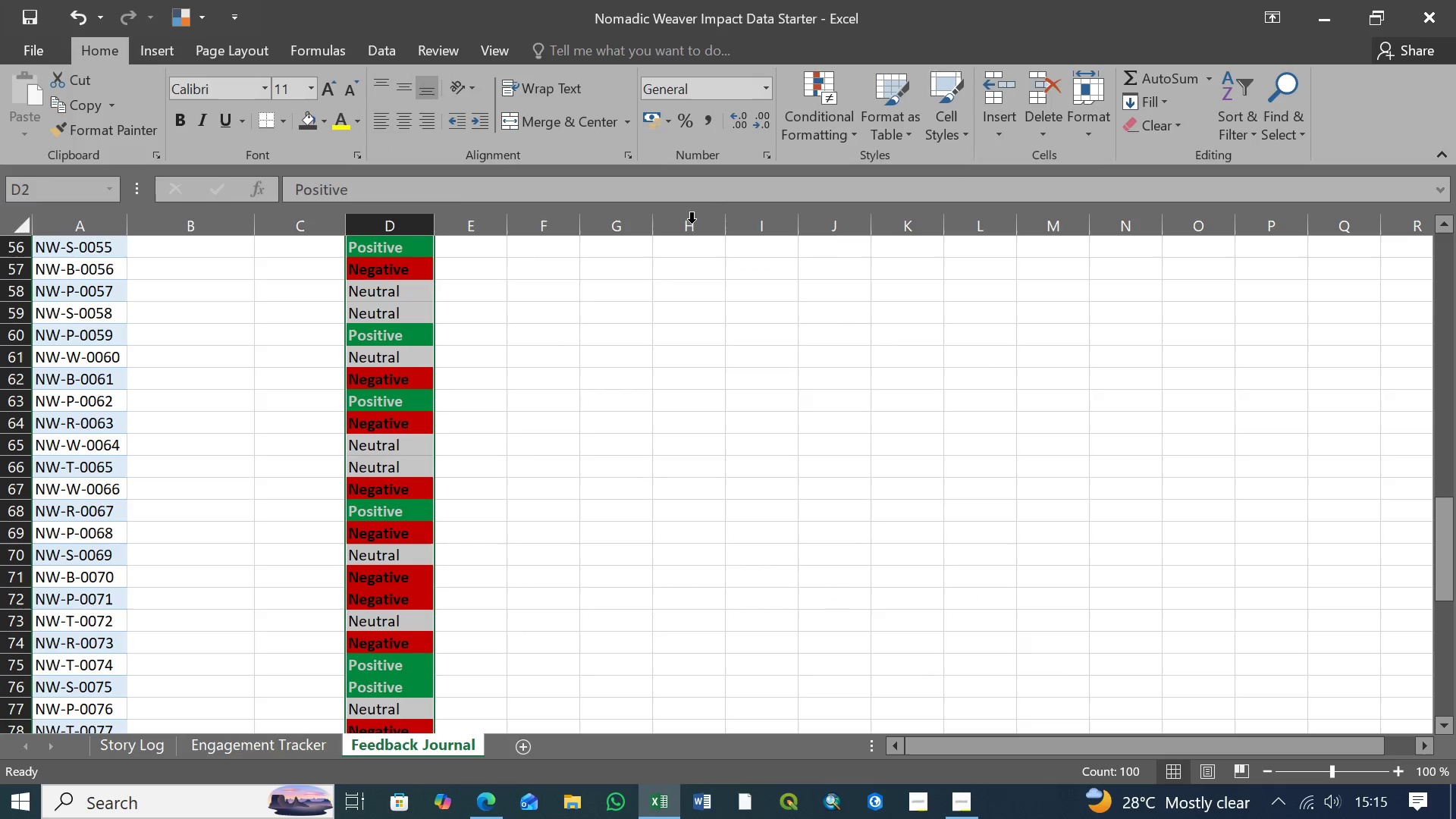 
wait(6.53)
 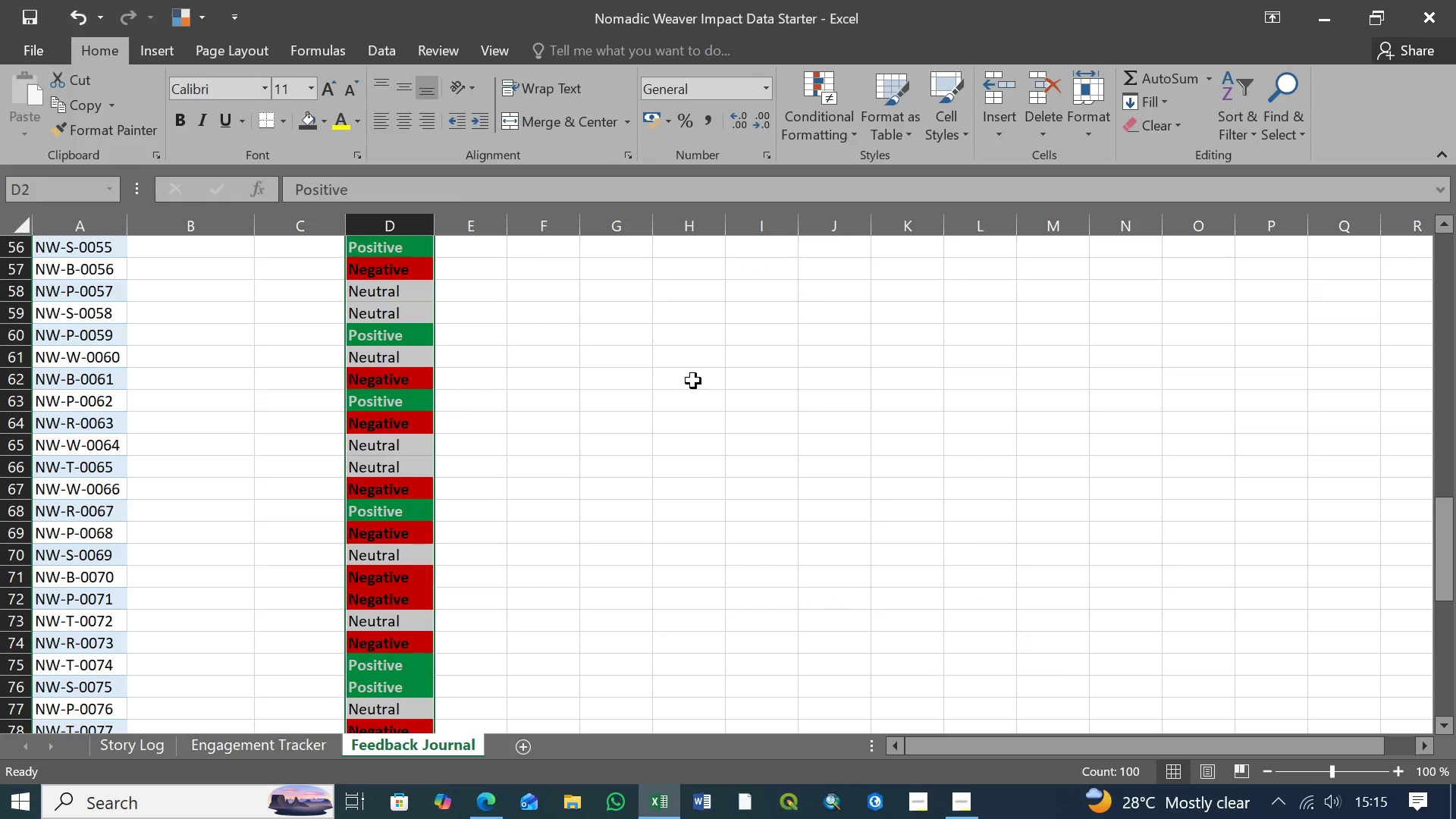 
left_click([852, 134])
 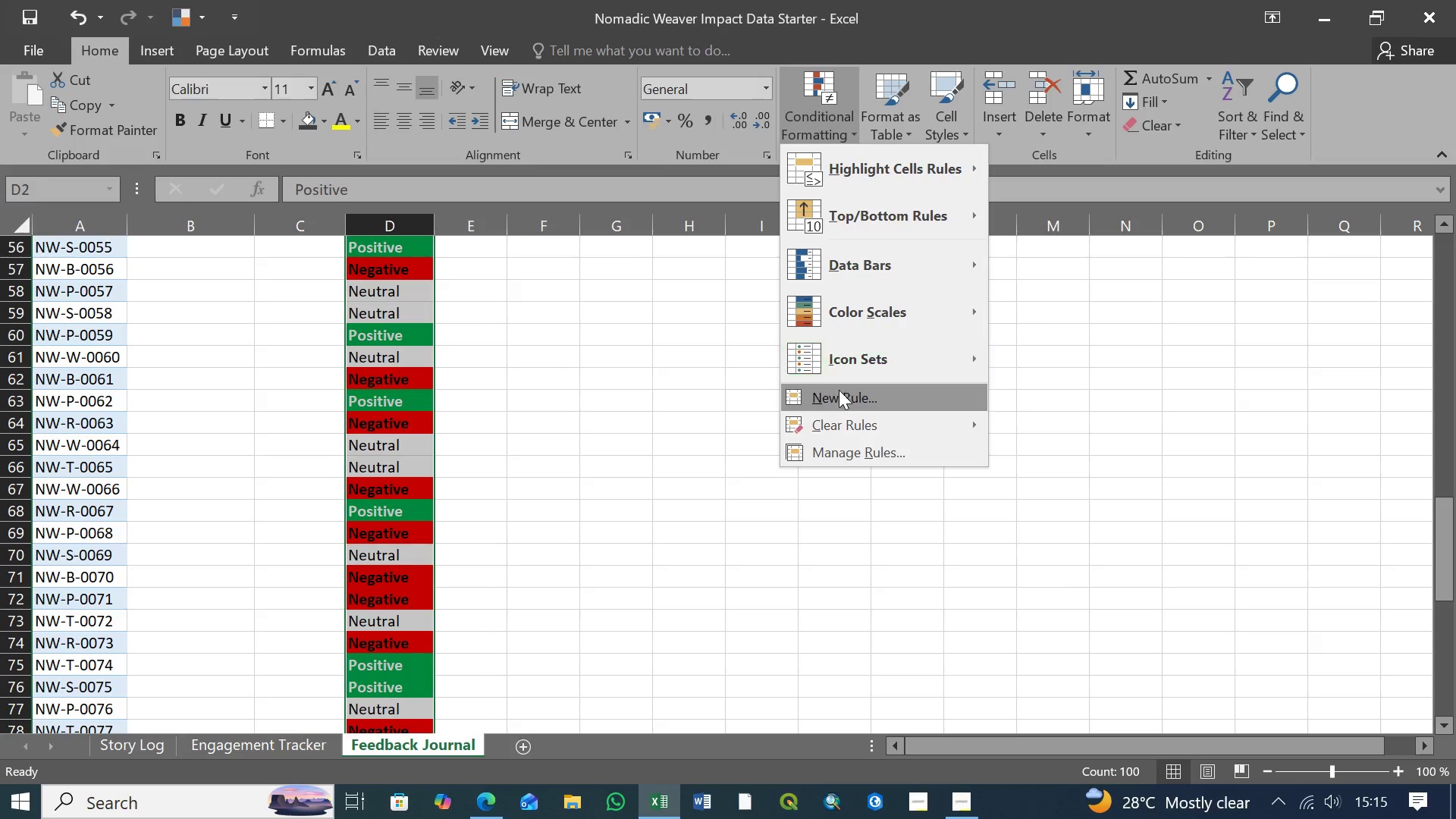 
left_click([839, 396])
 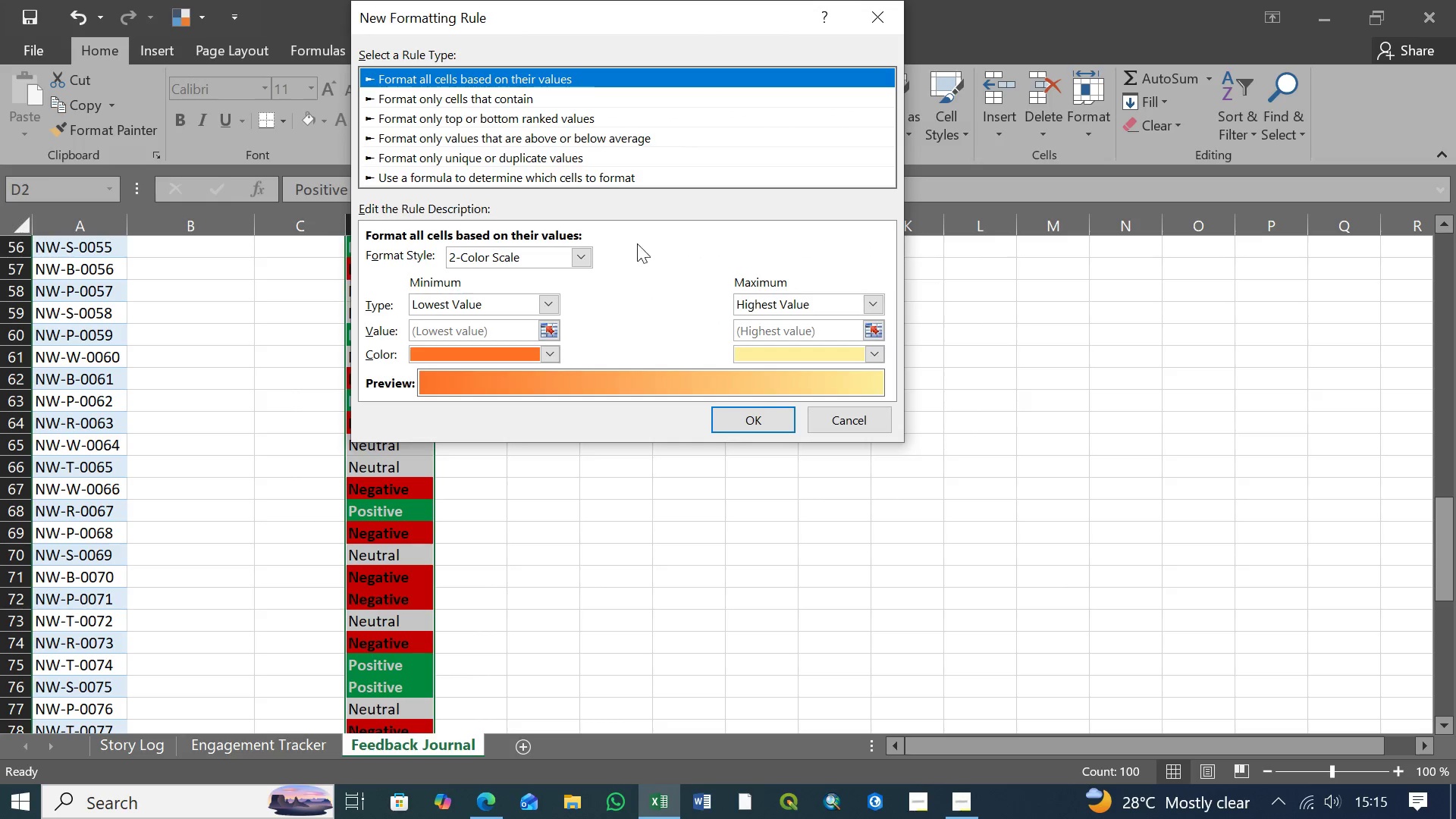 
left_click([837, 416])
 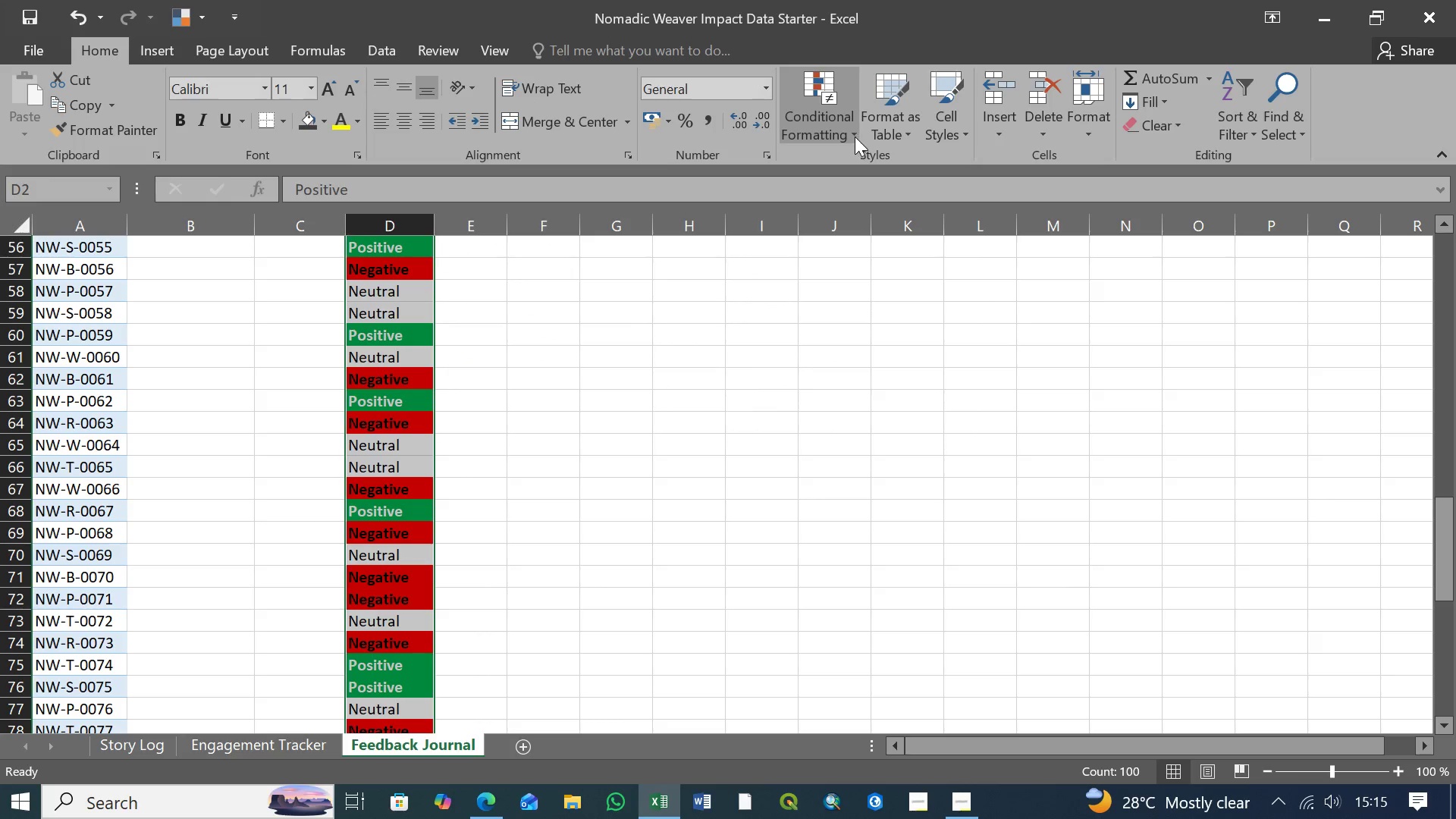 
left_click([853, 136])
 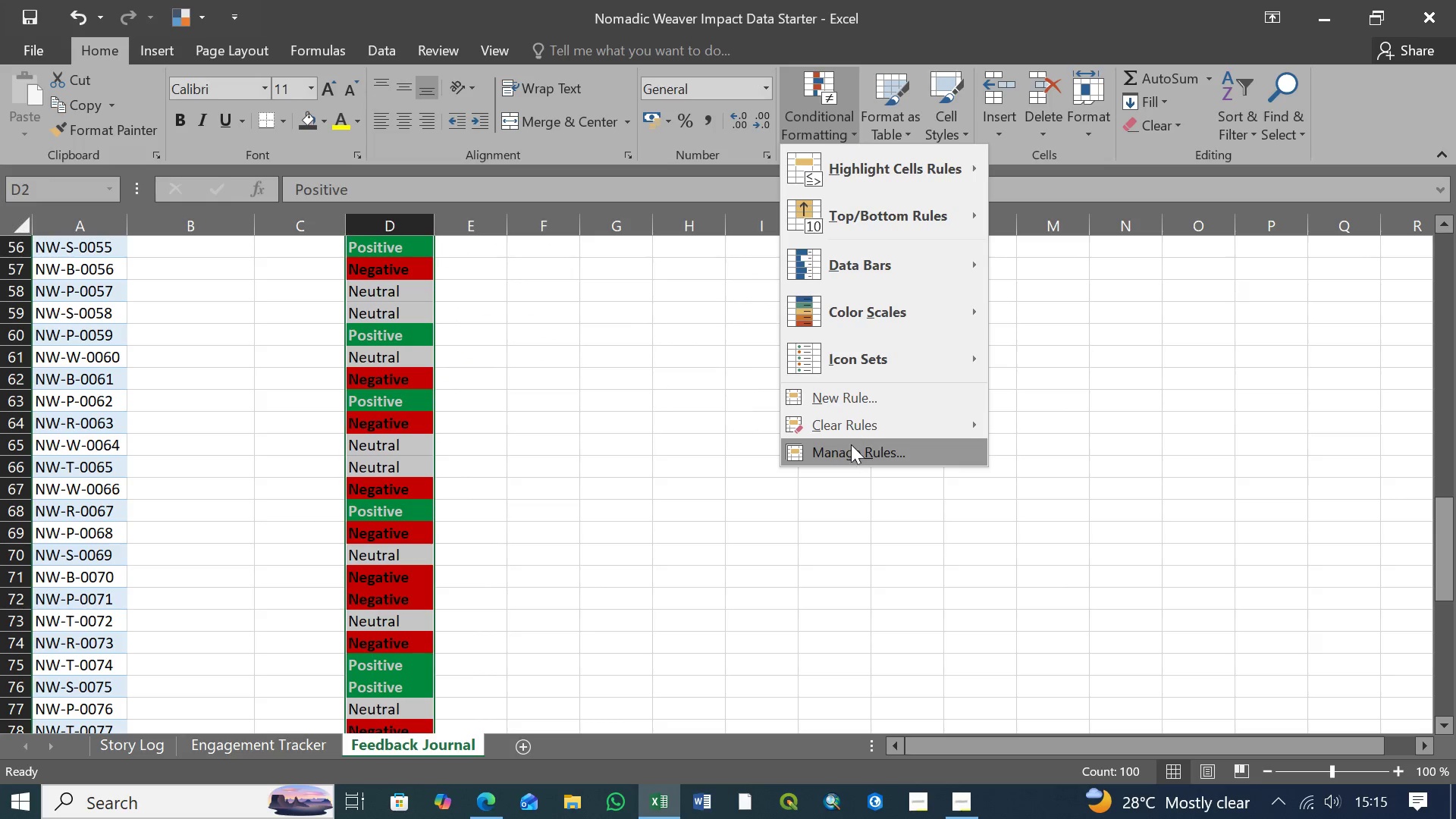 
left_click([851, 449])
 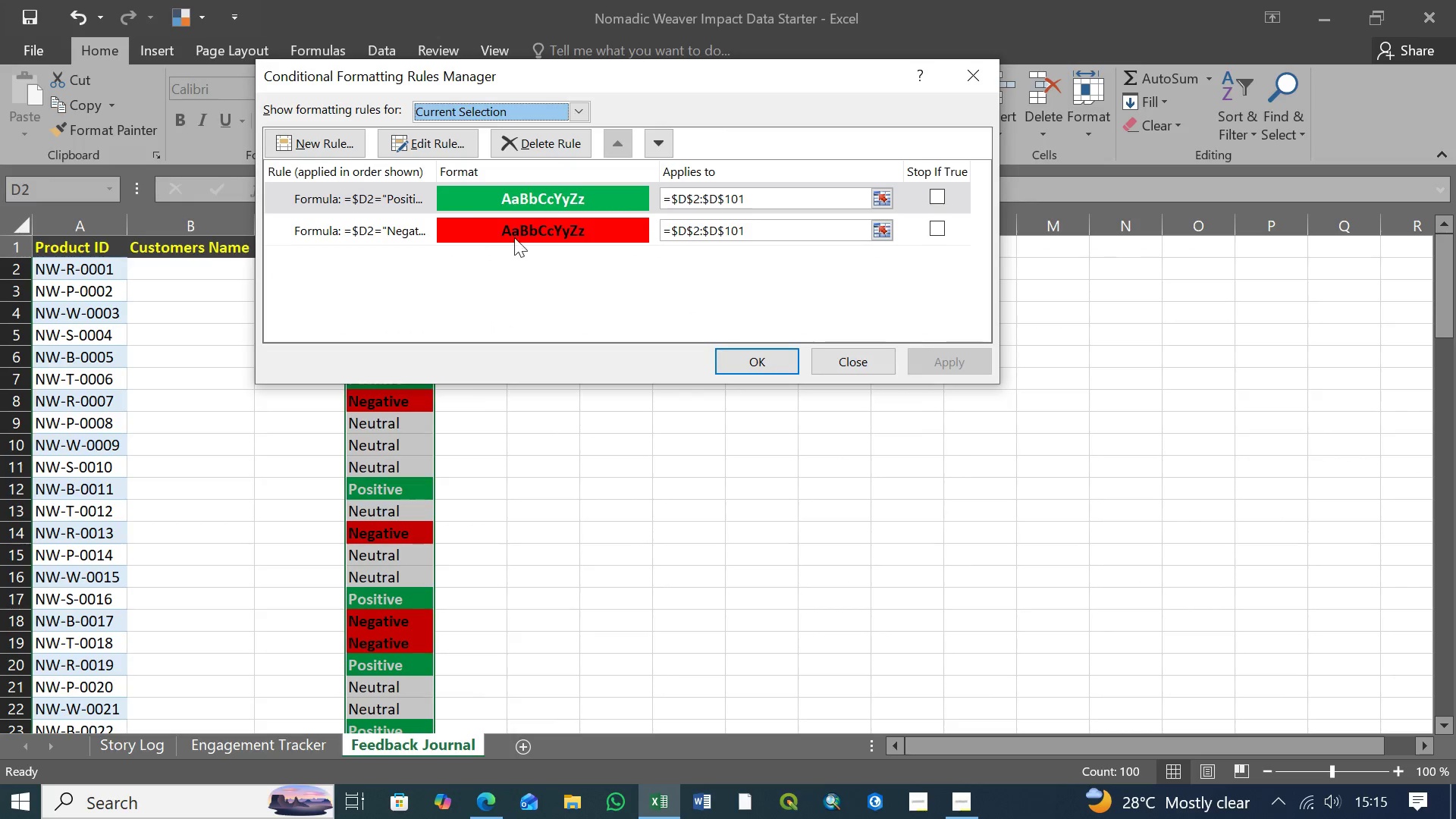 
left_click([564, 228])
 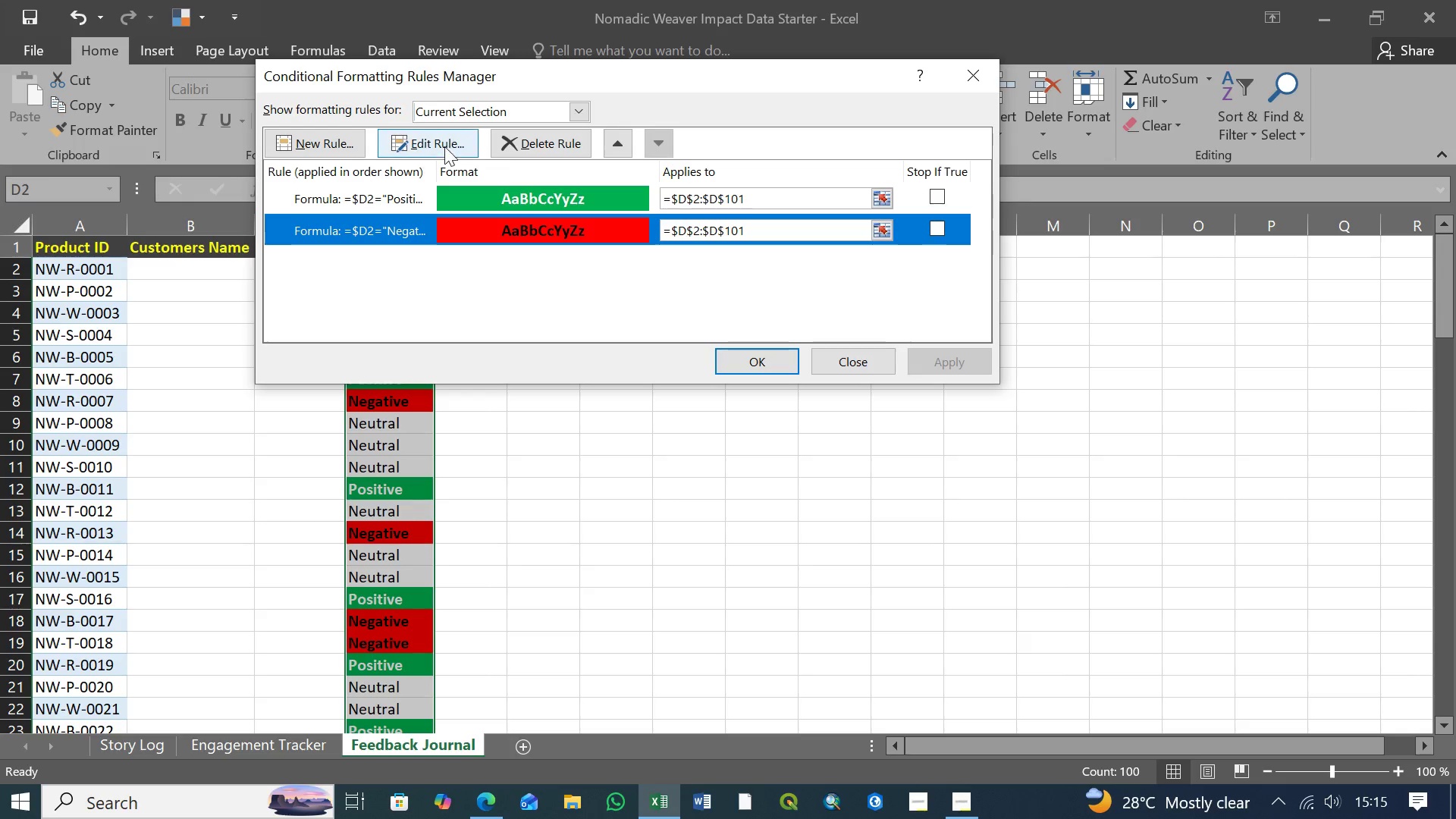 
left_click([441, 150])
 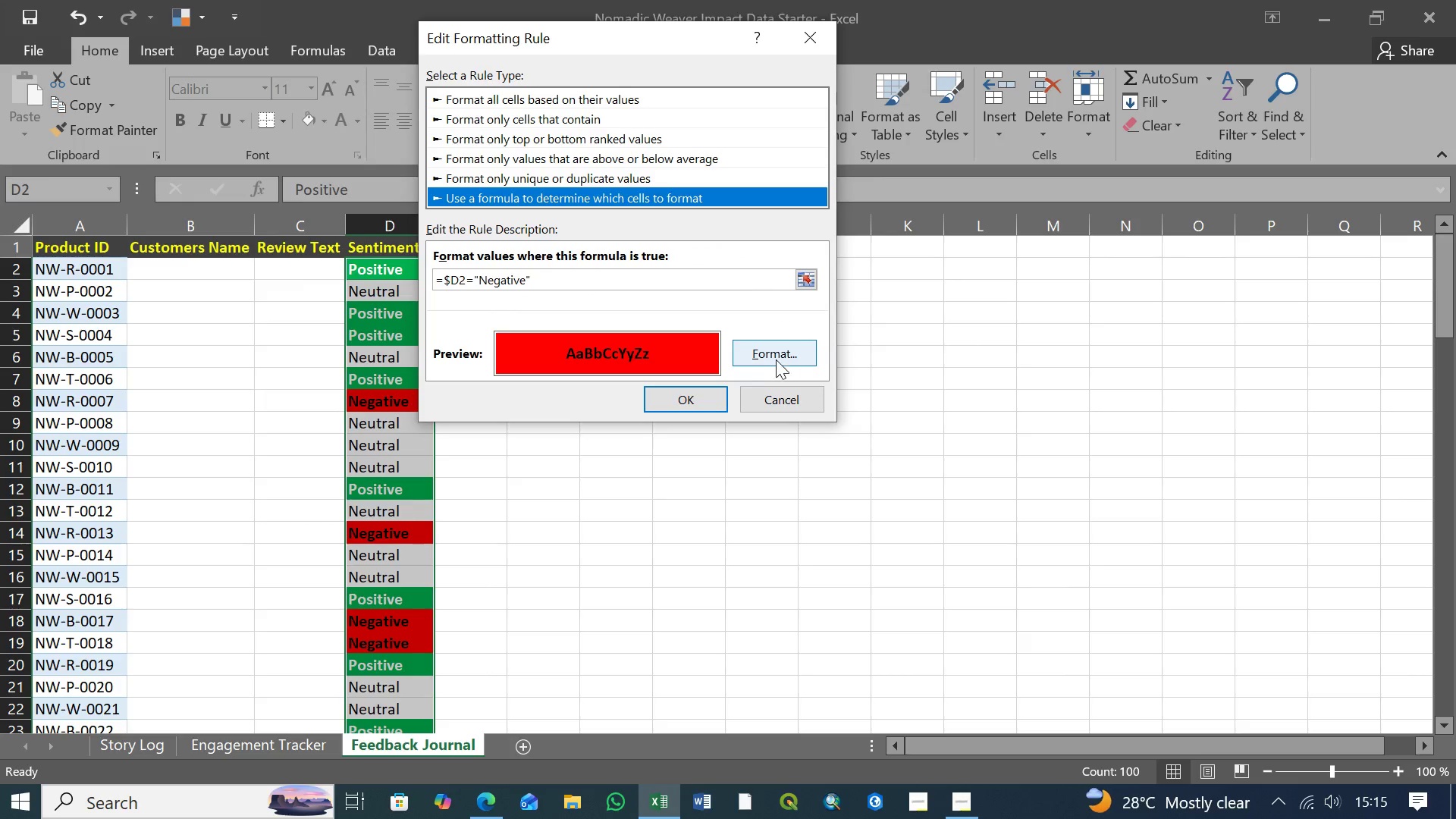 
left_click([776, 358])
 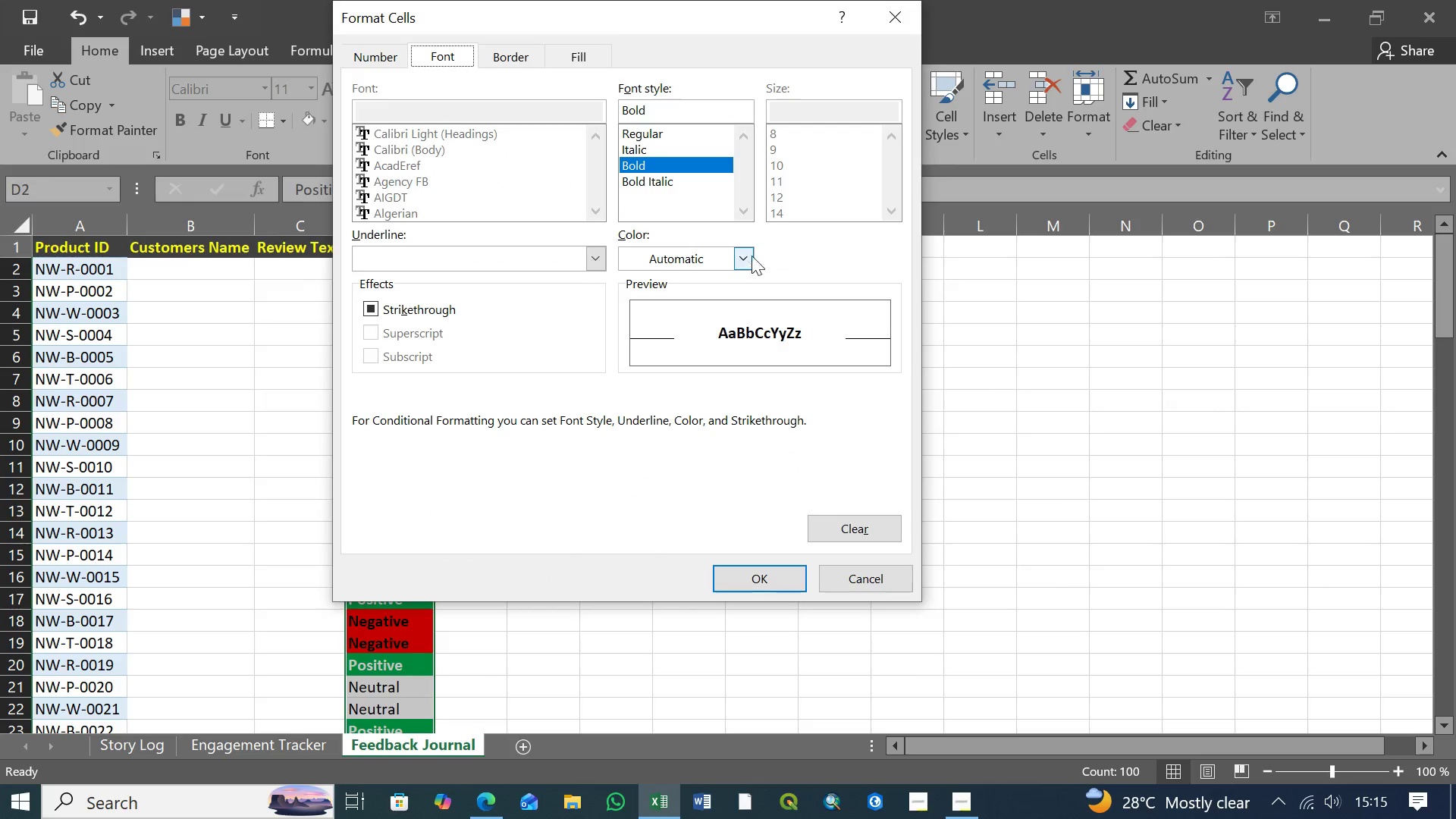 
left_click([745, 255])
 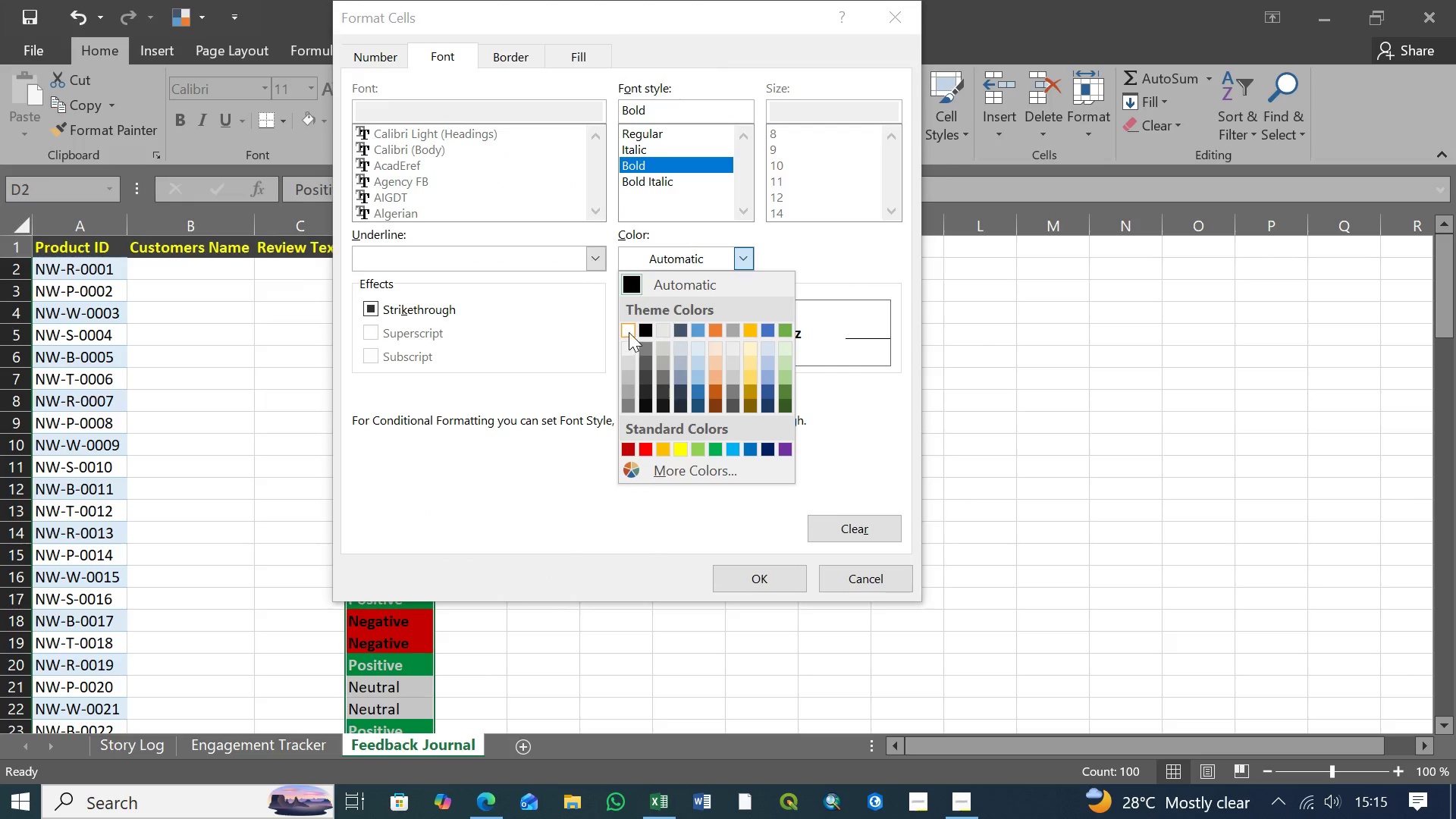 
left_click([629, 331])
 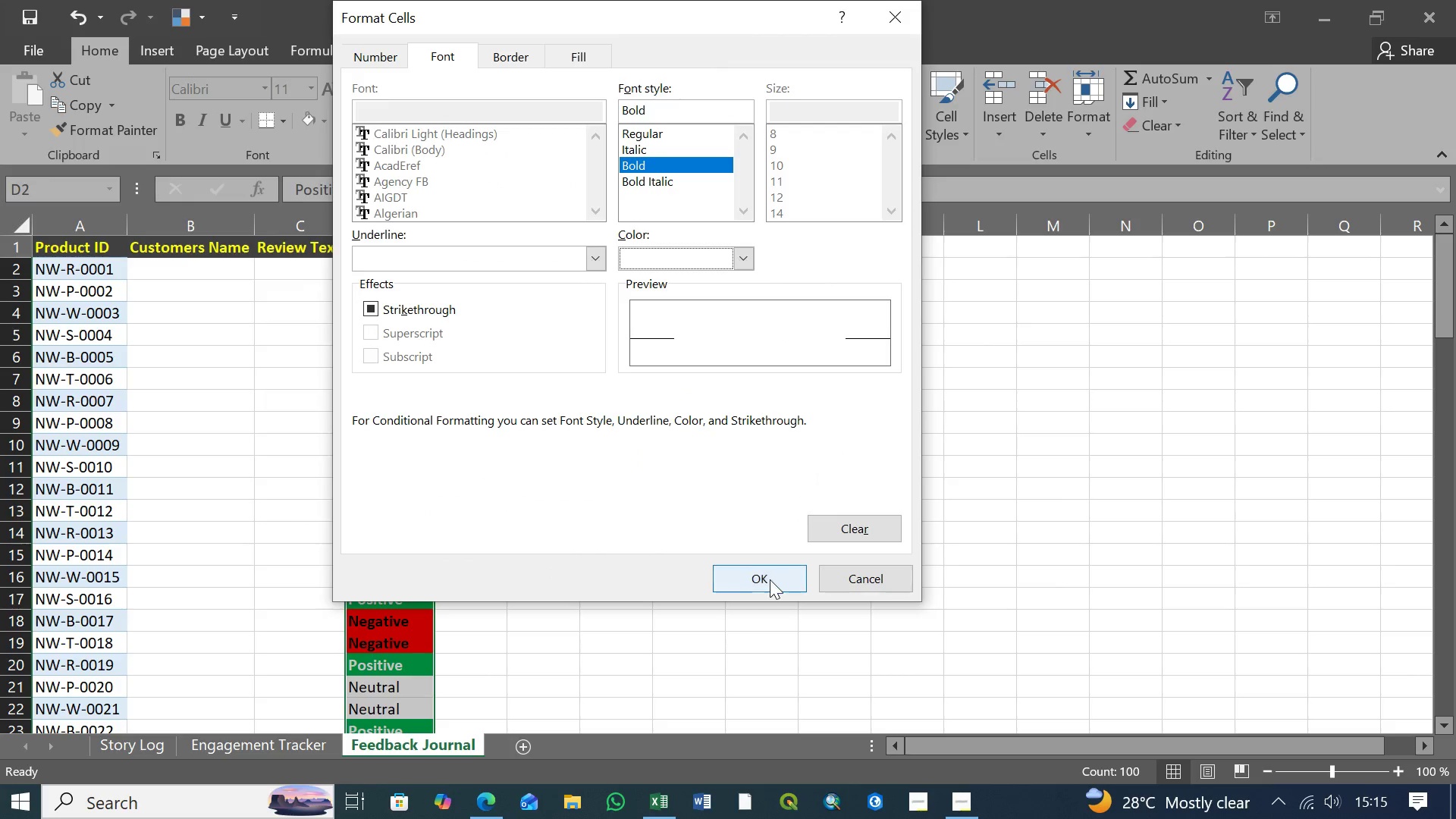 
left_click([770, 579])
 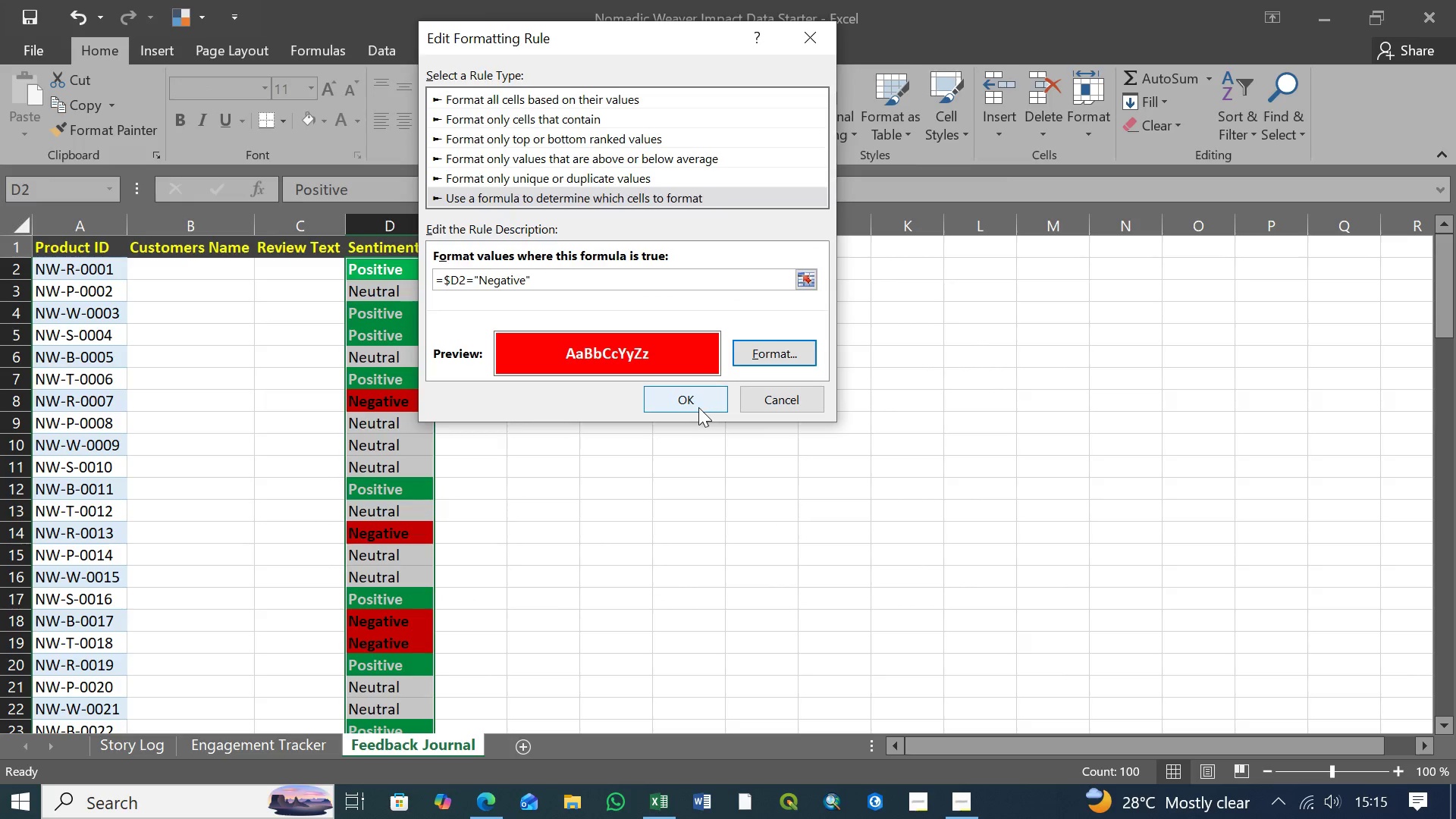 
left_click([698, 407])
 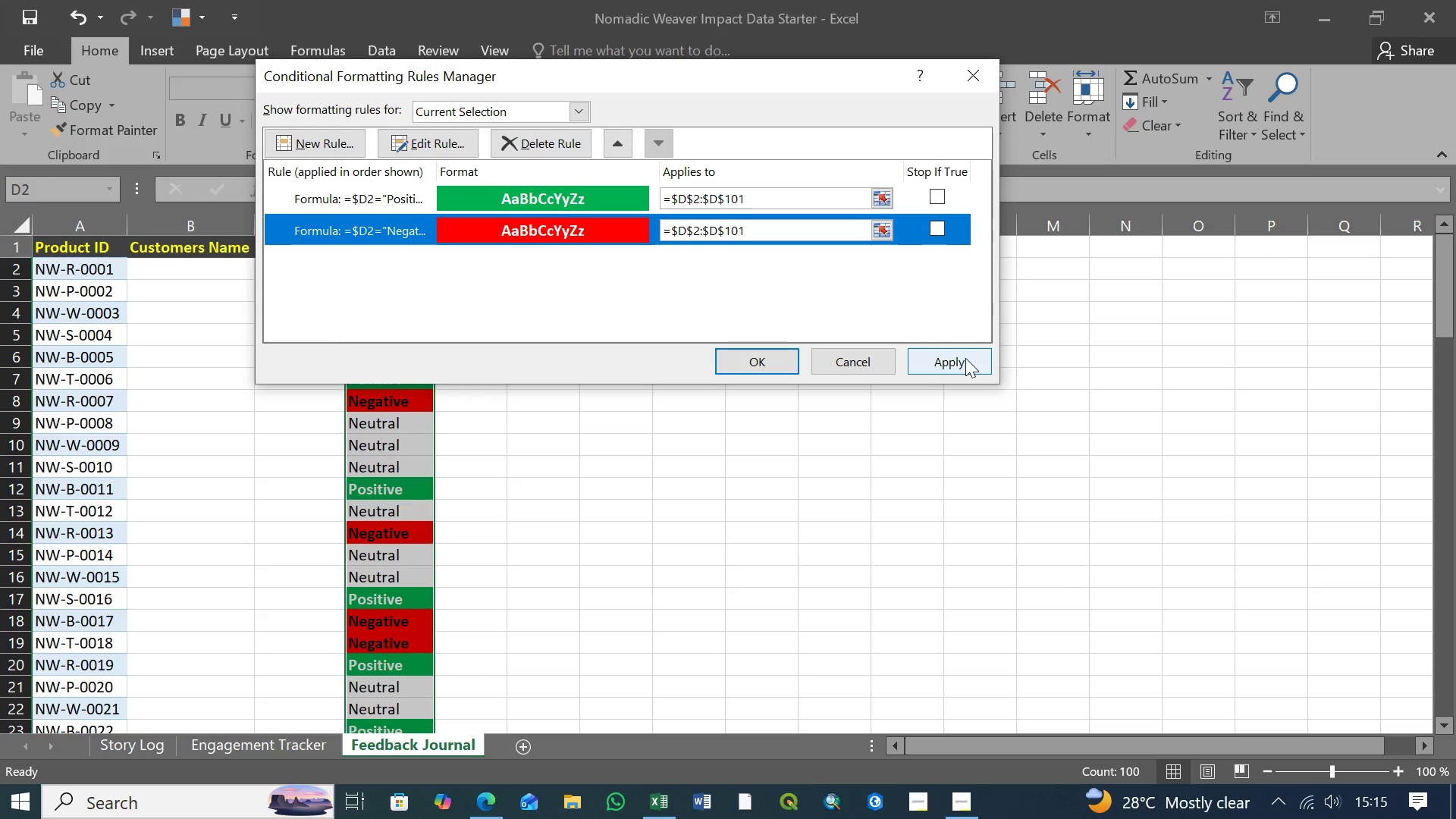 
left_click([965, 359])
 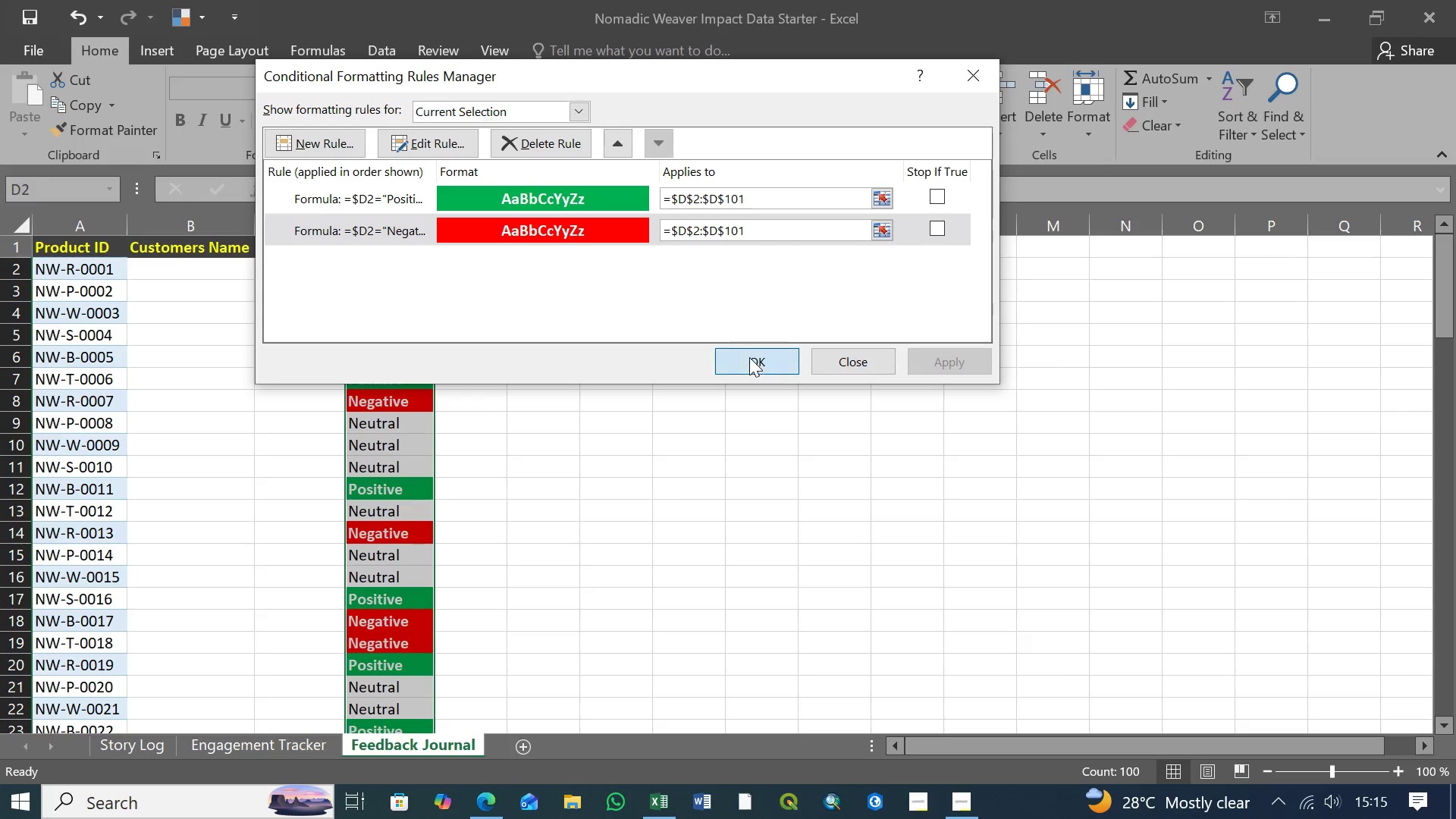 
left_click([749, 357])
 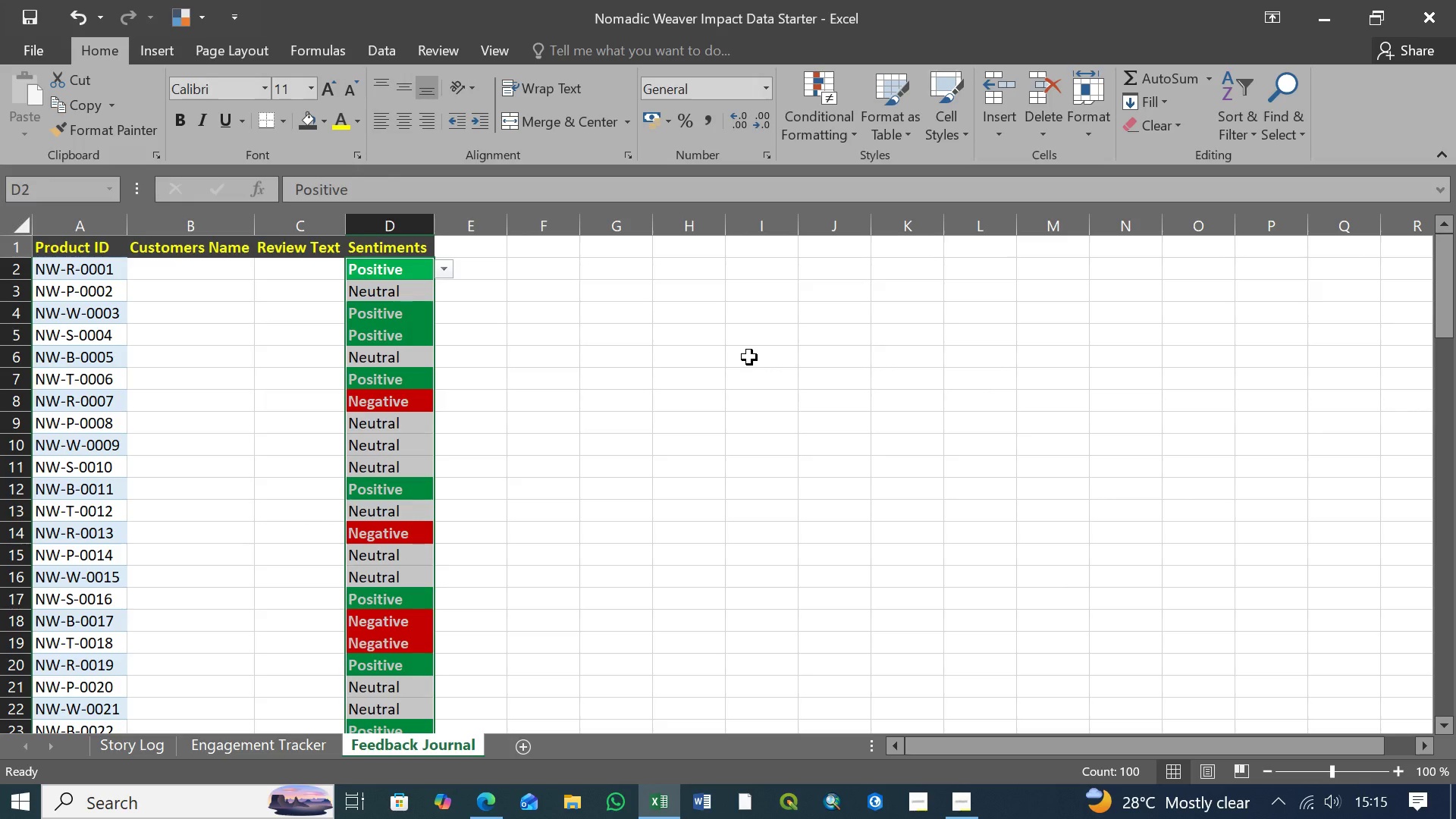 
wait(21.02)
 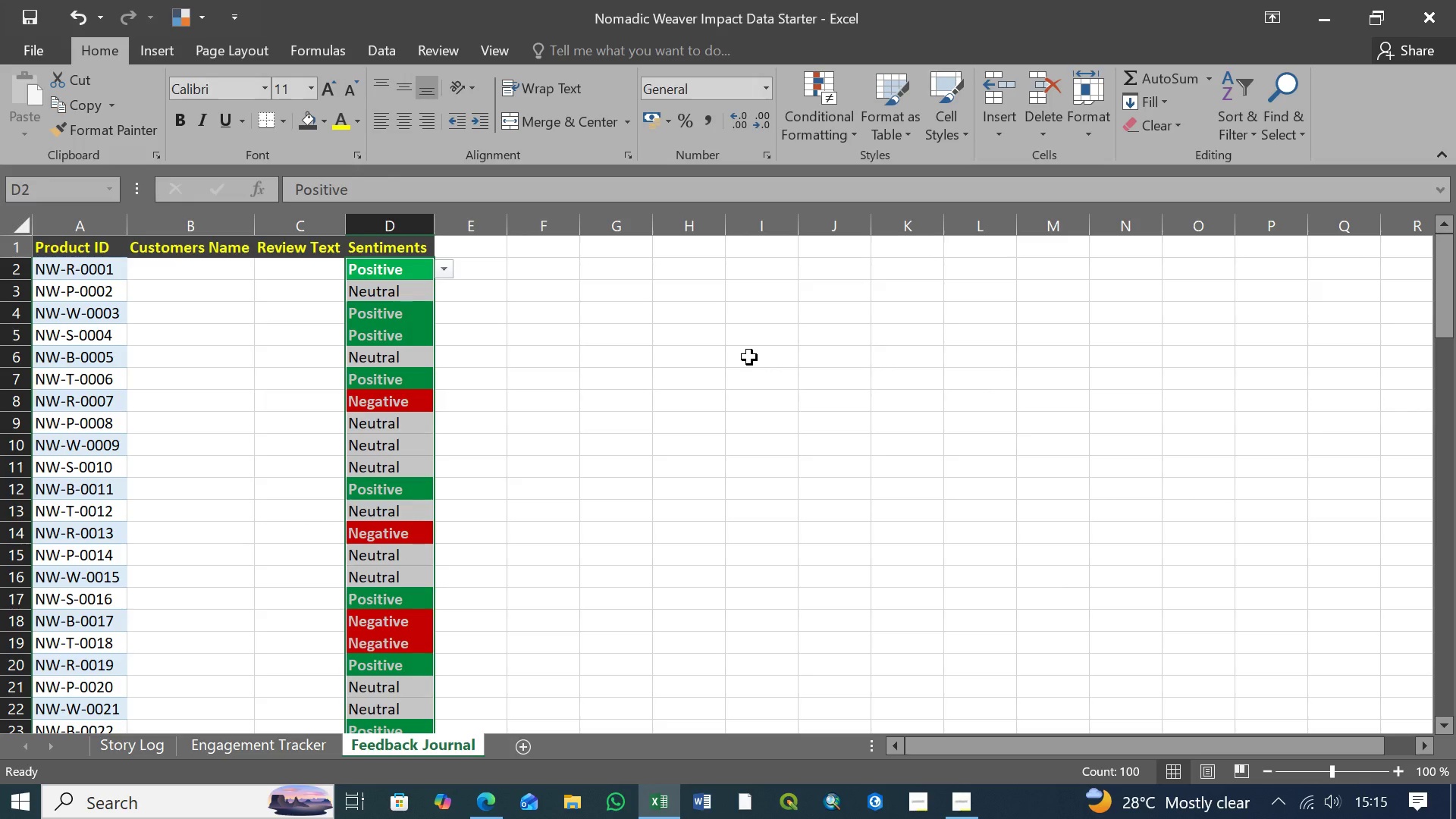 
left_click([851, 136])
 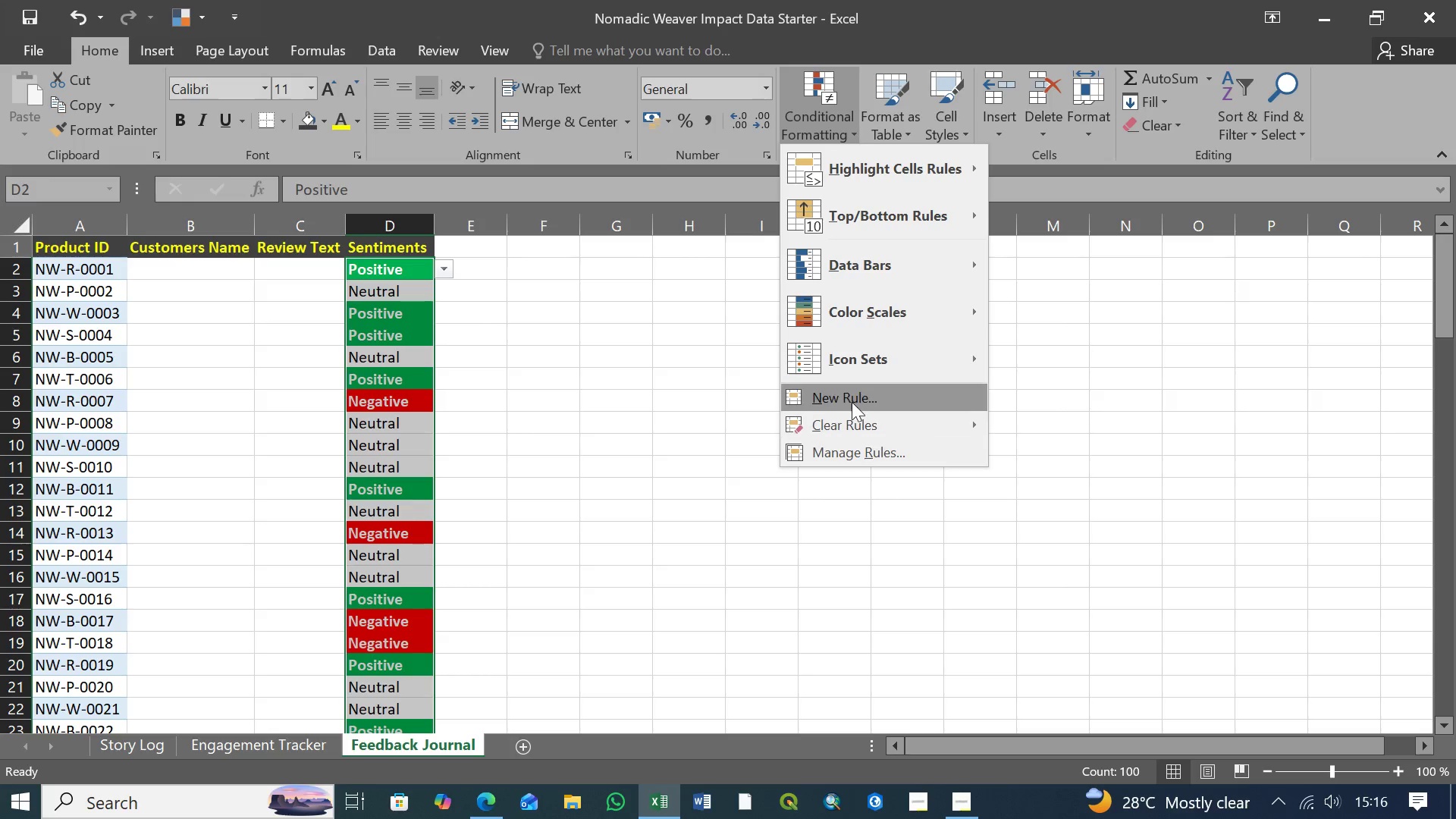 
left_click([852, 399])
 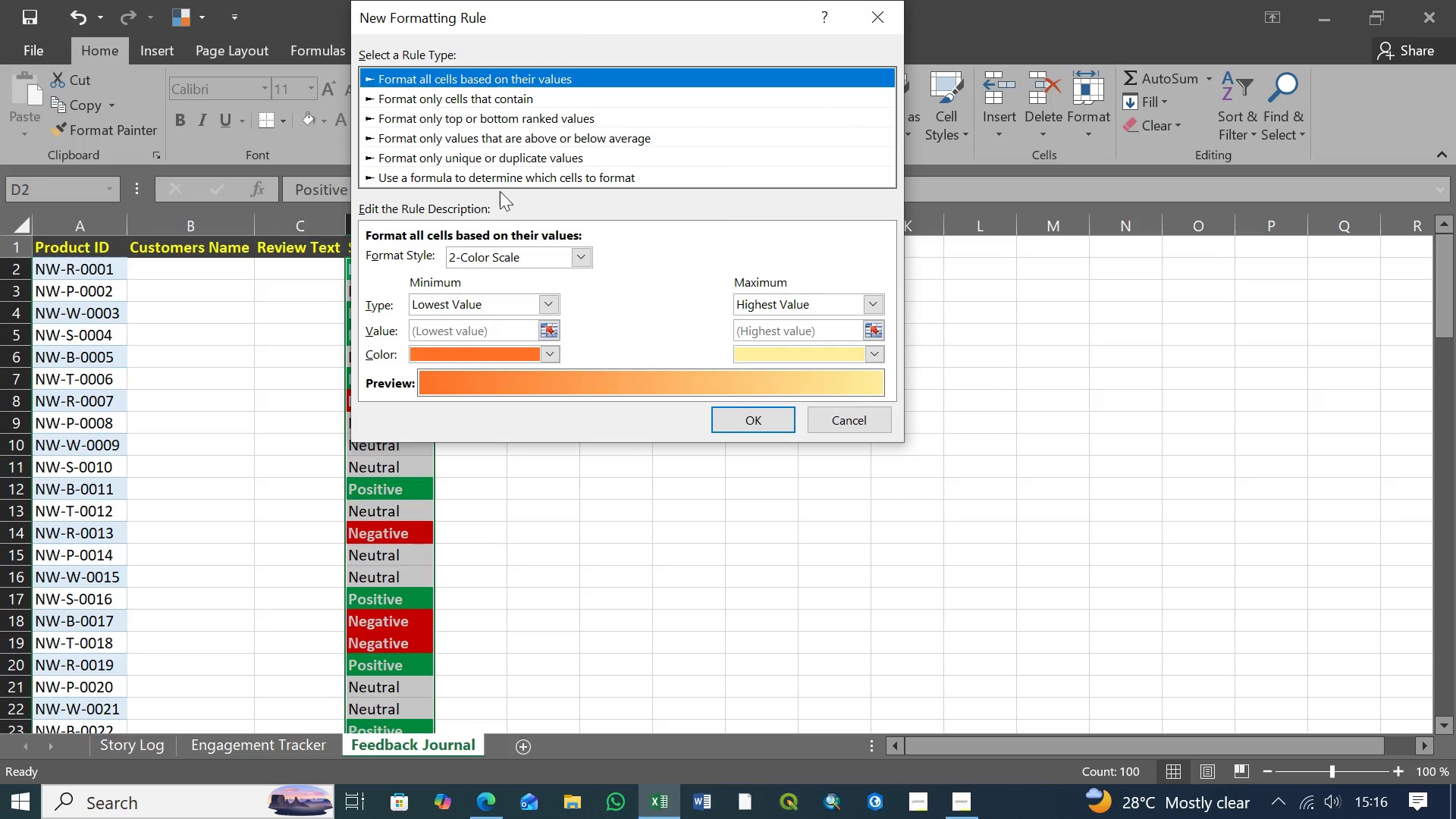 
left_click([502, 176])
 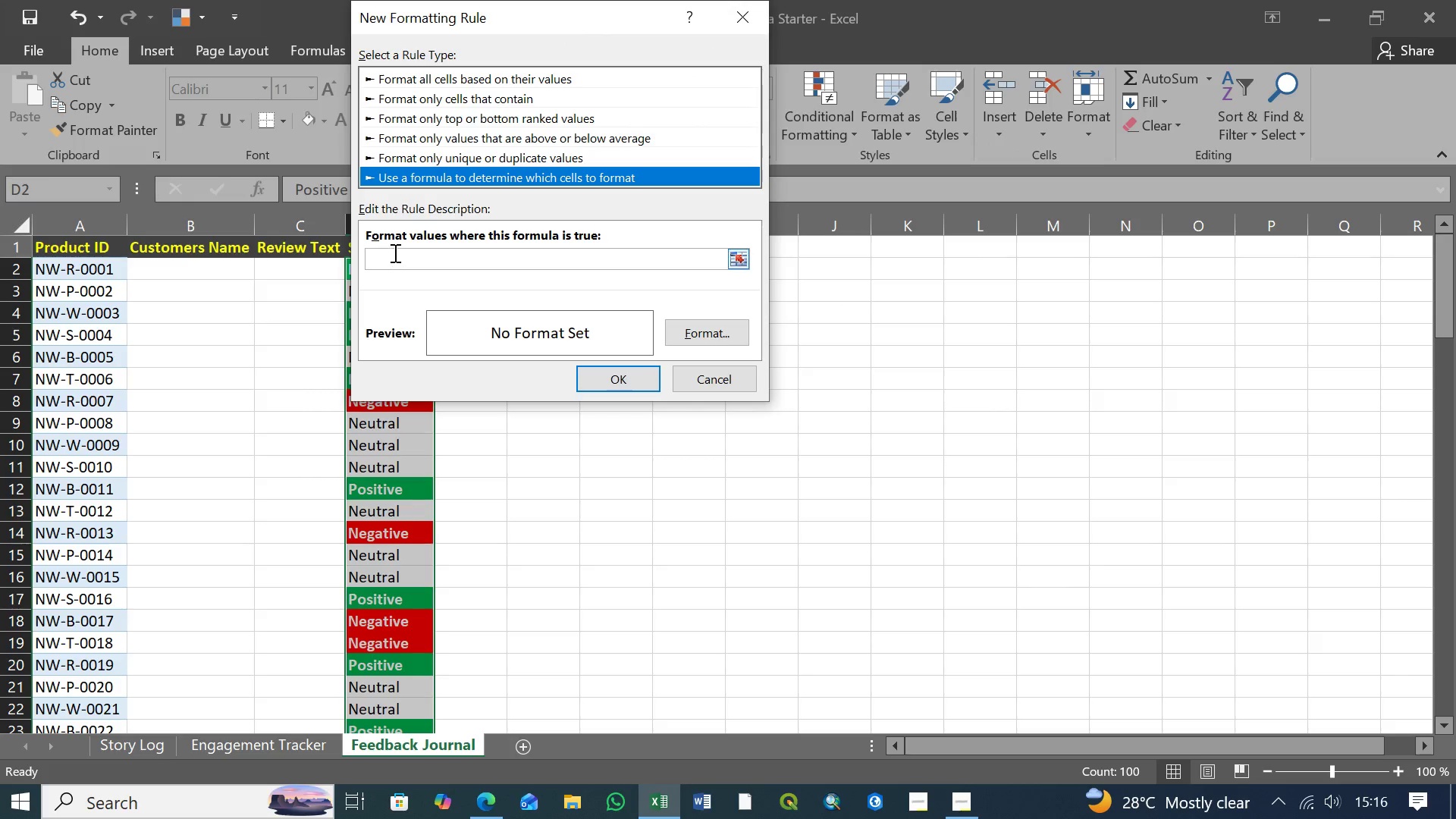 
left_click([394, 253])
 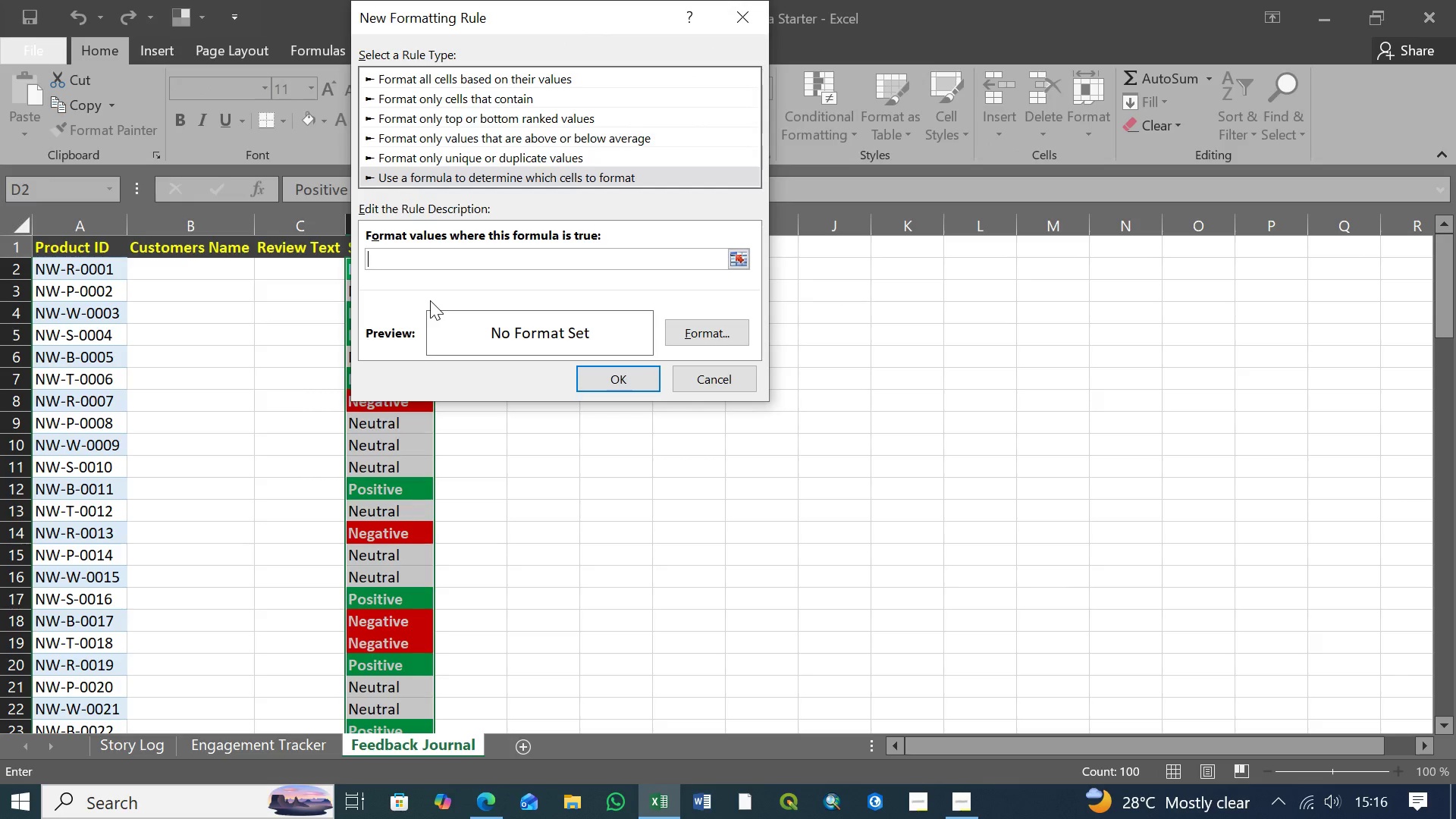 
key(Equal)
 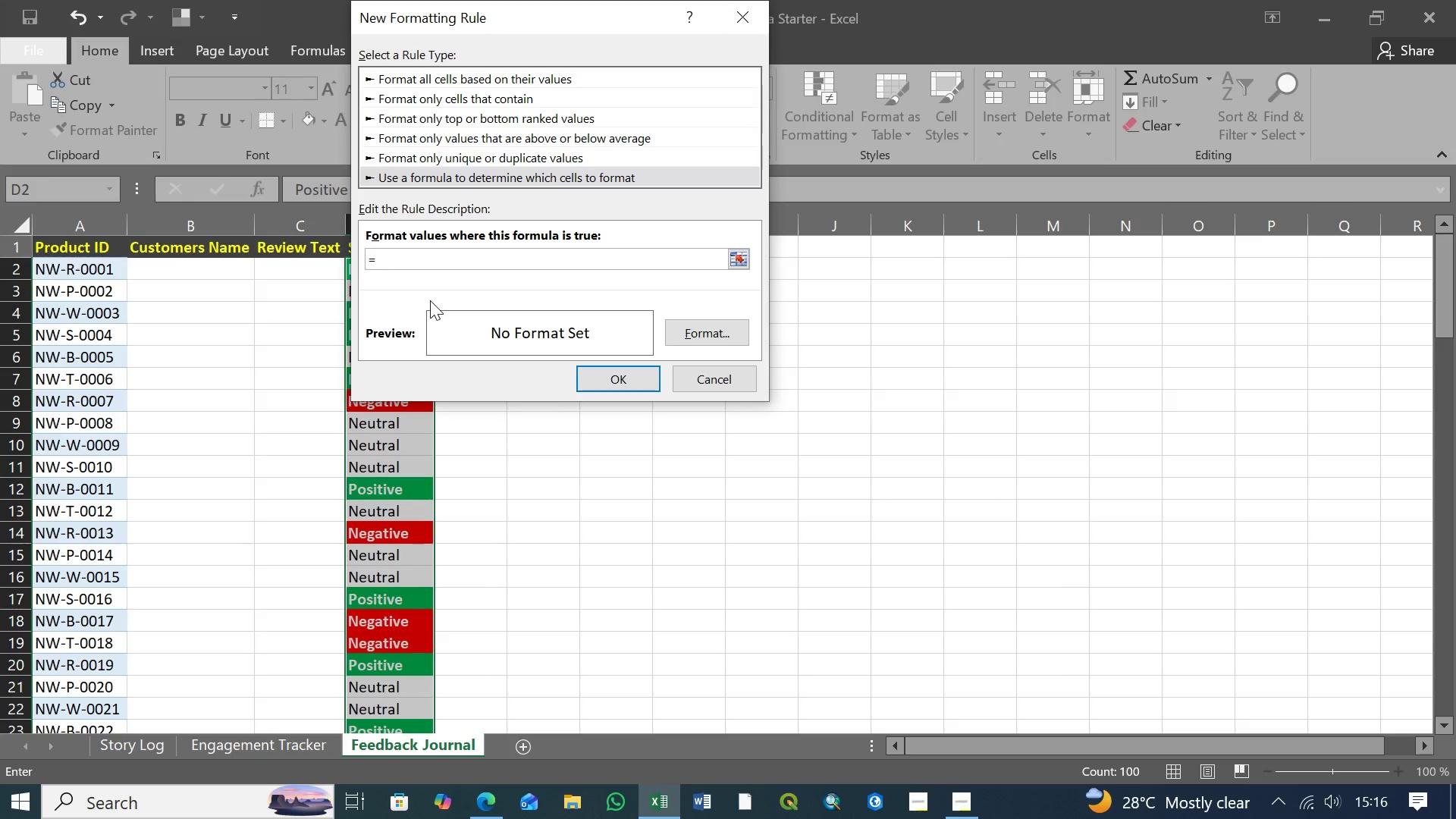 
type($d)
key(Backspace)
type(D2="Yellow")
 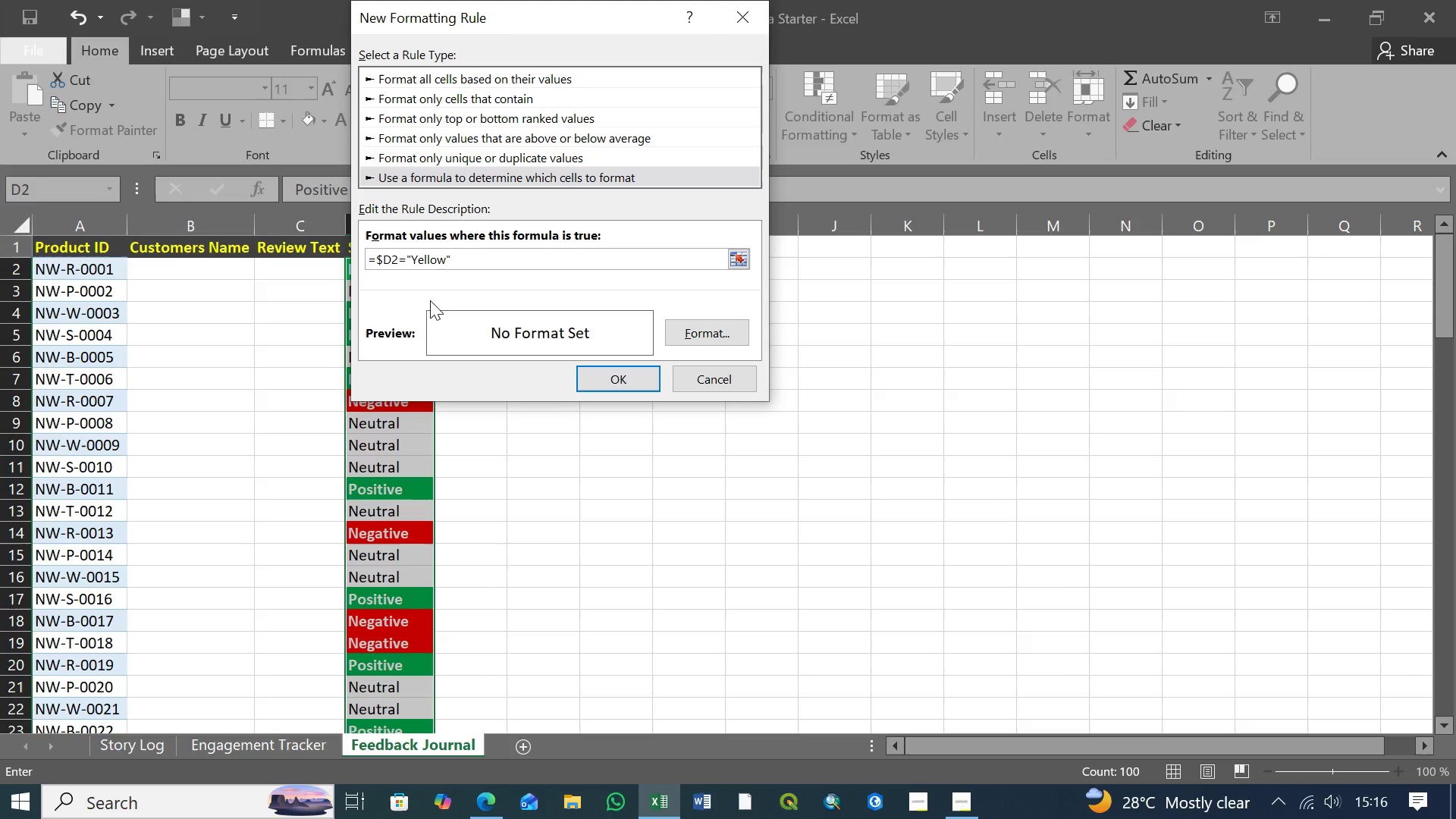 
left_click([688, 335])
 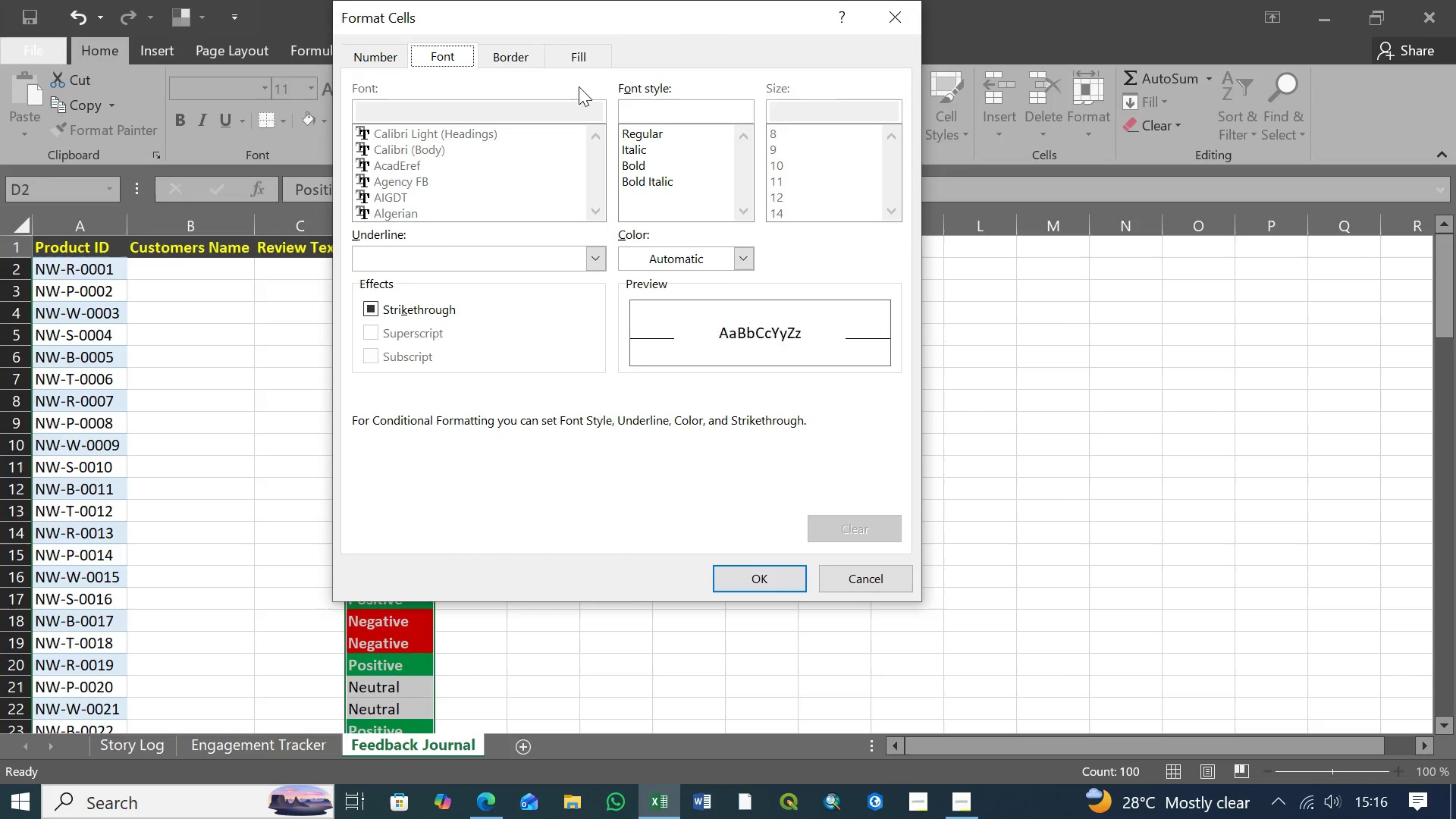 
left_click([576, 55])
 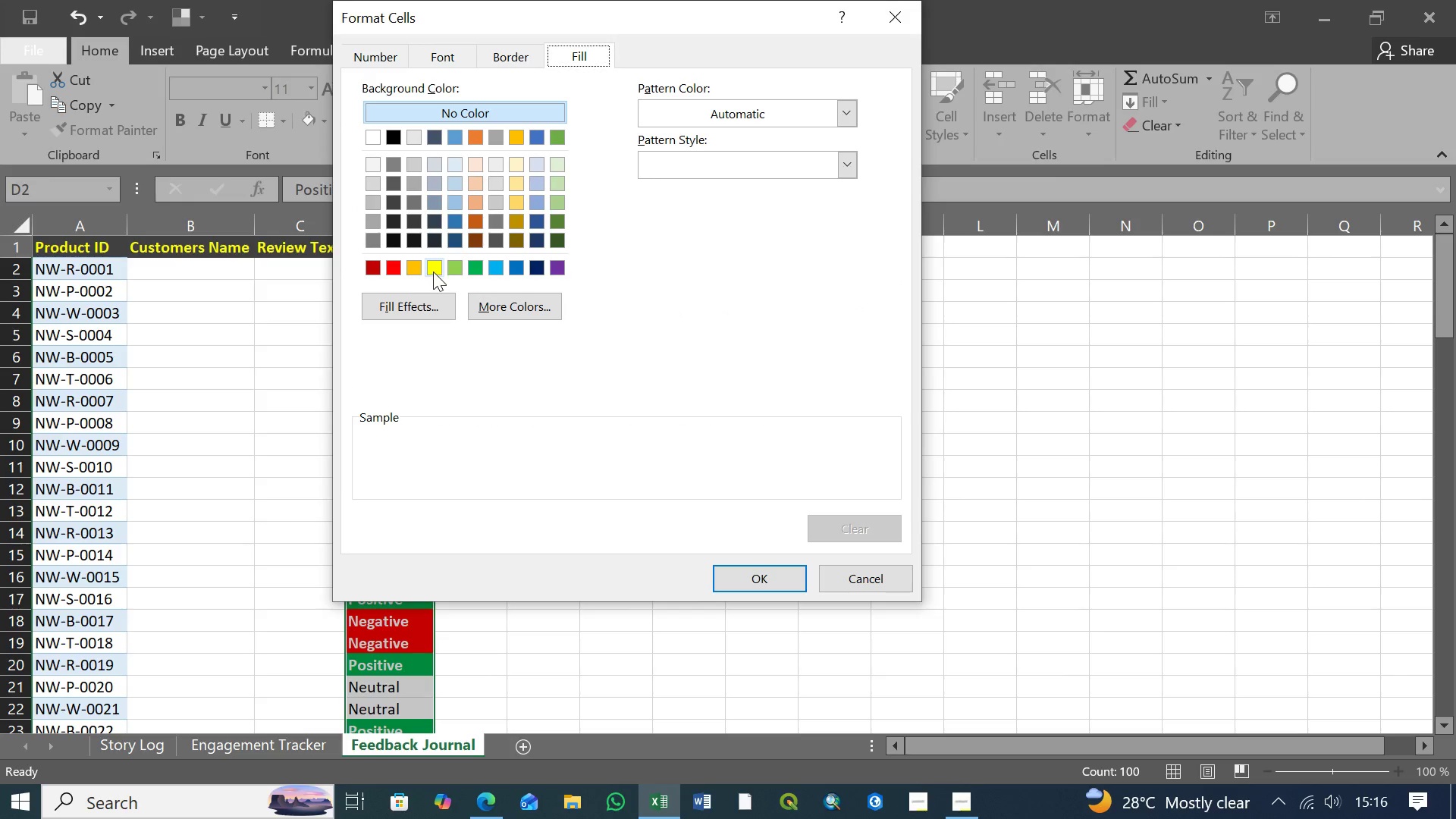 
left_click([433, 271])
 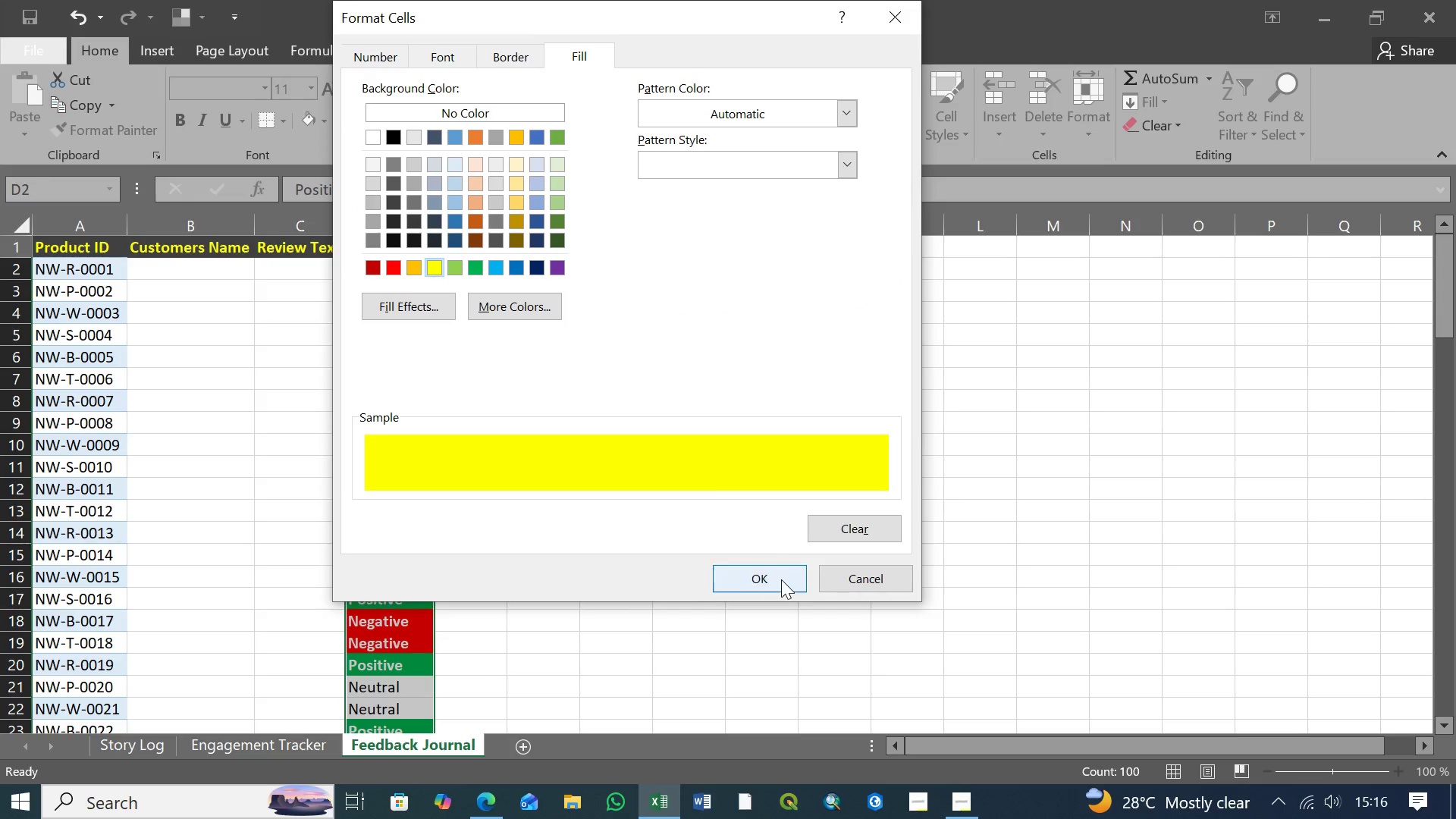 
left_click([781, 579])
 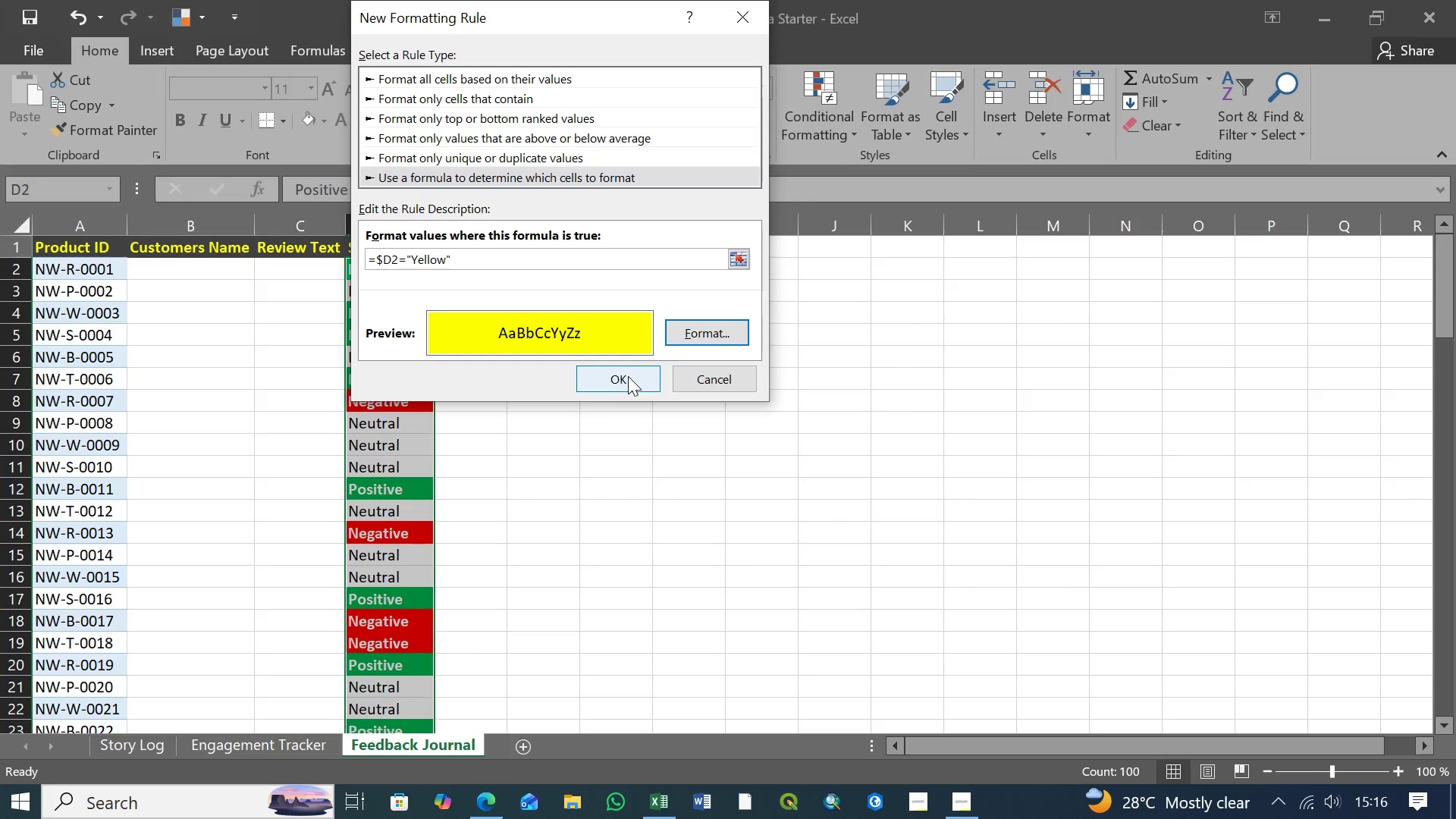 
left_click([628, 376])
 